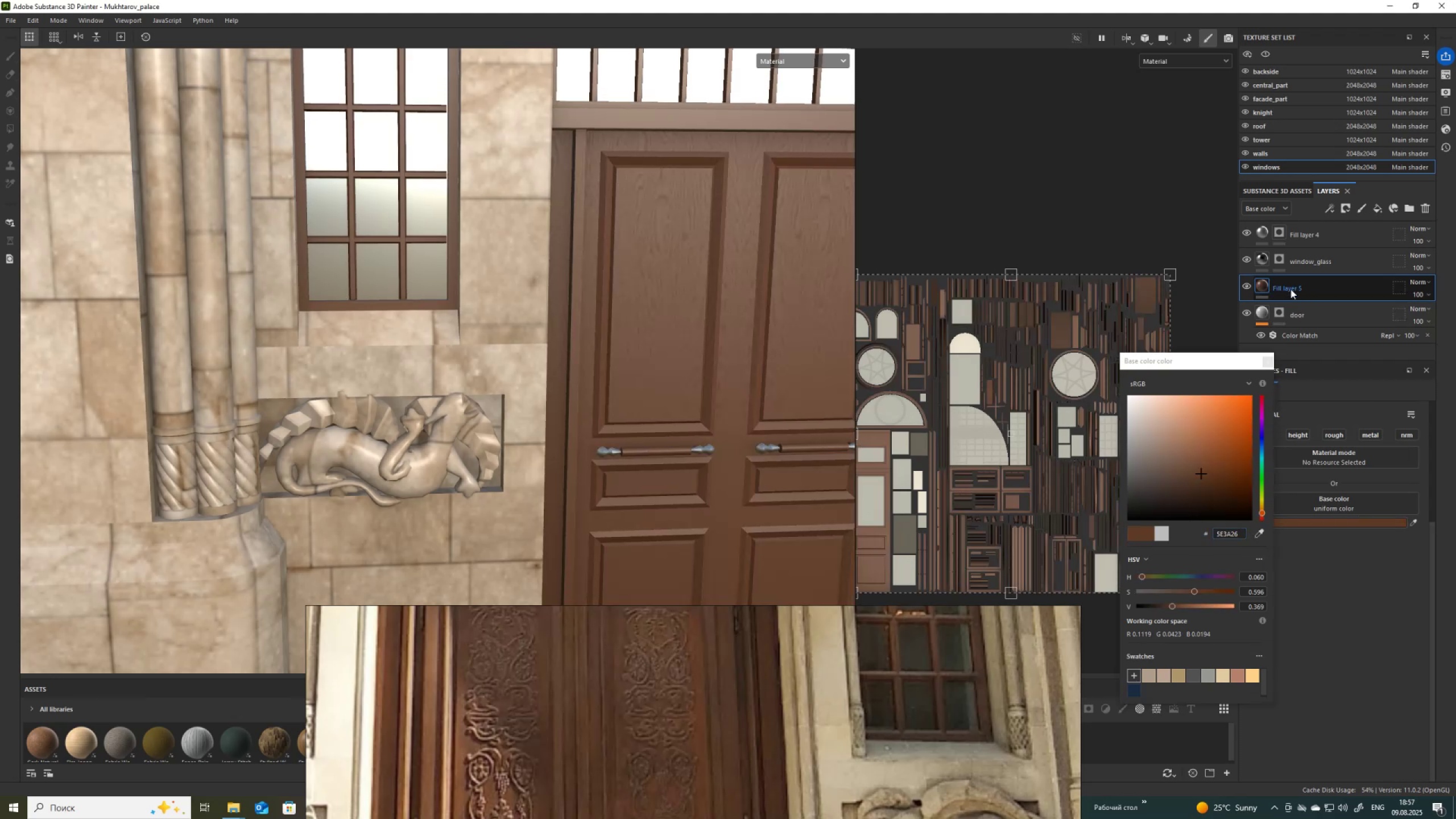 
double_click([1288, 288])
 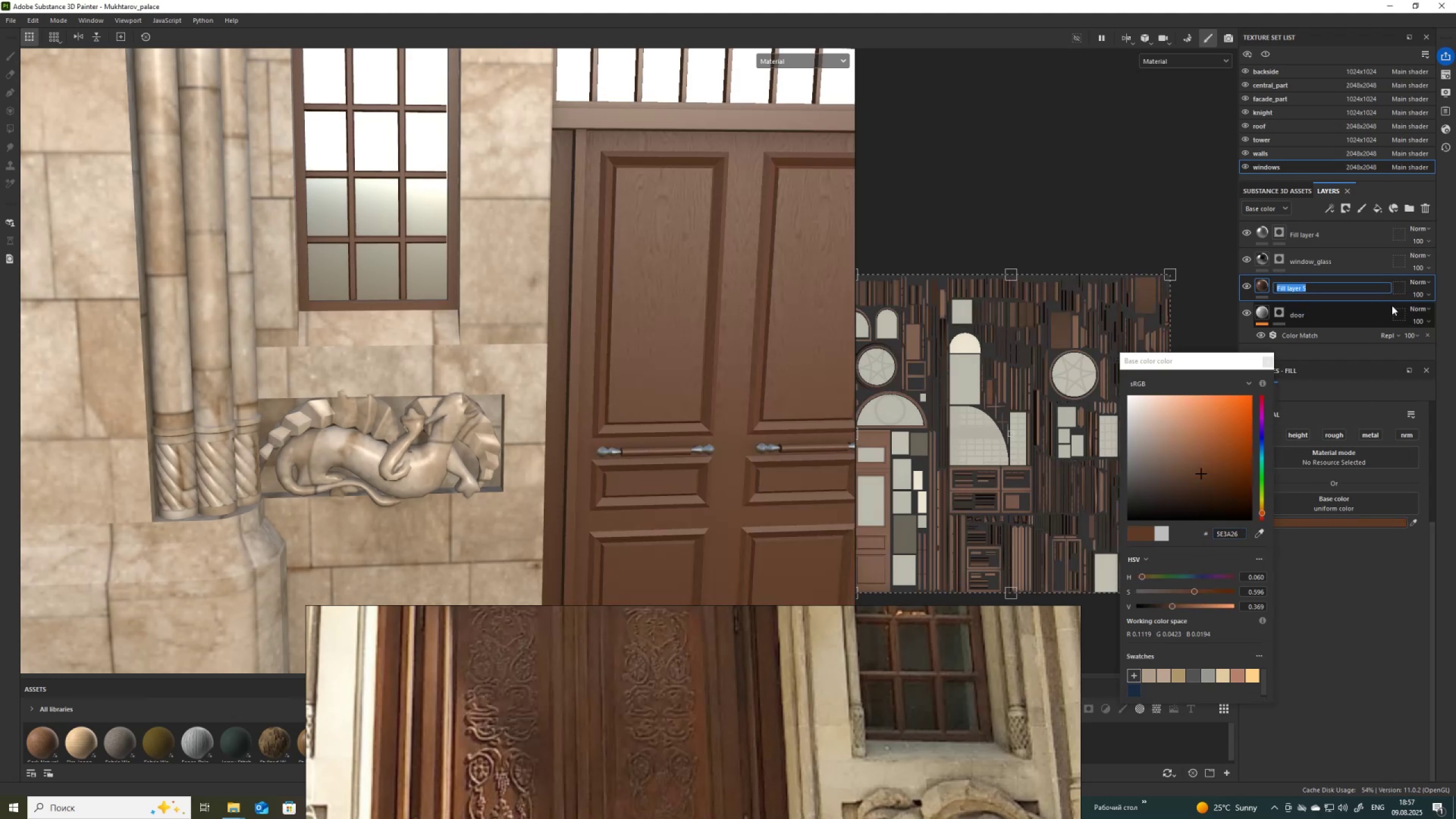 
type(frames)
 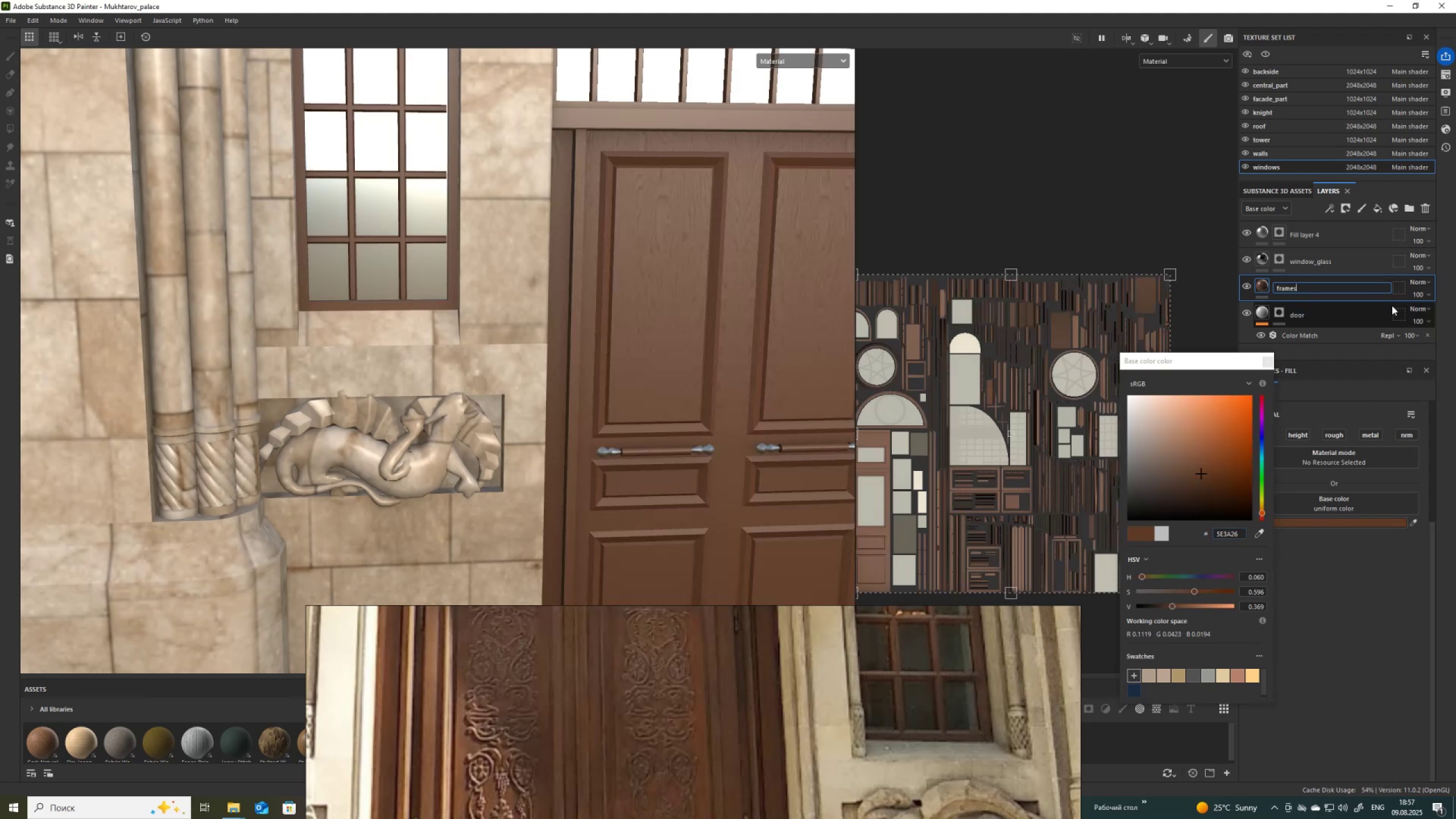 
key(Enter)
 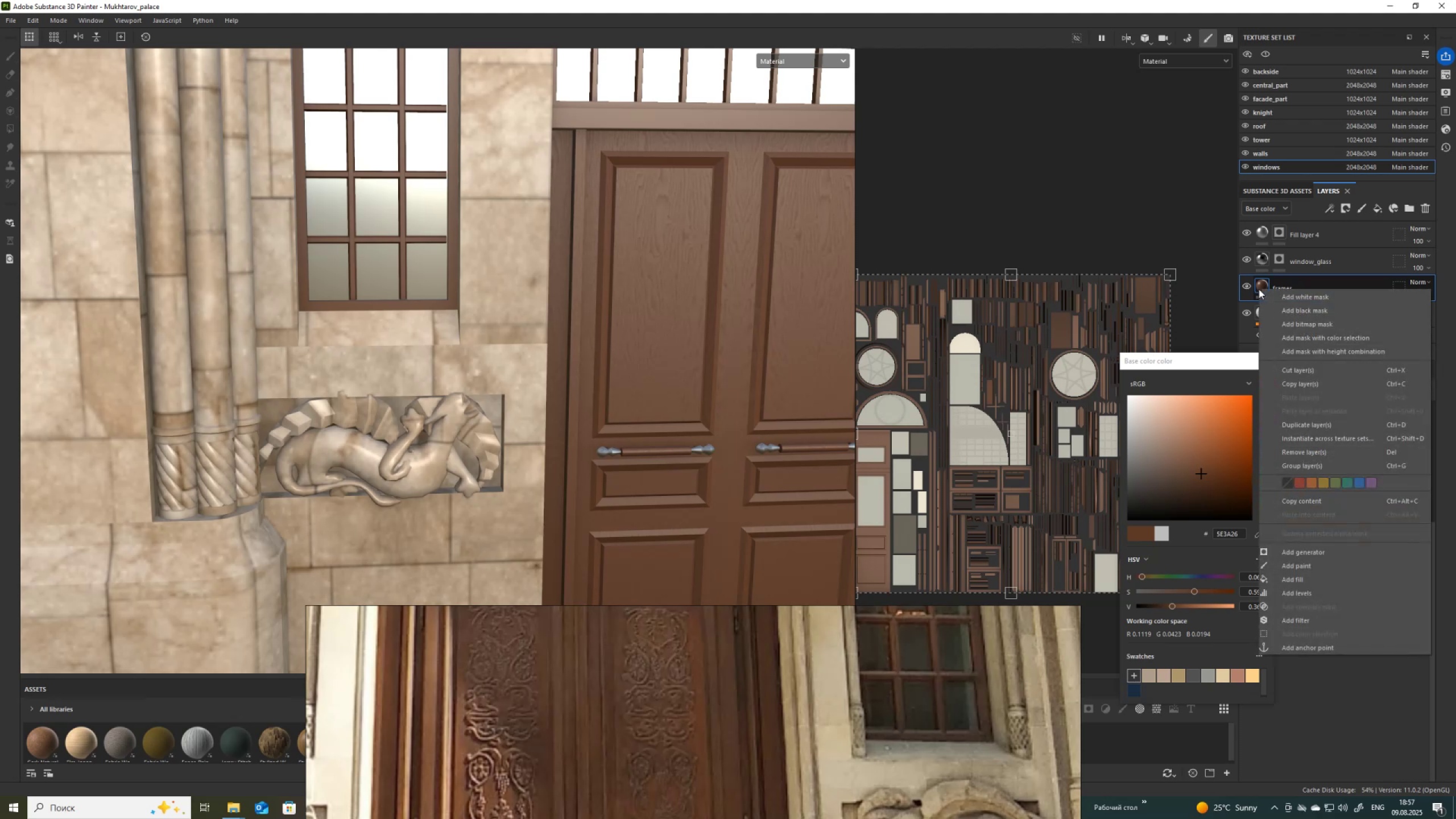 
left_click([1298, 312])
 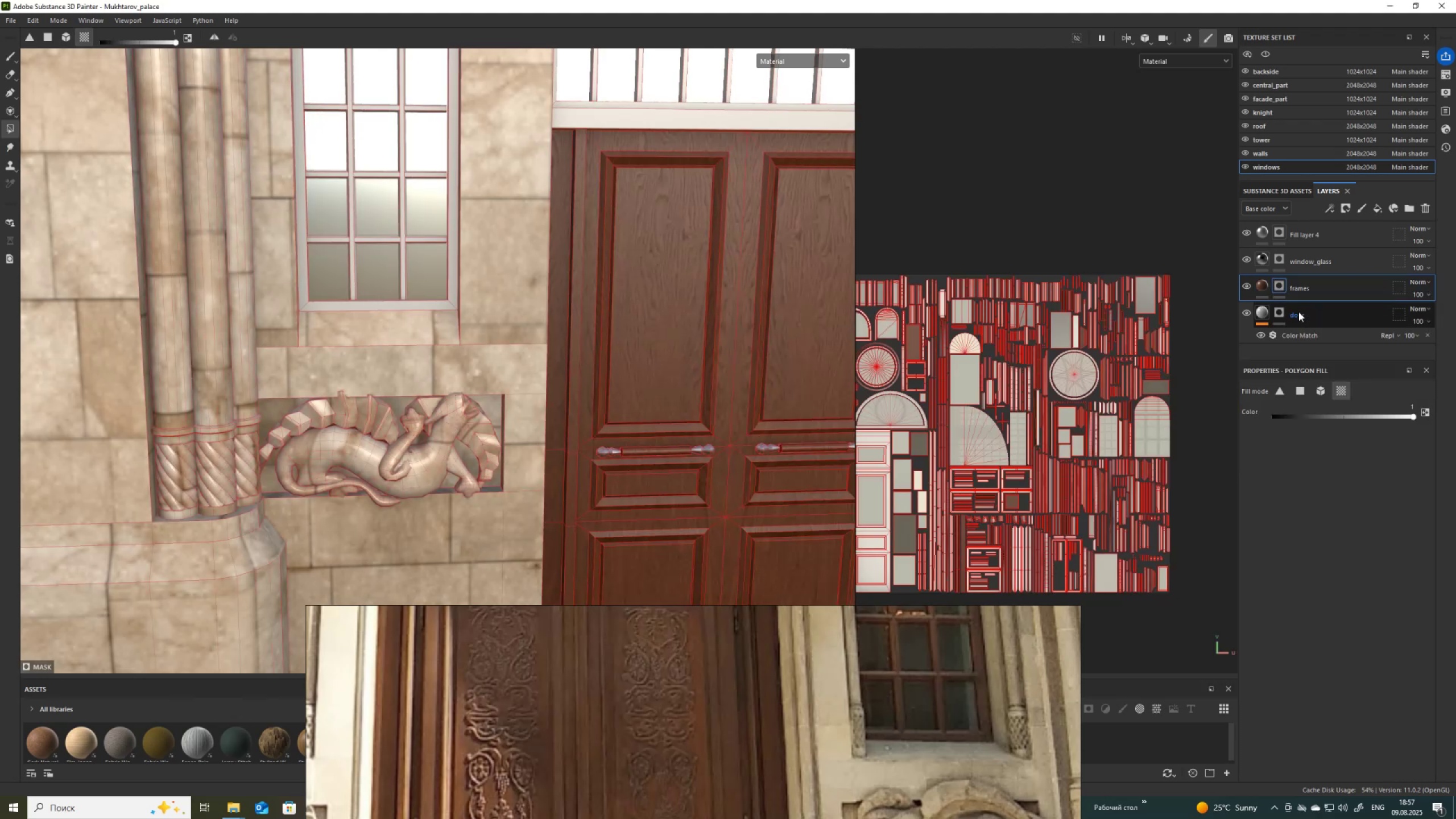 
scroll: coordinate [451, 172], scroll_direction: up, amount: 8.0
 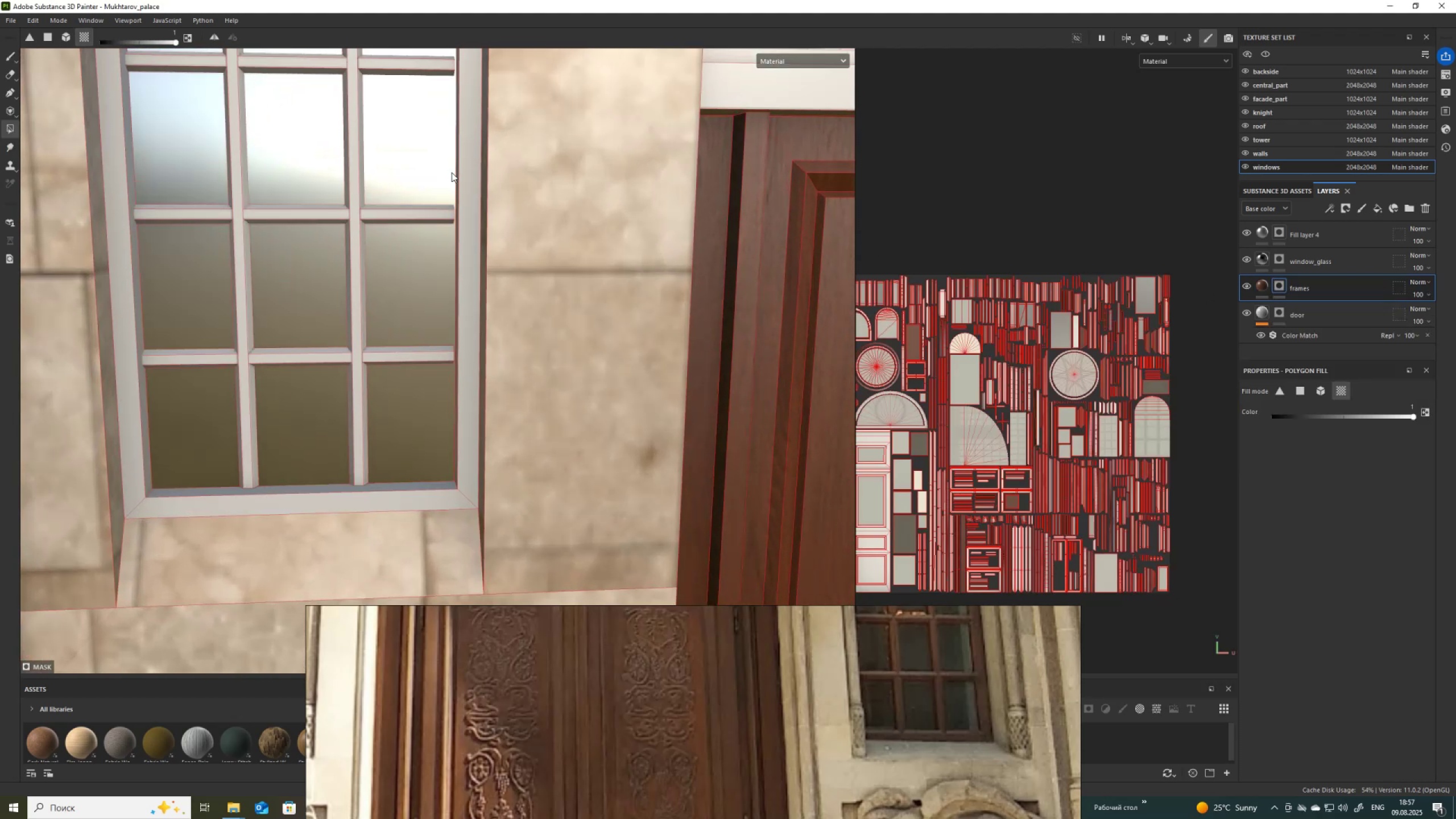 
scroll: coordinate [452, 172], scroll_direction: down, amount: 5.0
 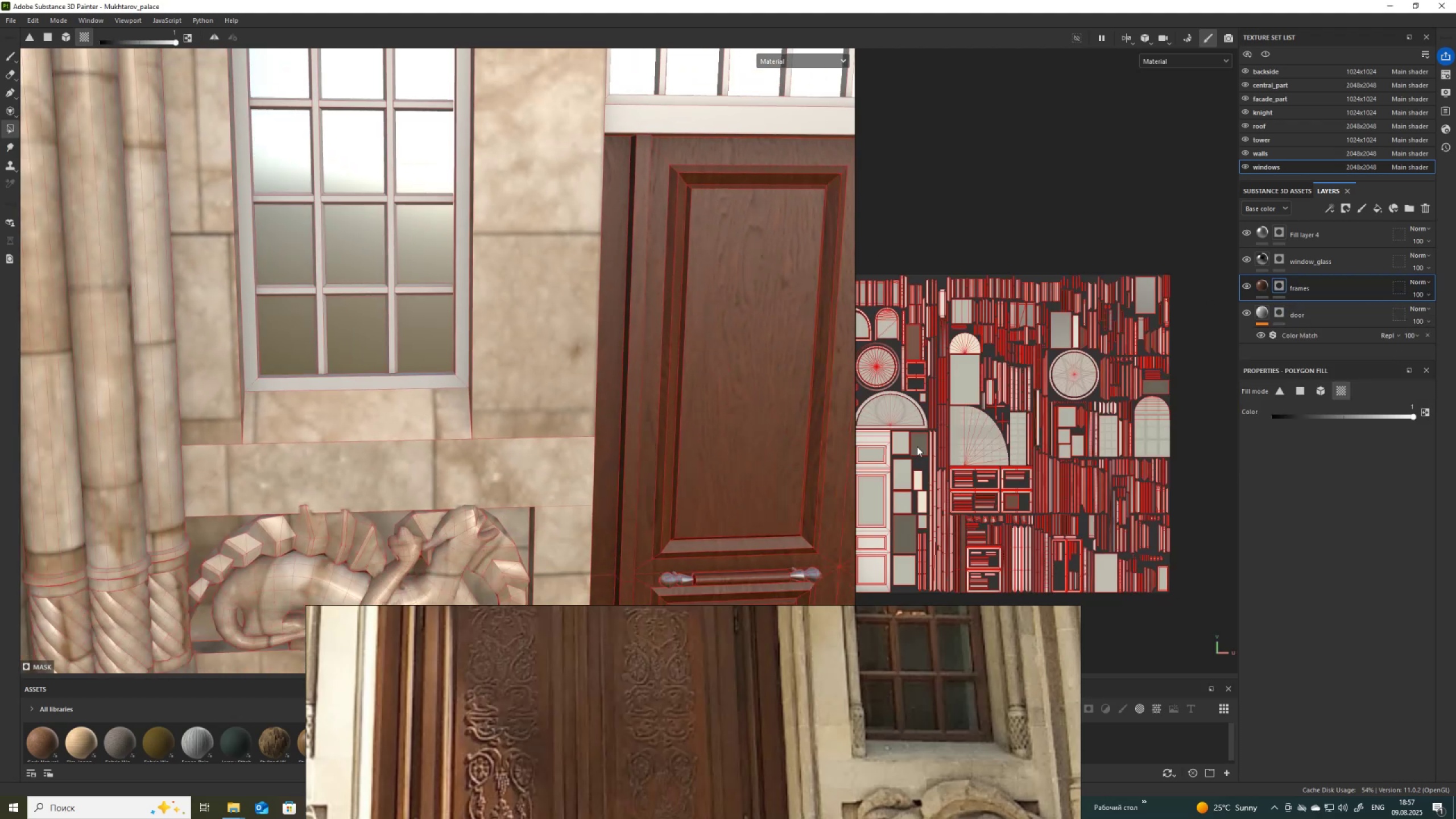 
wait(6.66)
 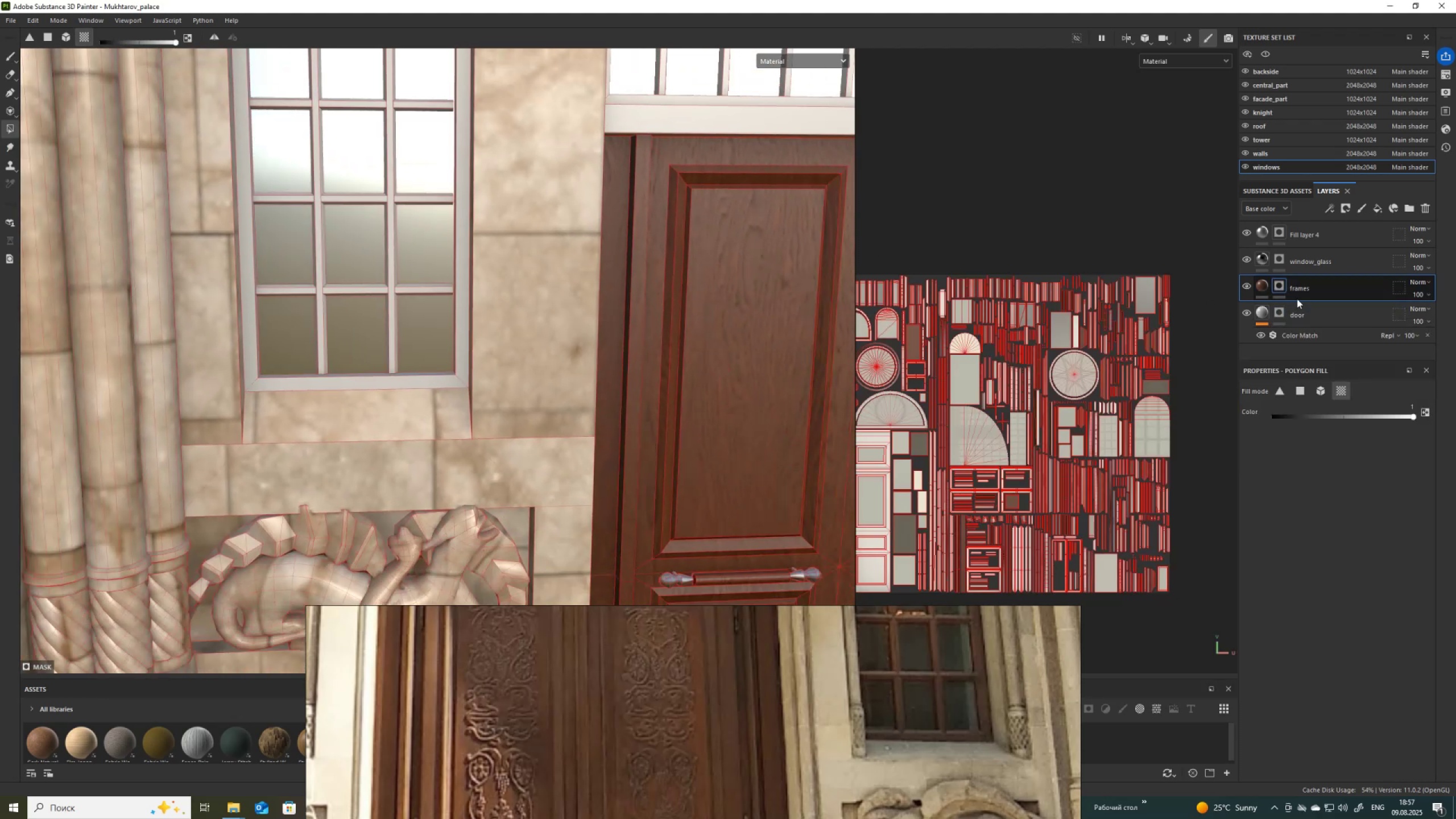 
scroll: coordinate [1089, 379], scroll_direction: down, amount: 2.0
 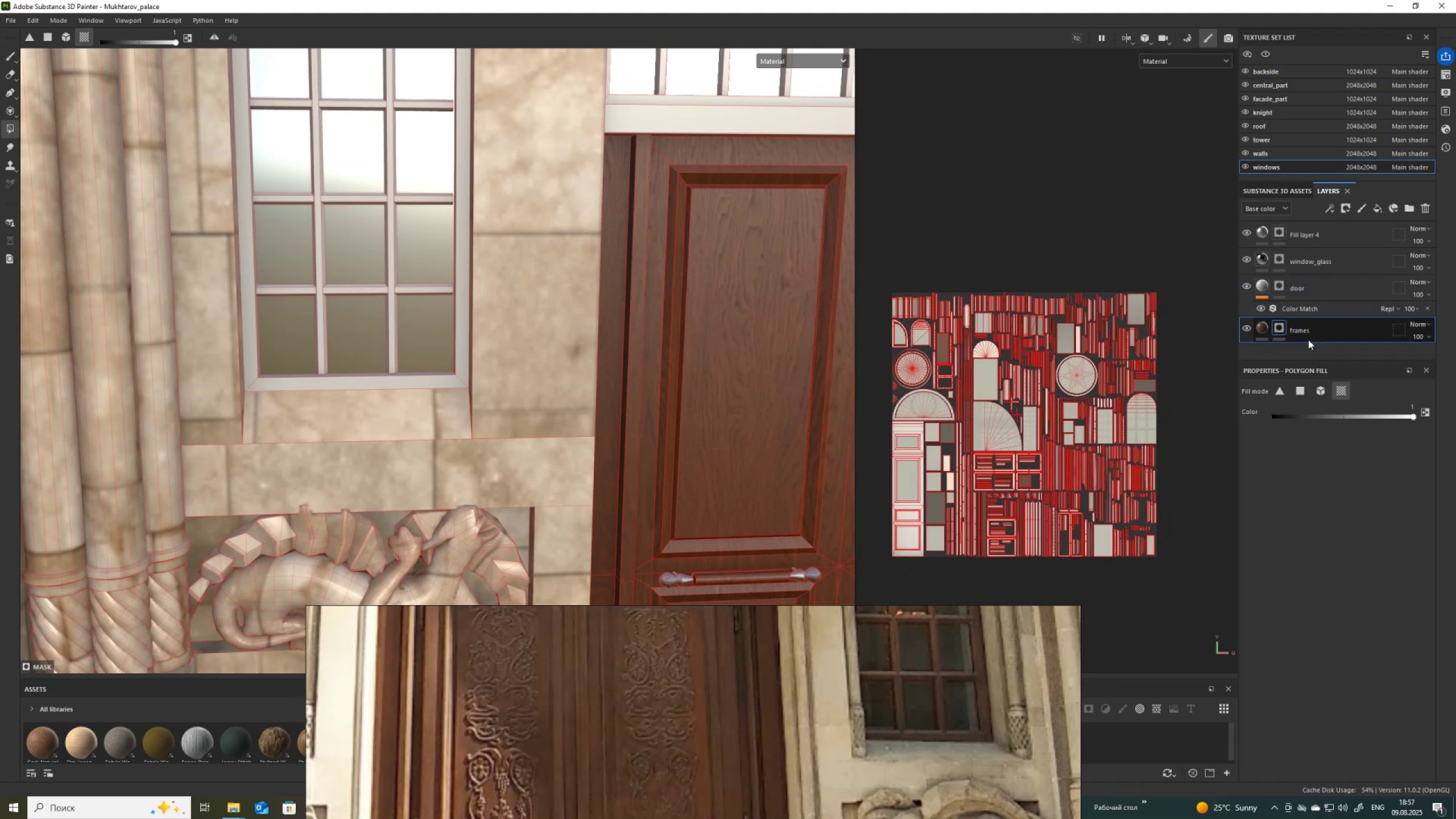 
right_click([1276, 326])
 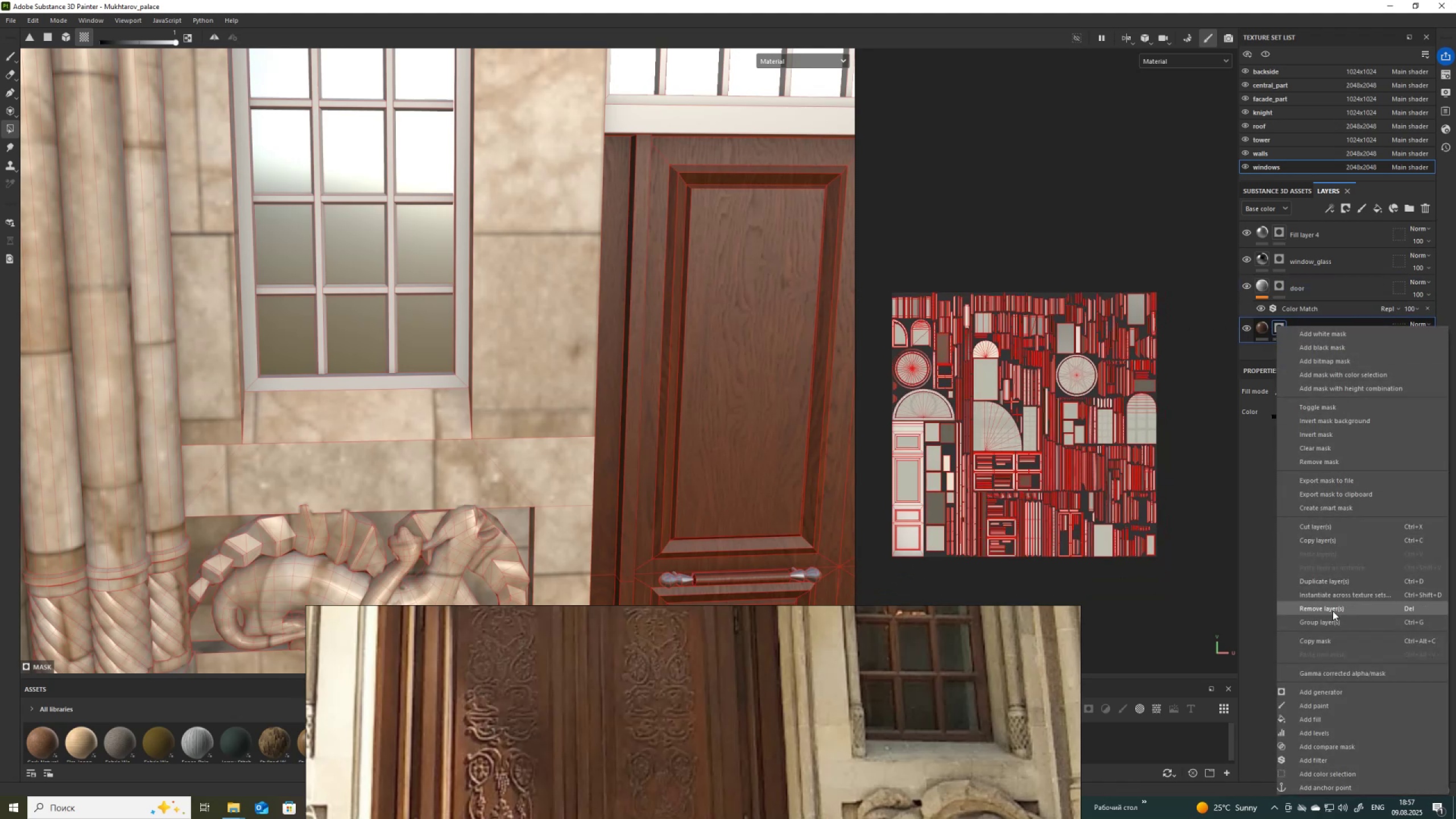 
wait(5.07)
 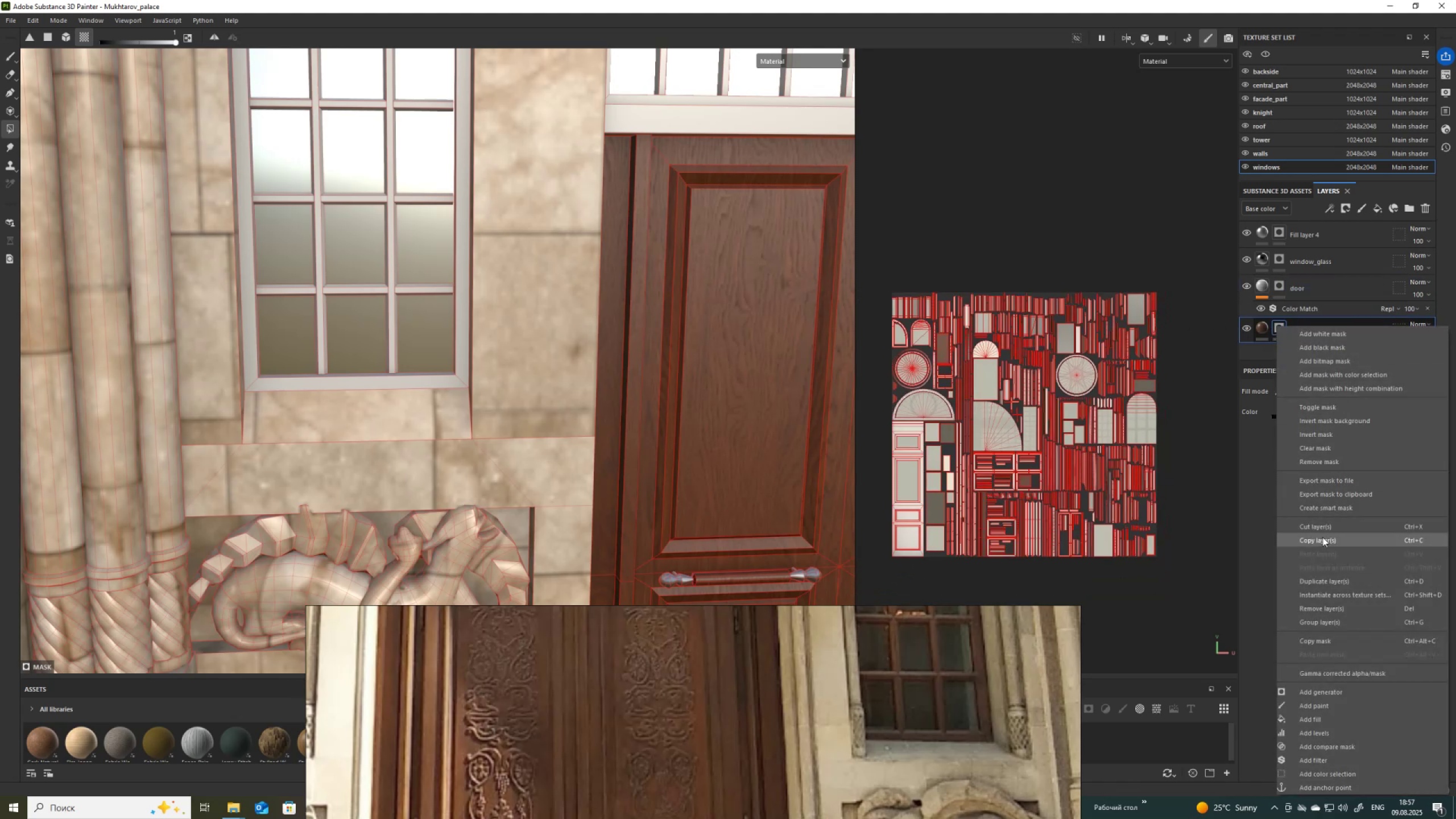 
left_click([1321, 461])
 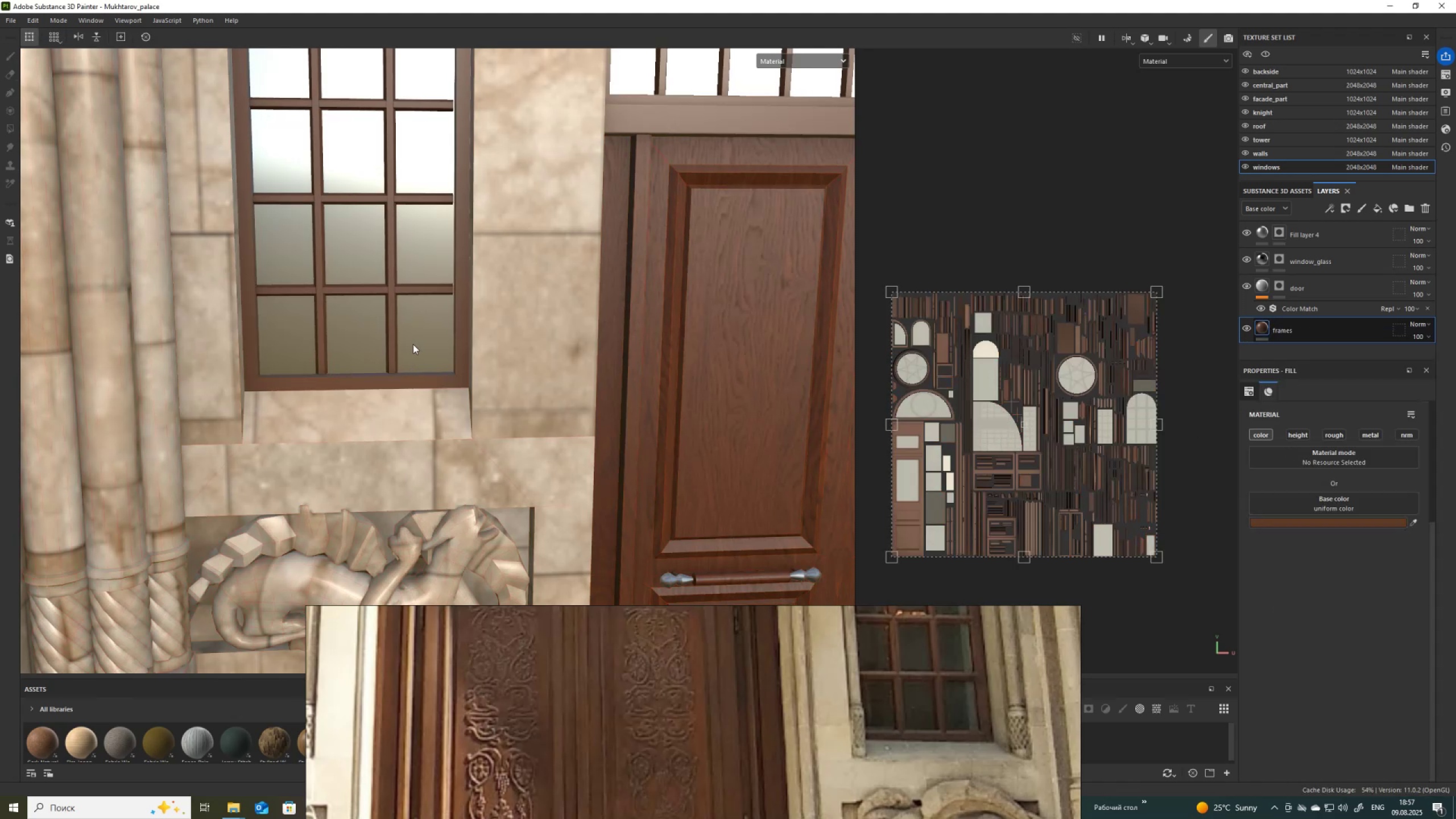 
scroll: coordinate [413, 344], scroll_direction: up, amount: 2.0
 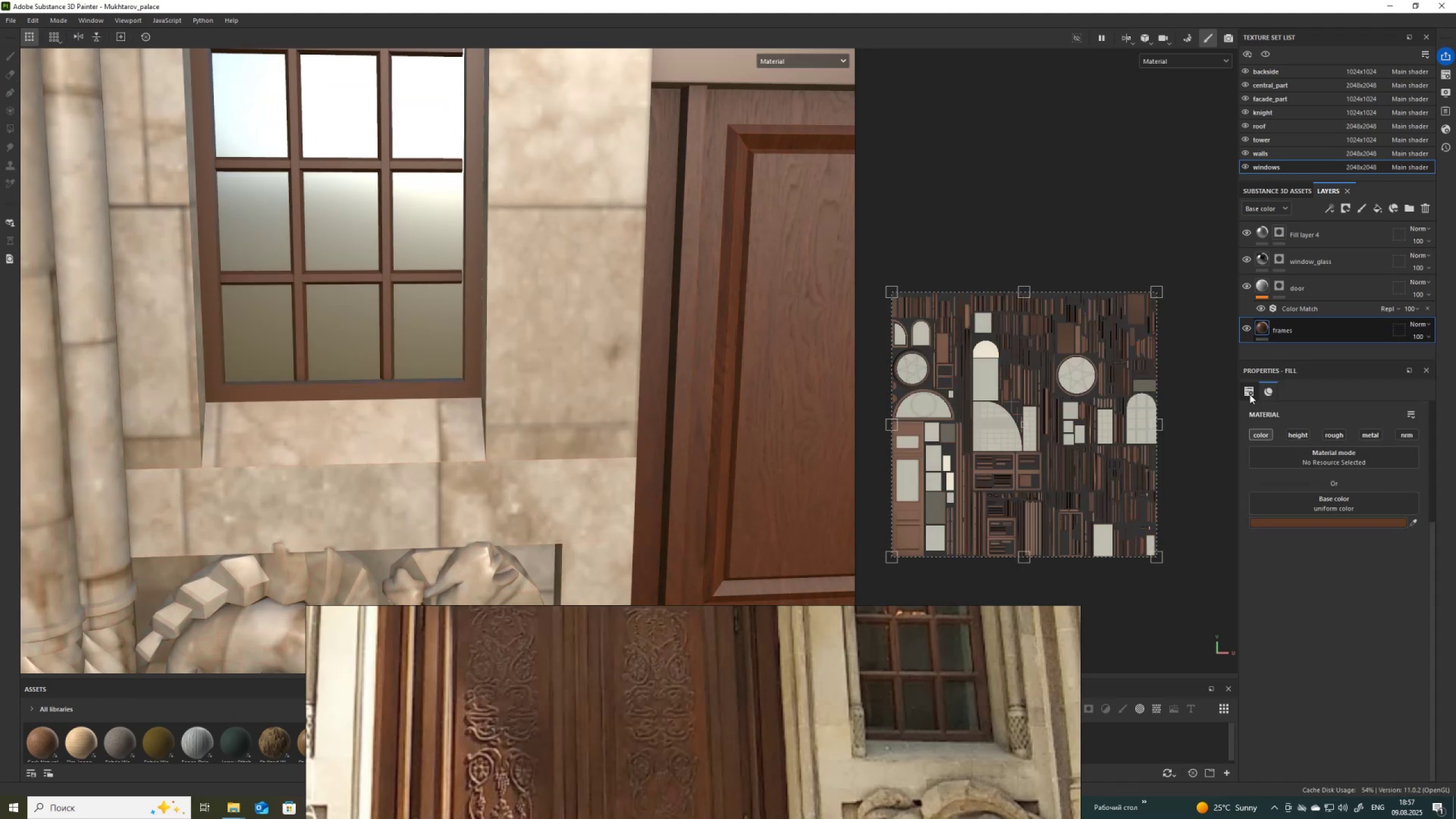 
mouse_move([1267, 361])
 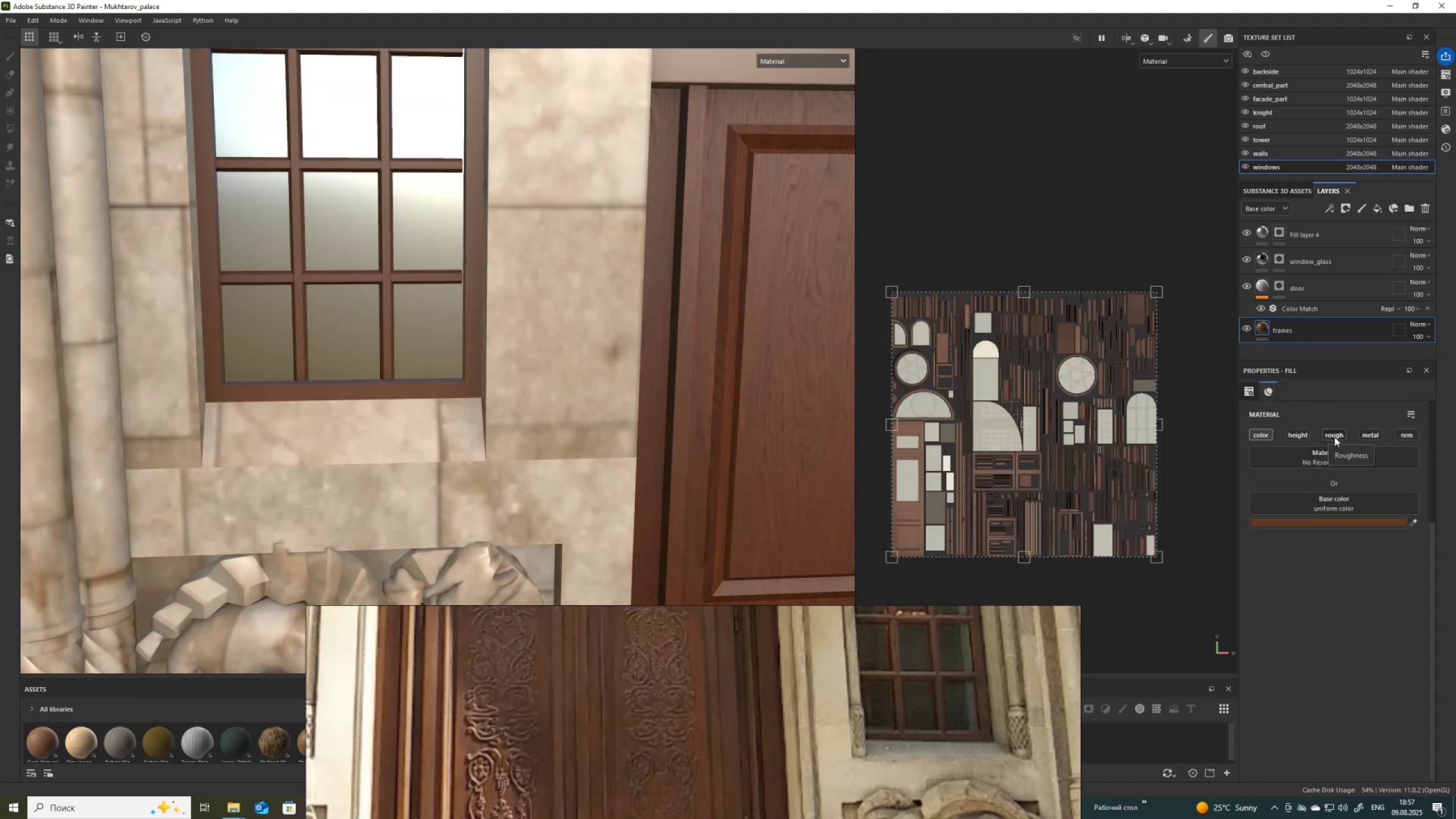 
left_click([1334, 436])
 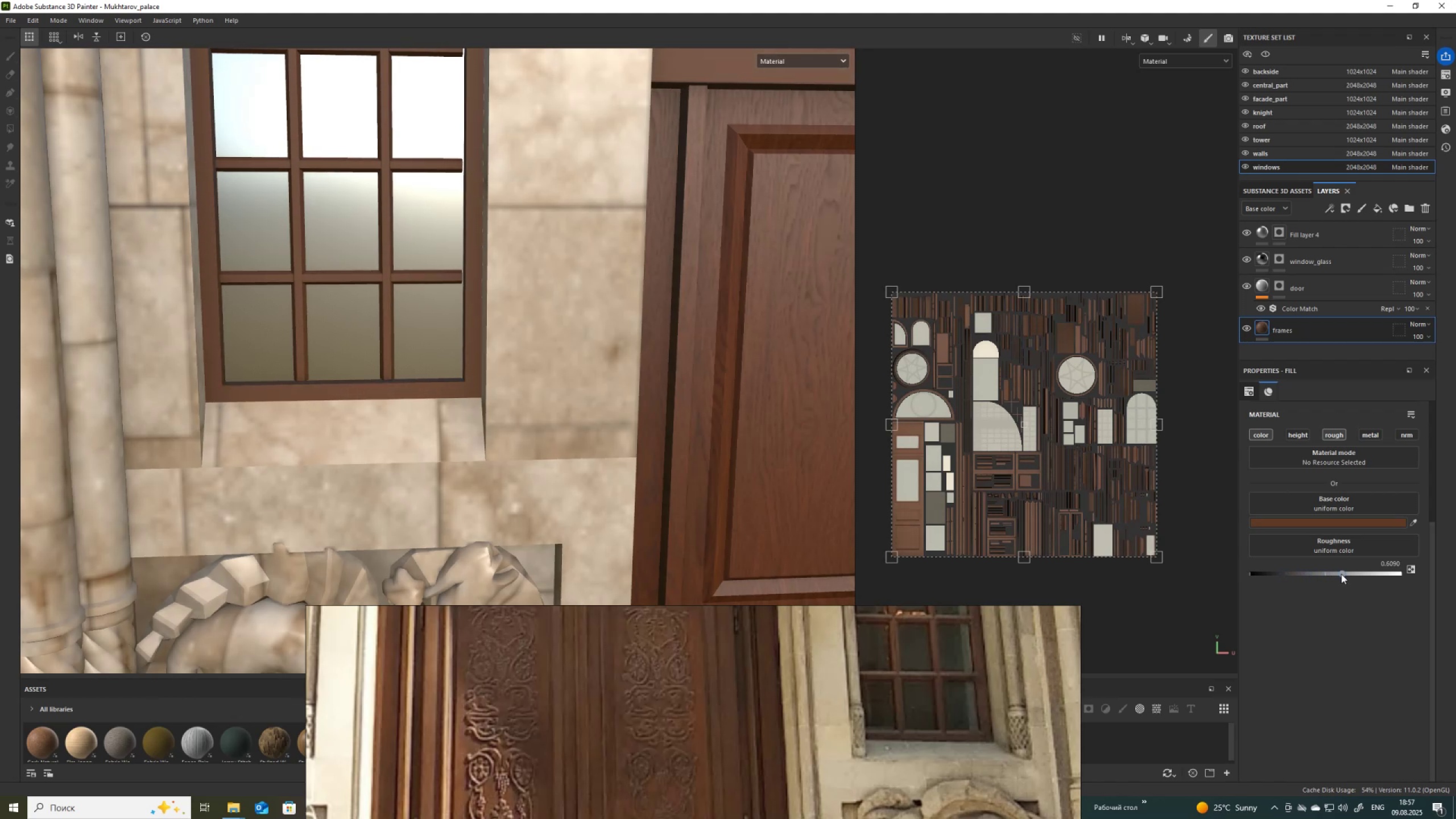 
wait(6.95)
 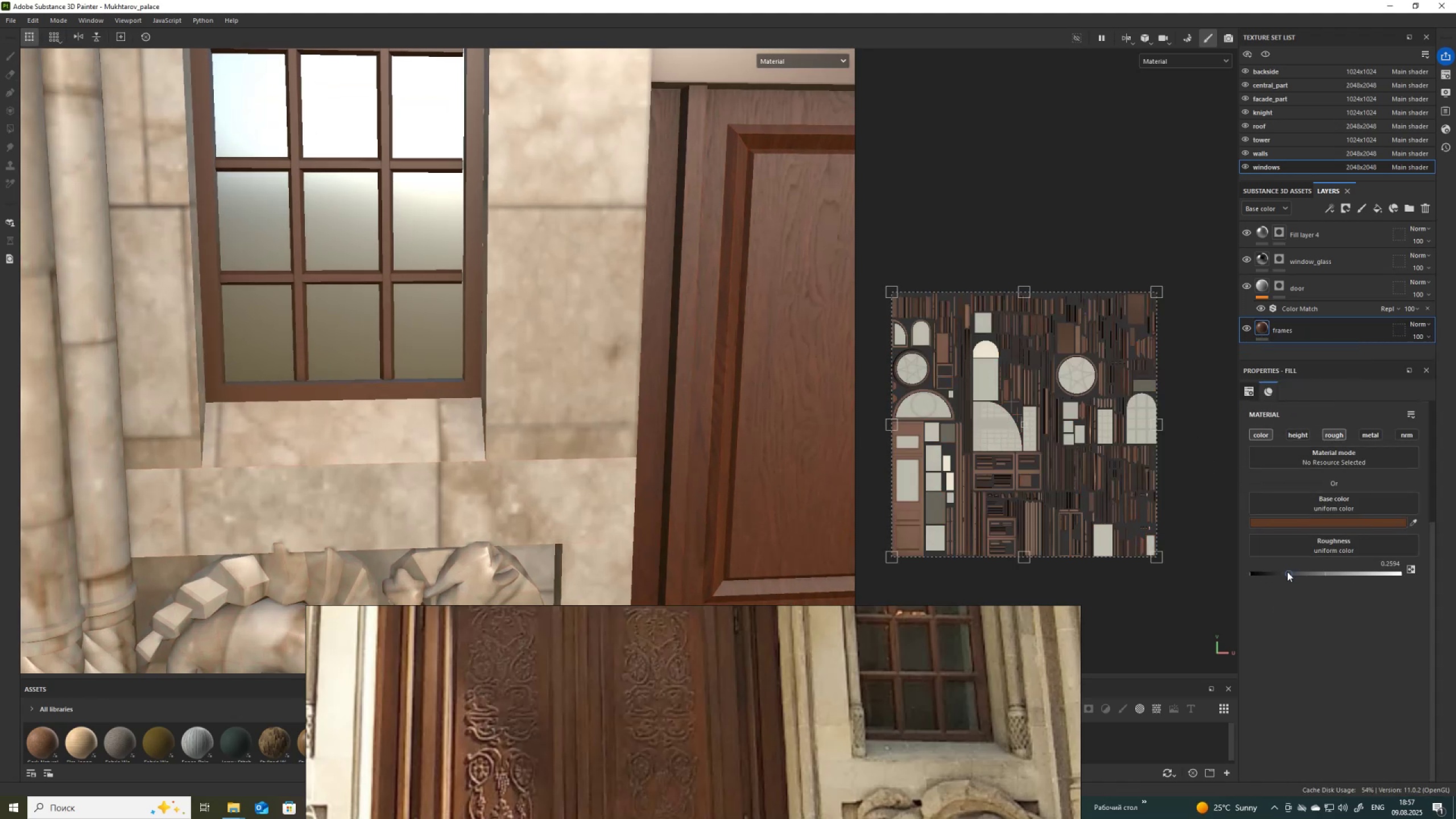 
right_click([1266, 325])
 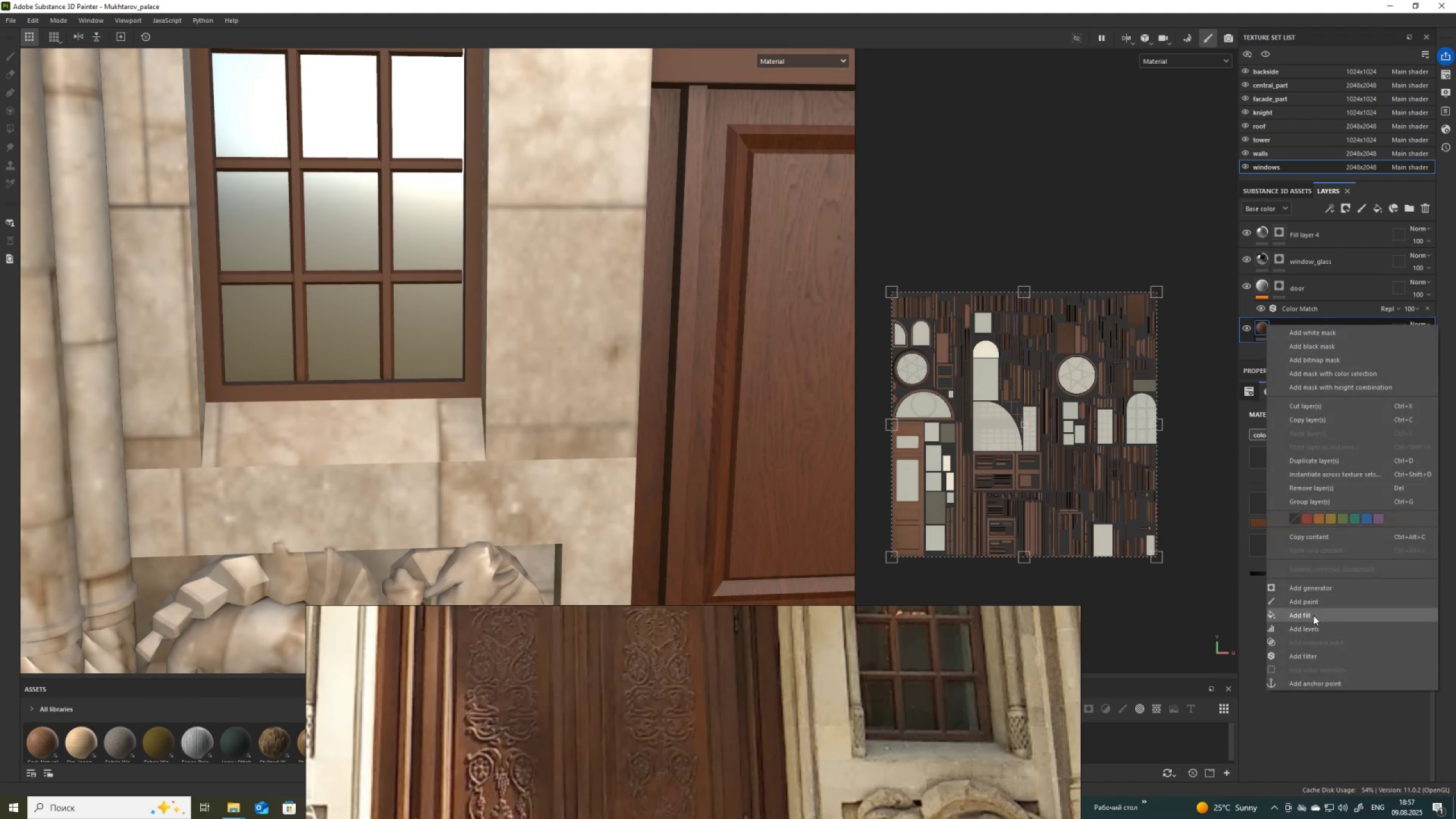 
left_click([1316, 614])
 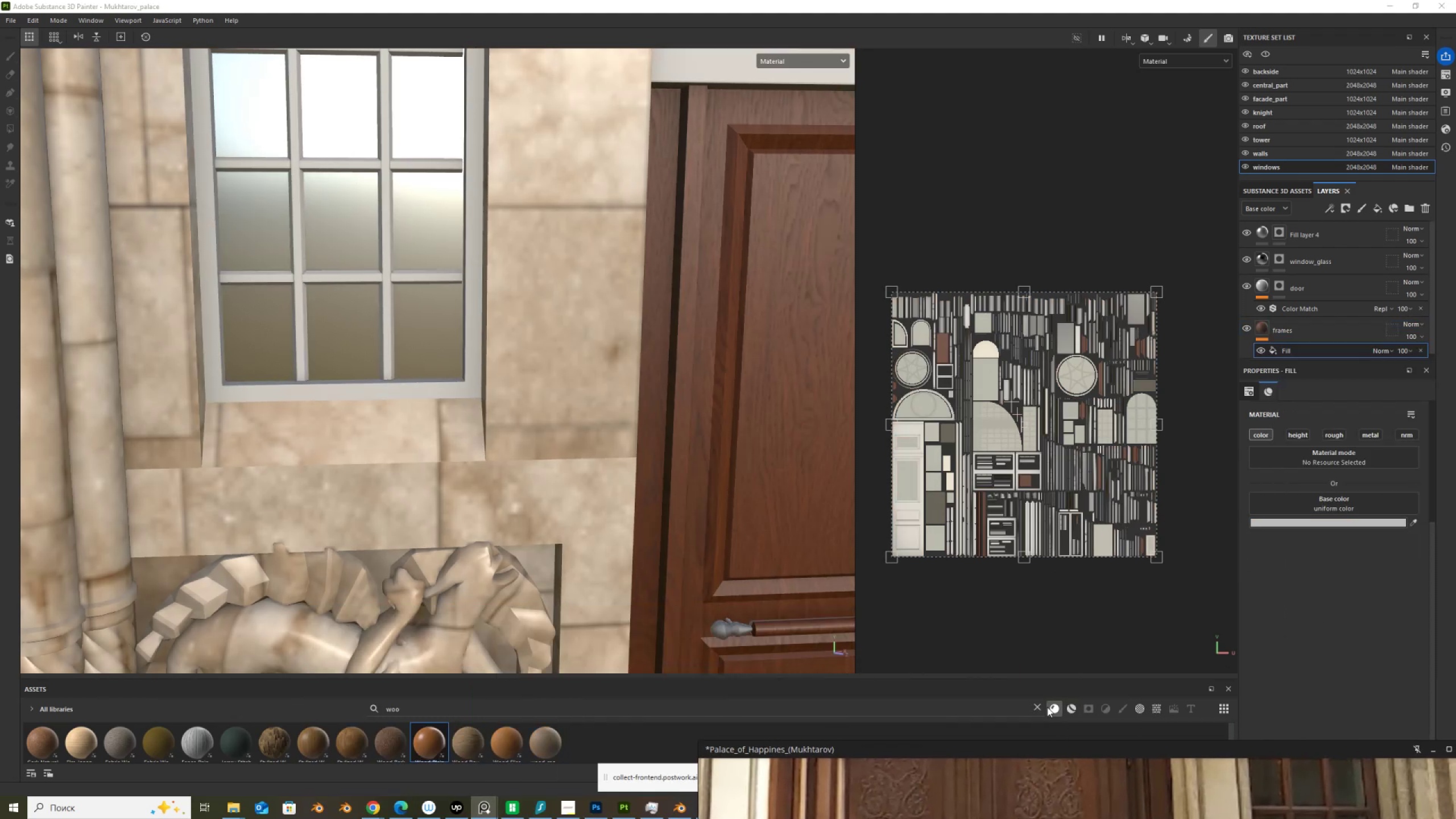 
left_click([1036, 706])
 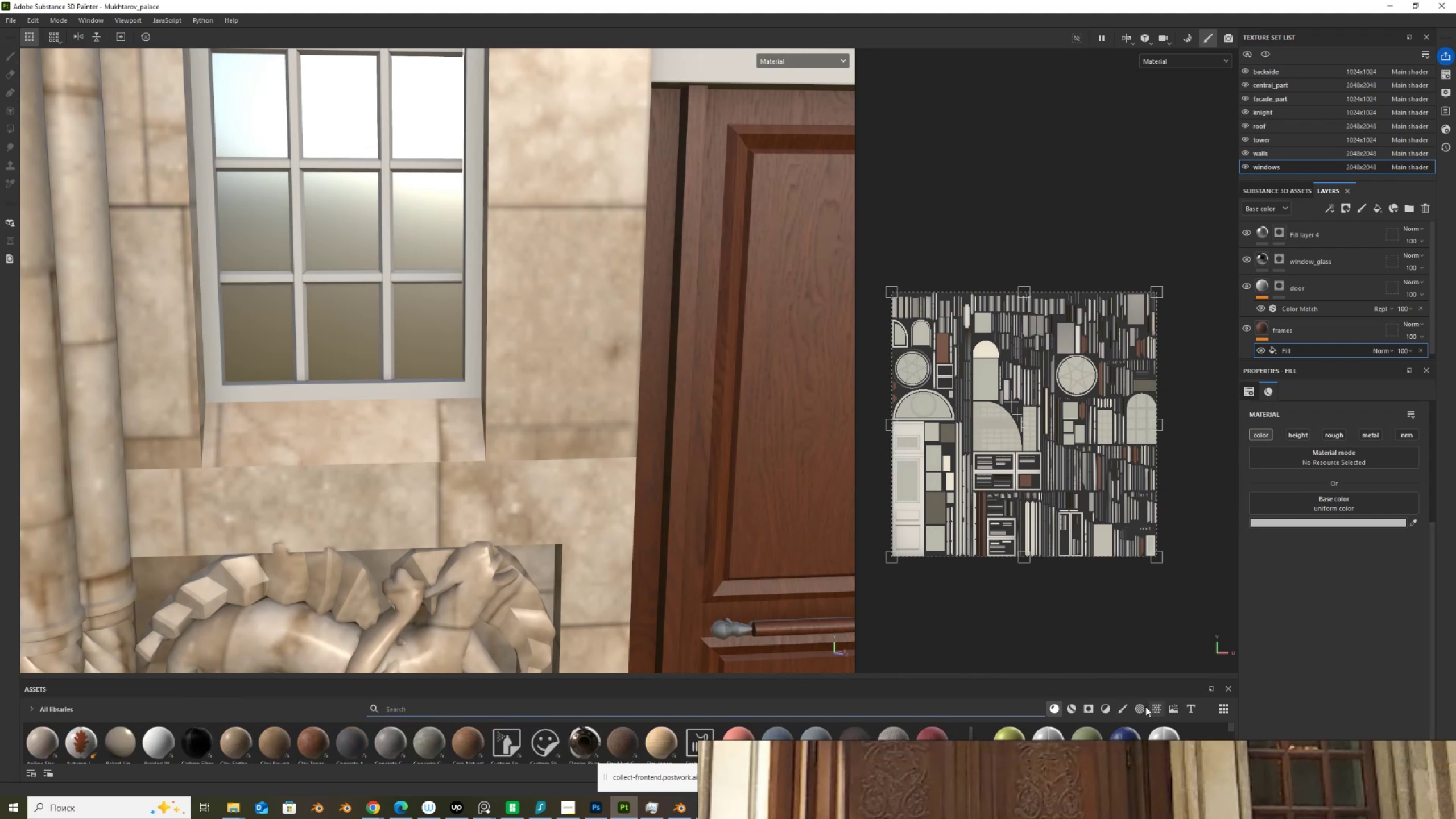 
left_click([1156, 707])
 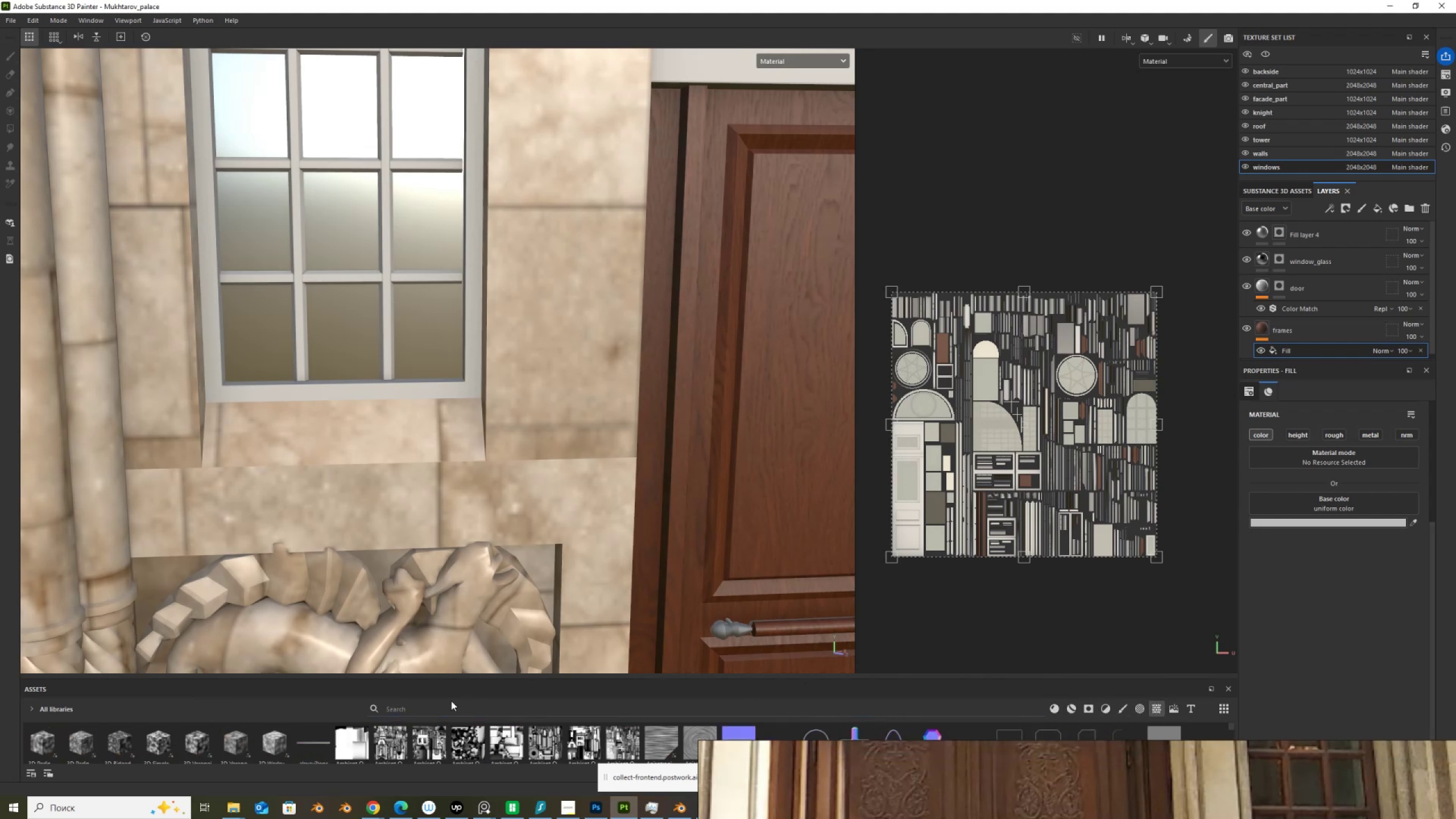 
left_click([438, 706])
 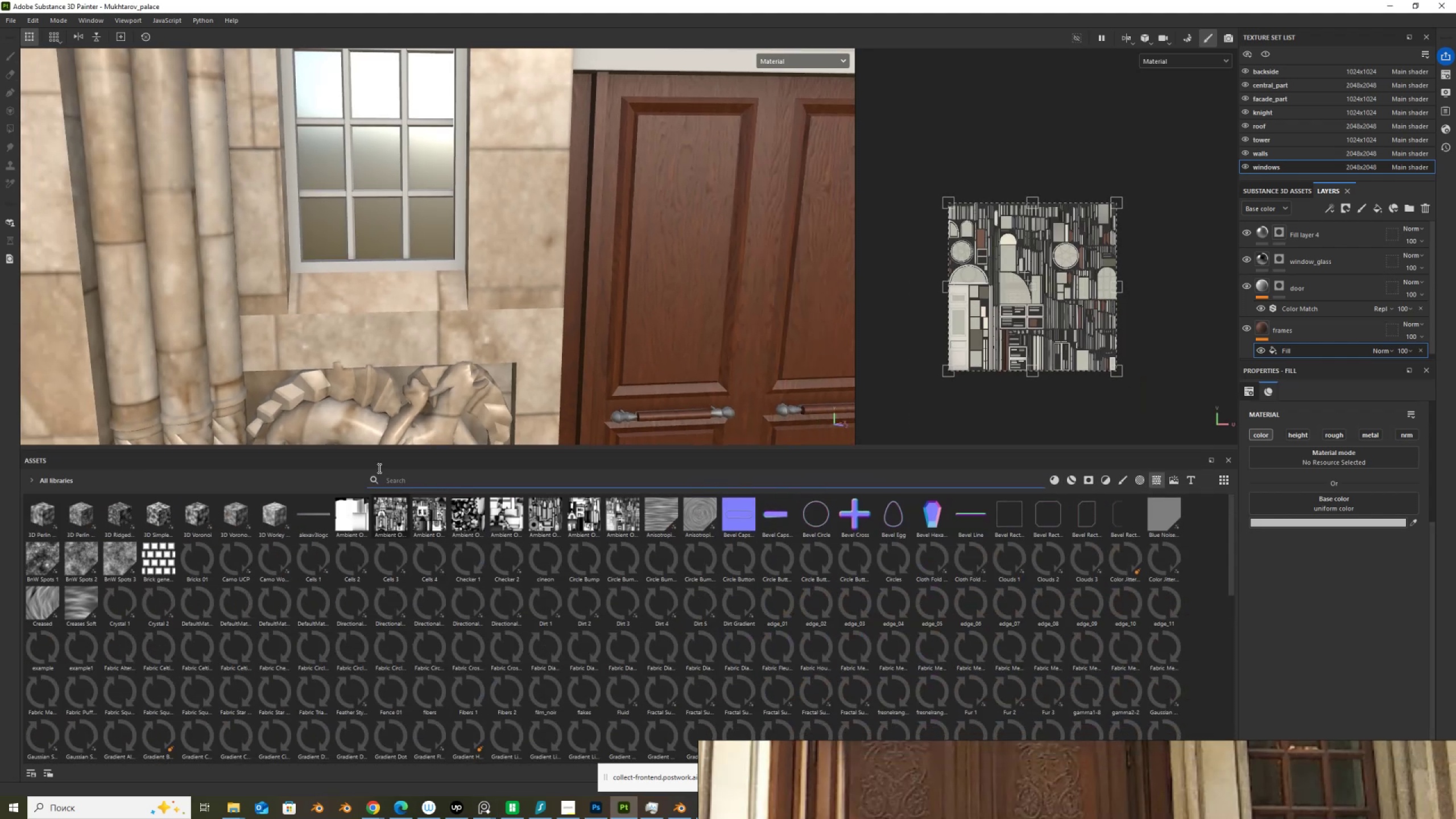 
left_click([398, 481])
 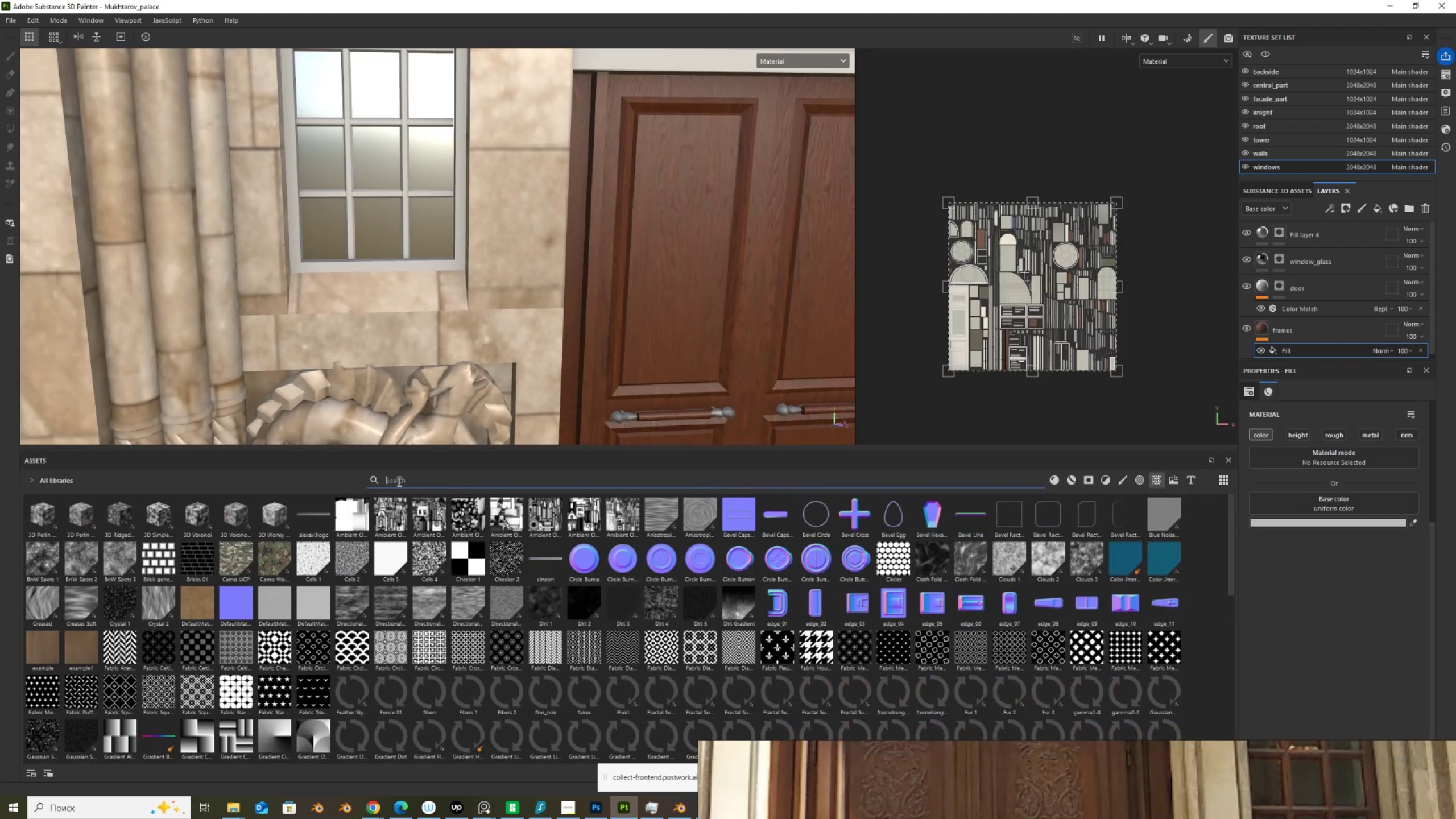 
type(wood)
 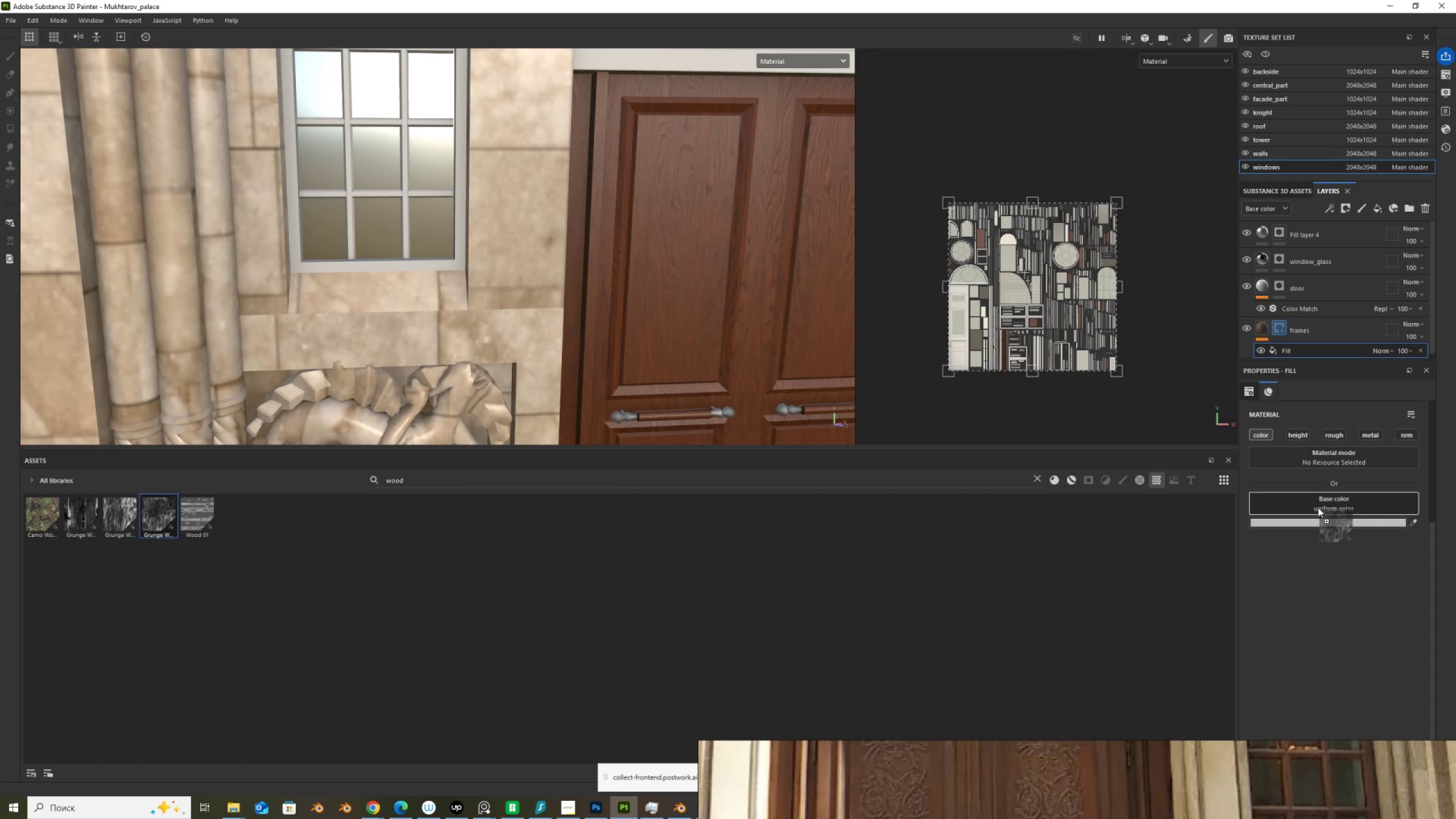 
wait(11.31)
 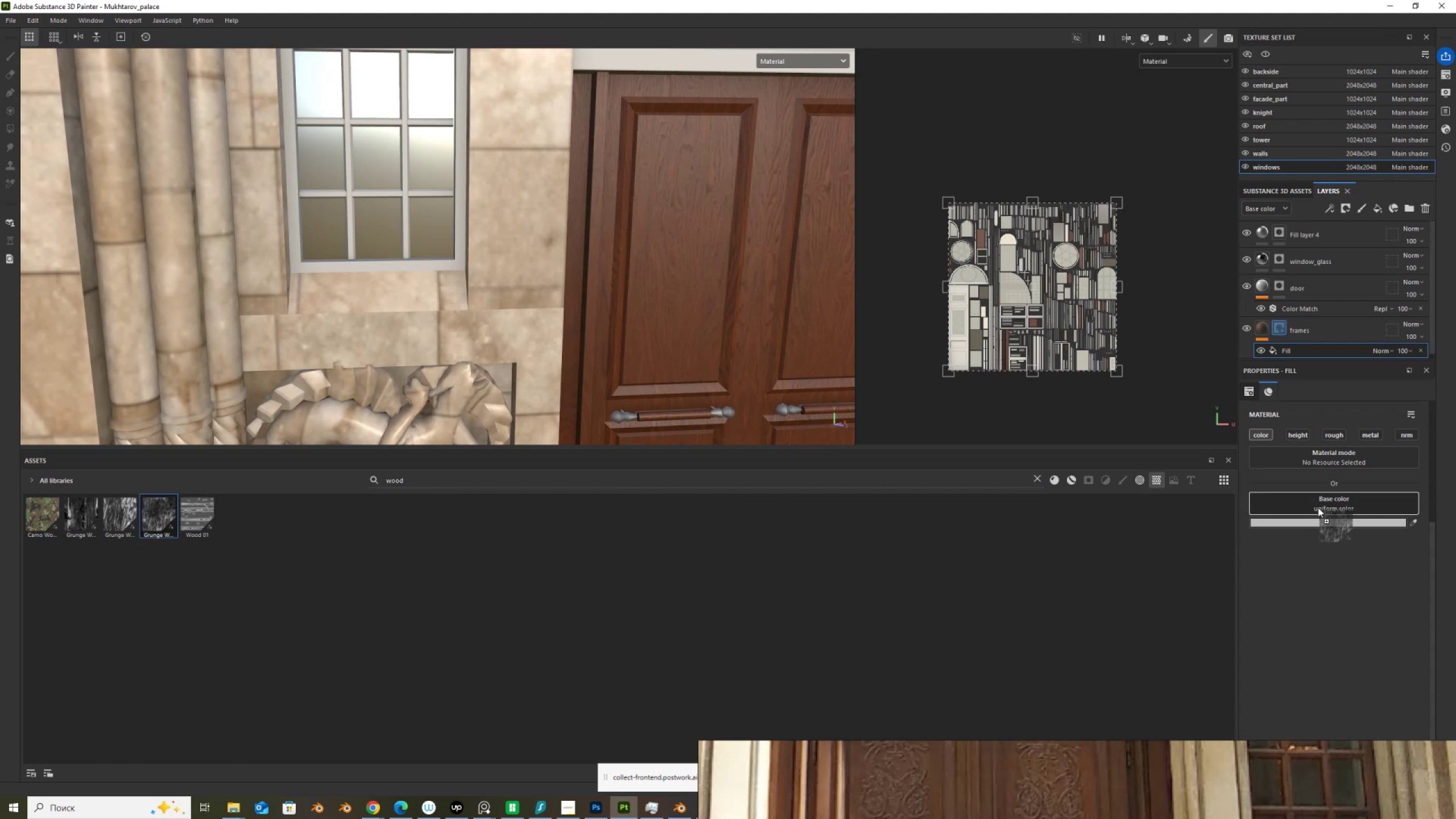 
left_click([1388, 351])
 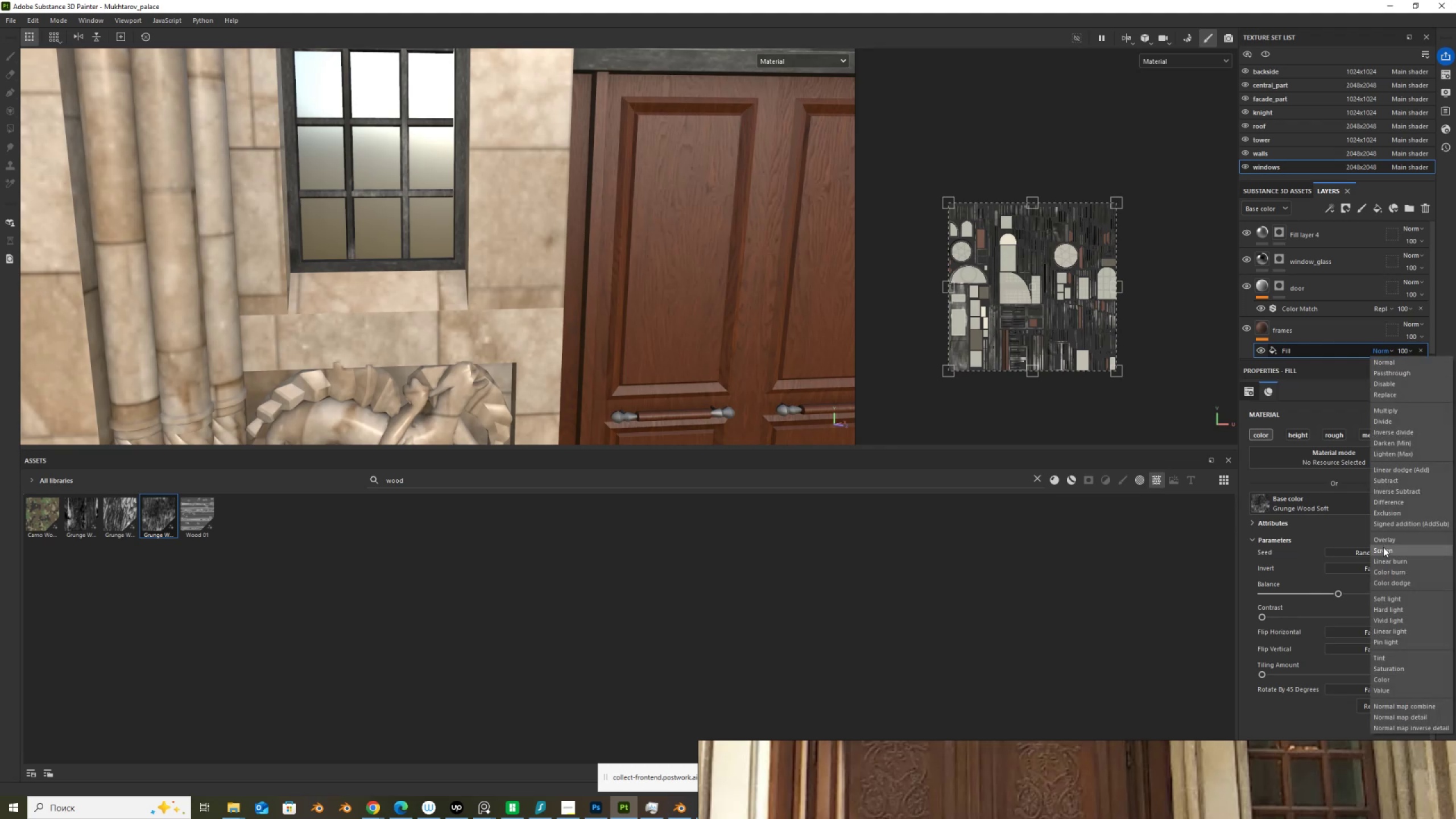 
left_click([1386, 540])
 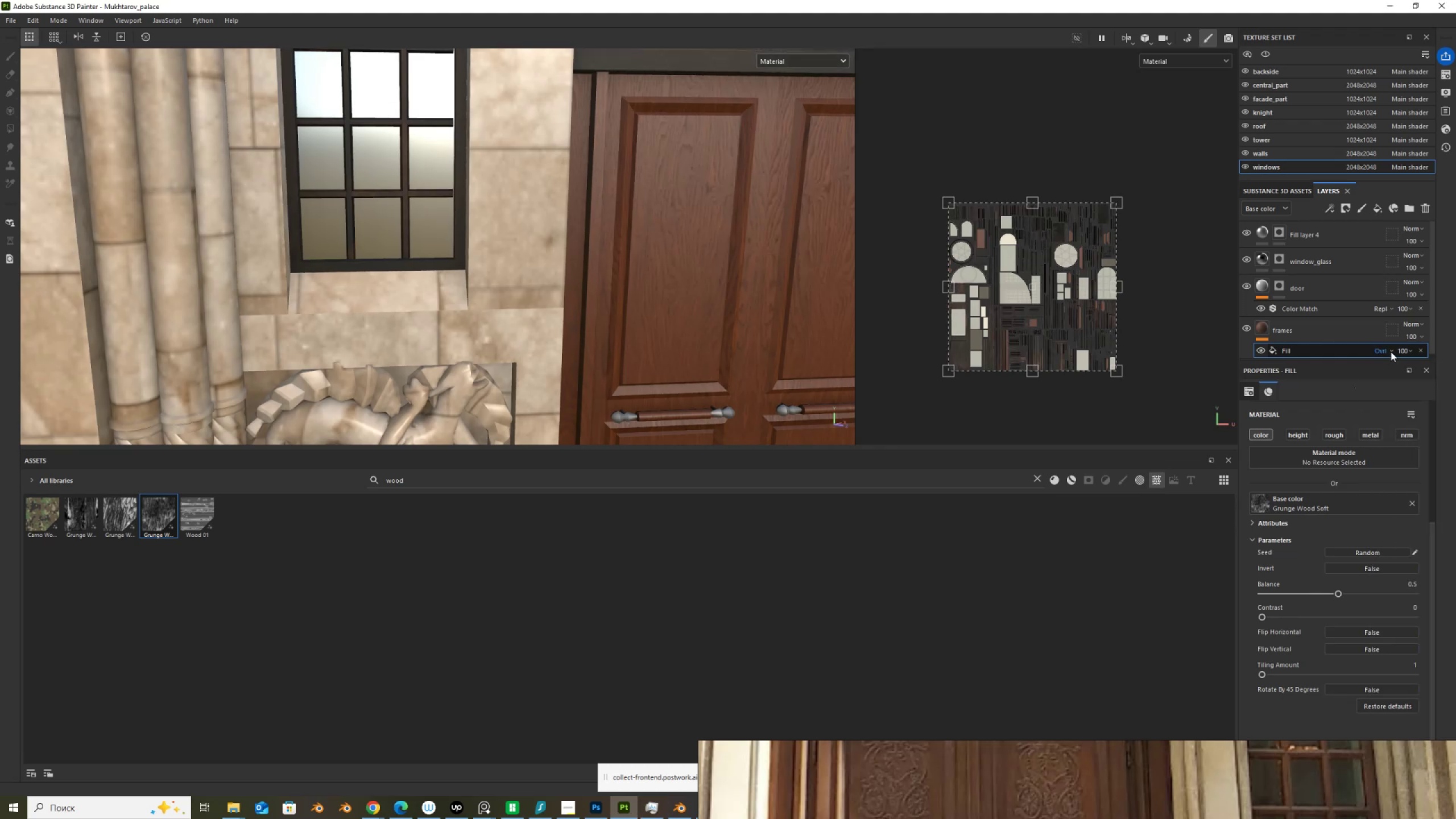 
left_click([1385, 352])
 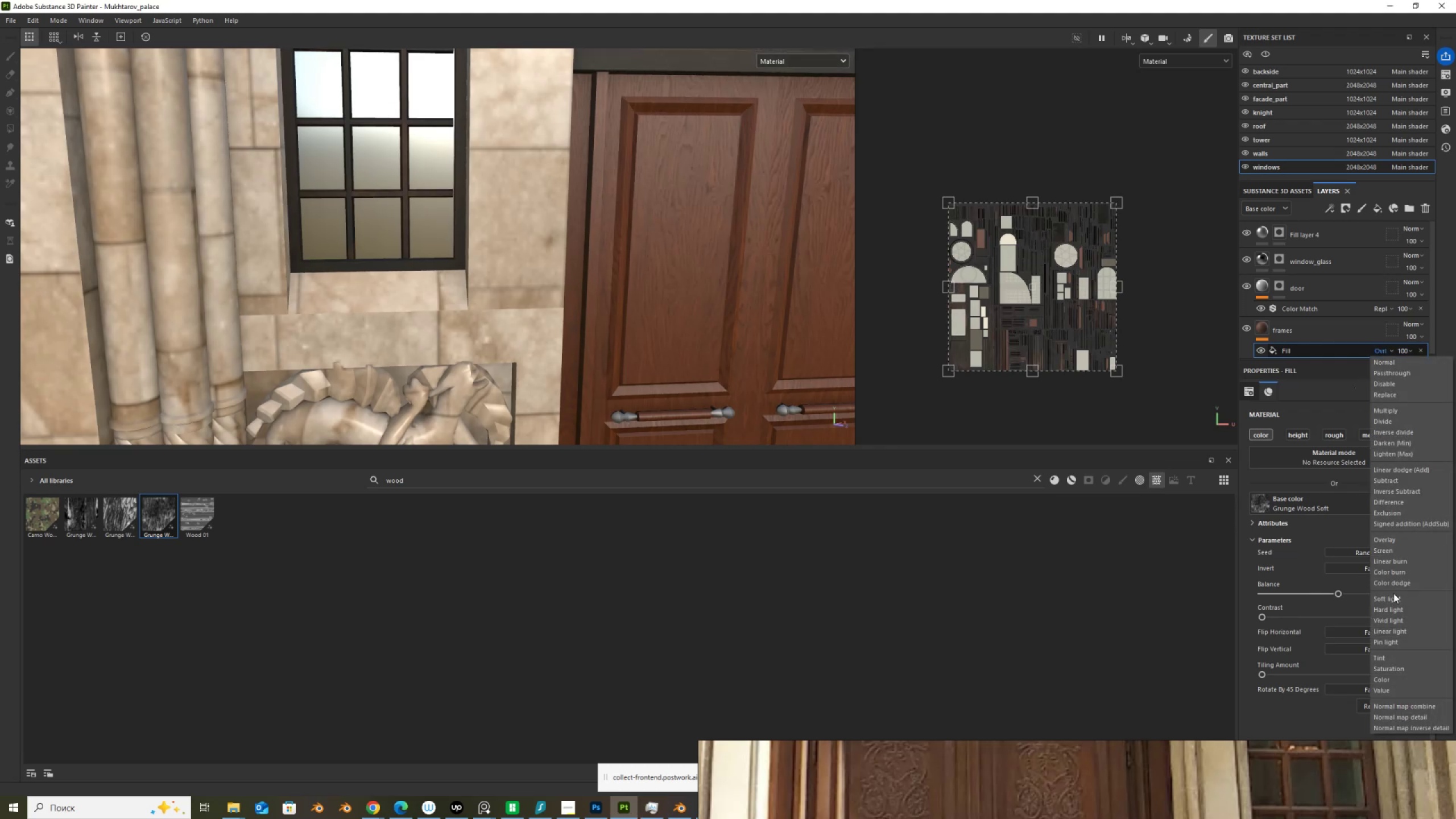 
left_click([1393, 598])
 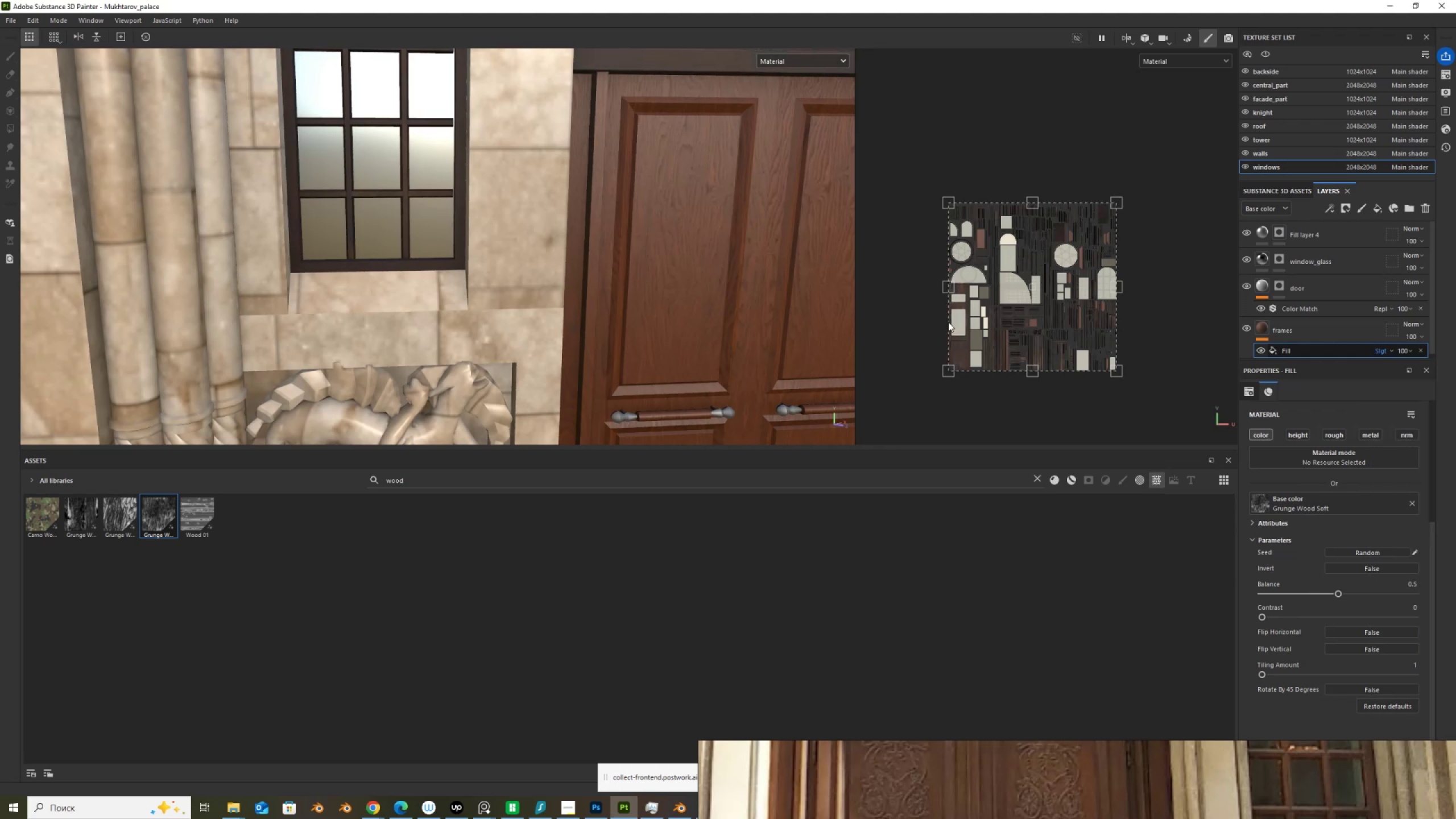 
scroll: coordinate [503, 230], scroll_direction: up, amount: 7.0
 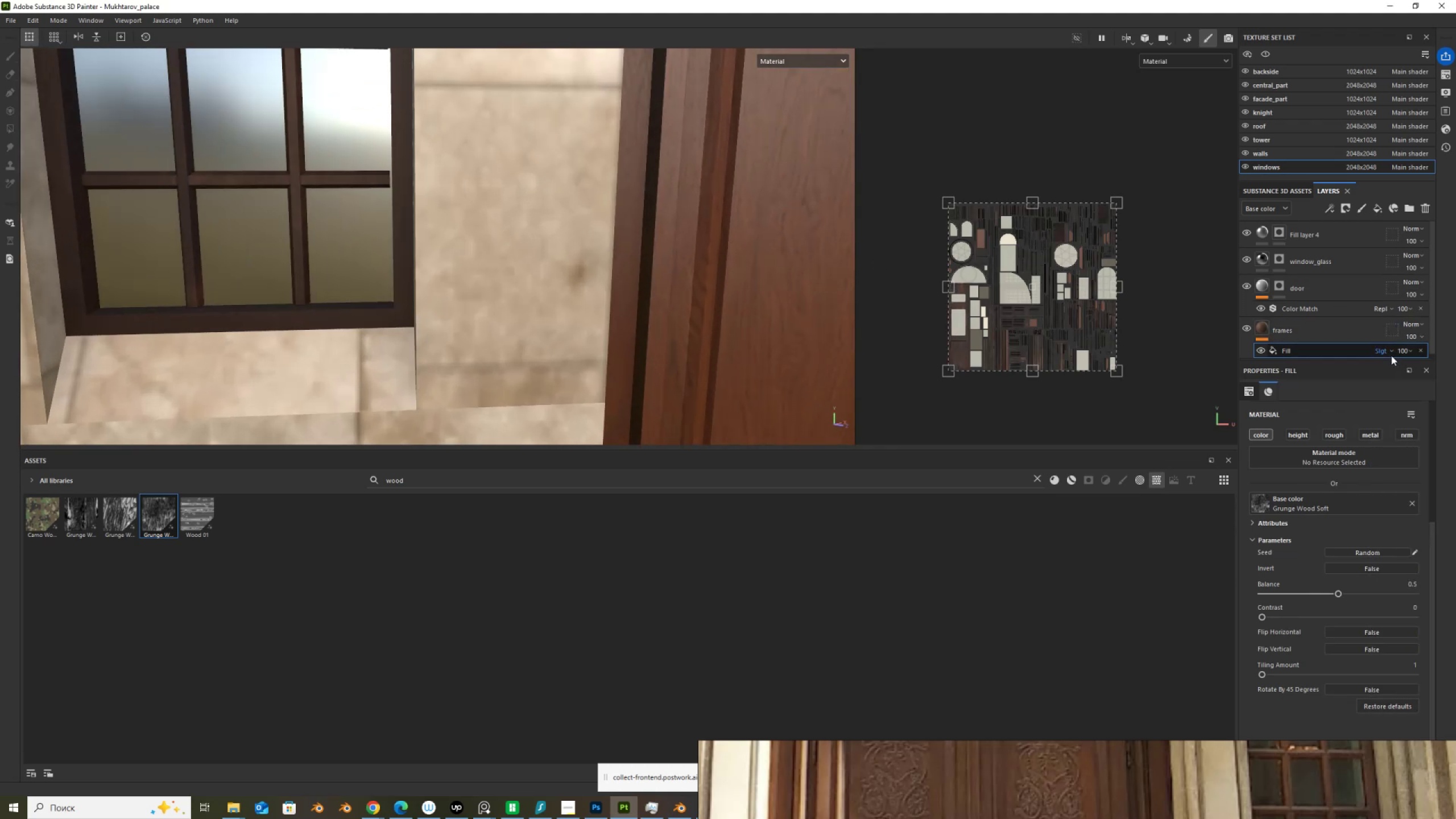 
left_click([1384, 350])
 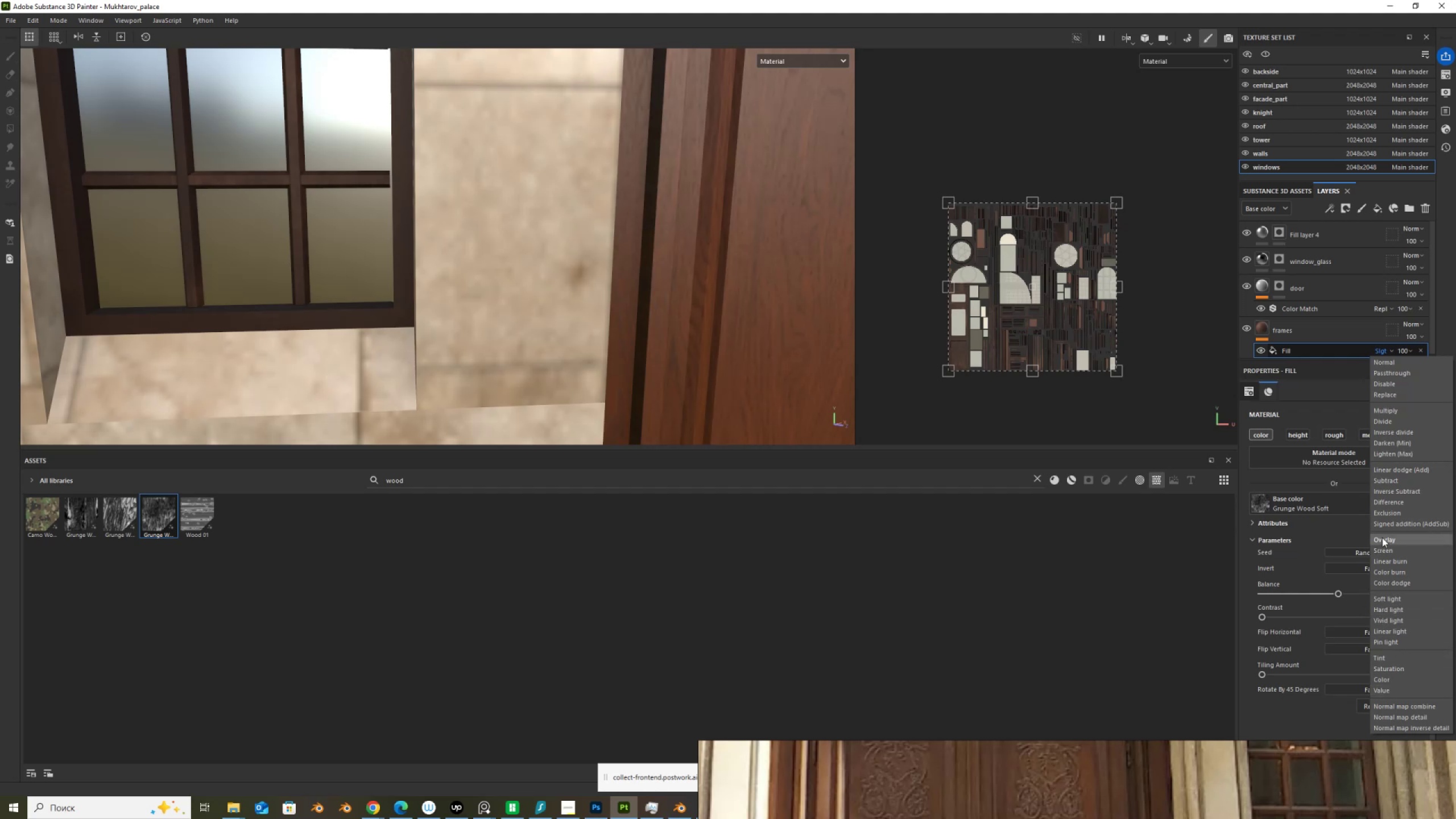 
left_click([1385, 549])
 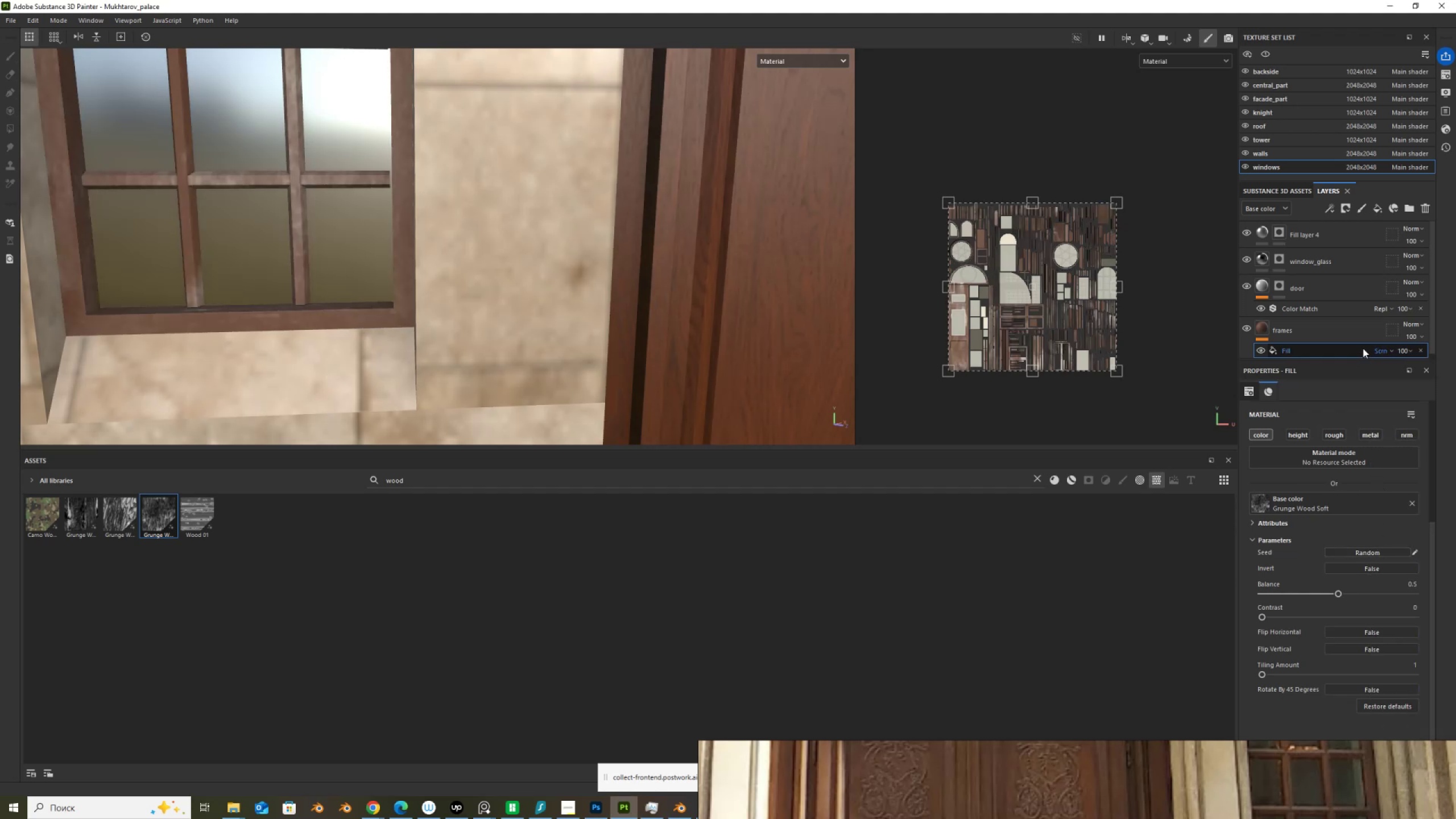 
left_click([1379, 354])
 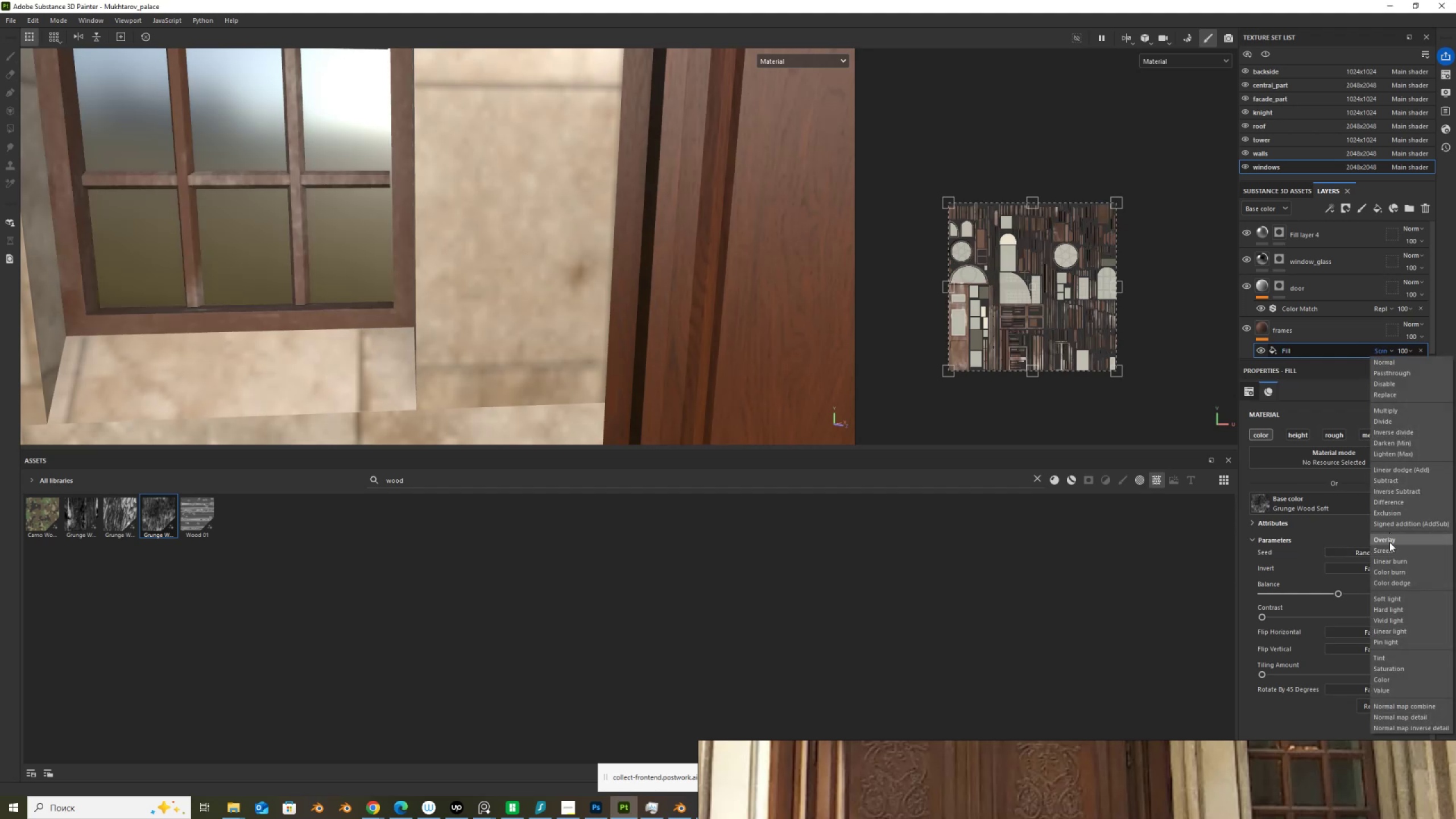 
left_click([1389, 542])
 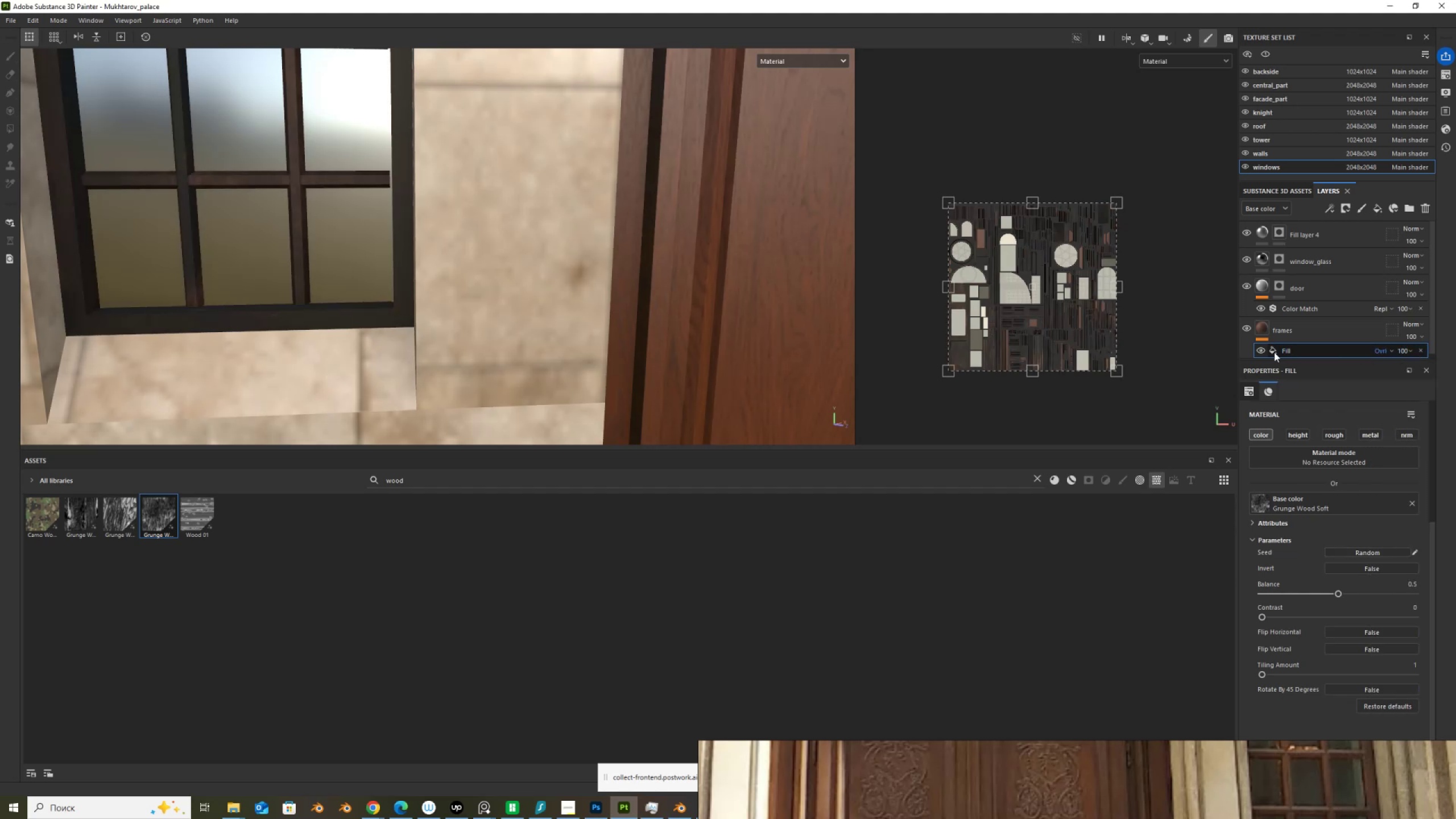 
left_click([1294, 351])
 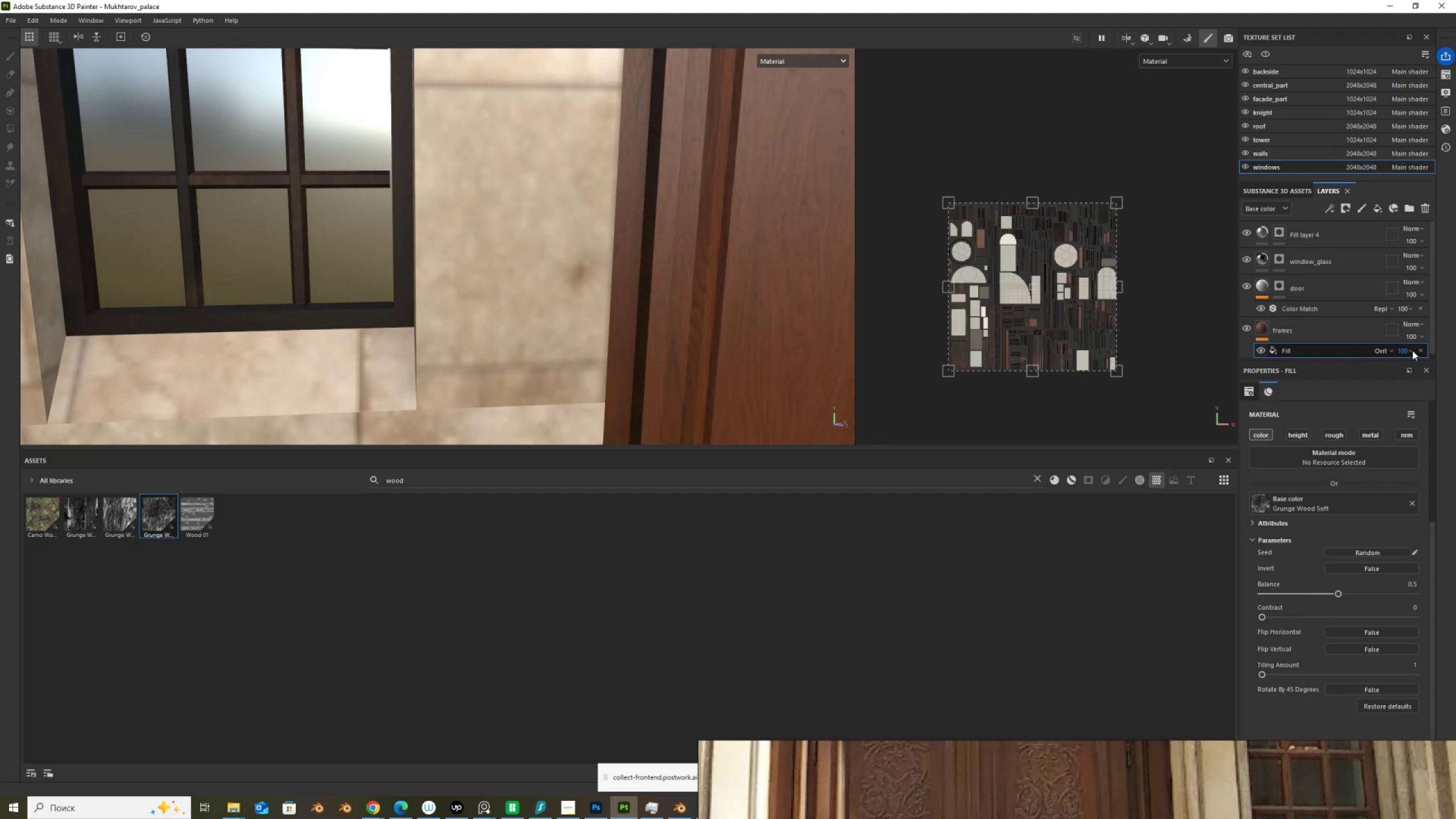 
left_click([1412, 350])
 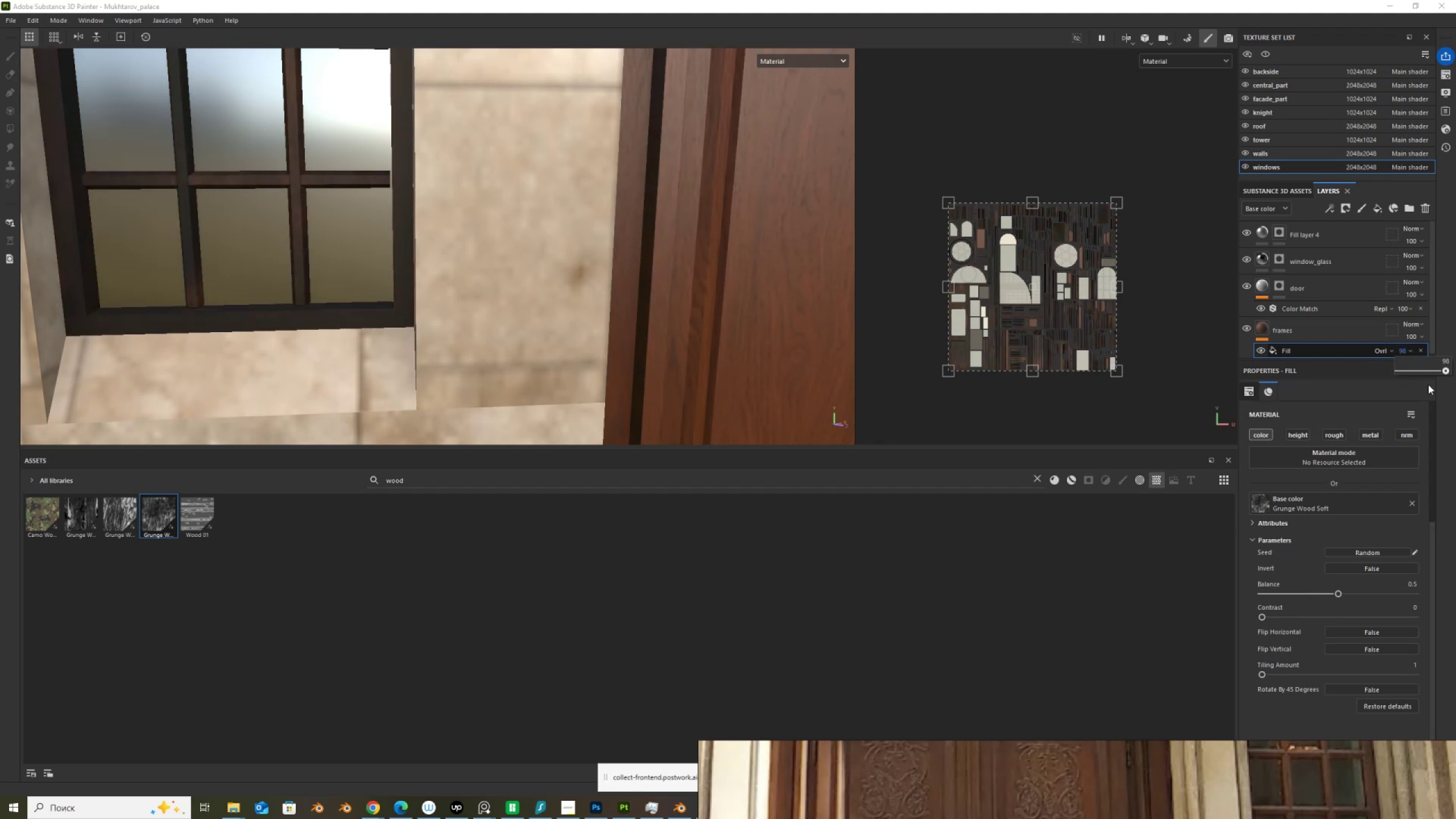 
wait(6.15)
 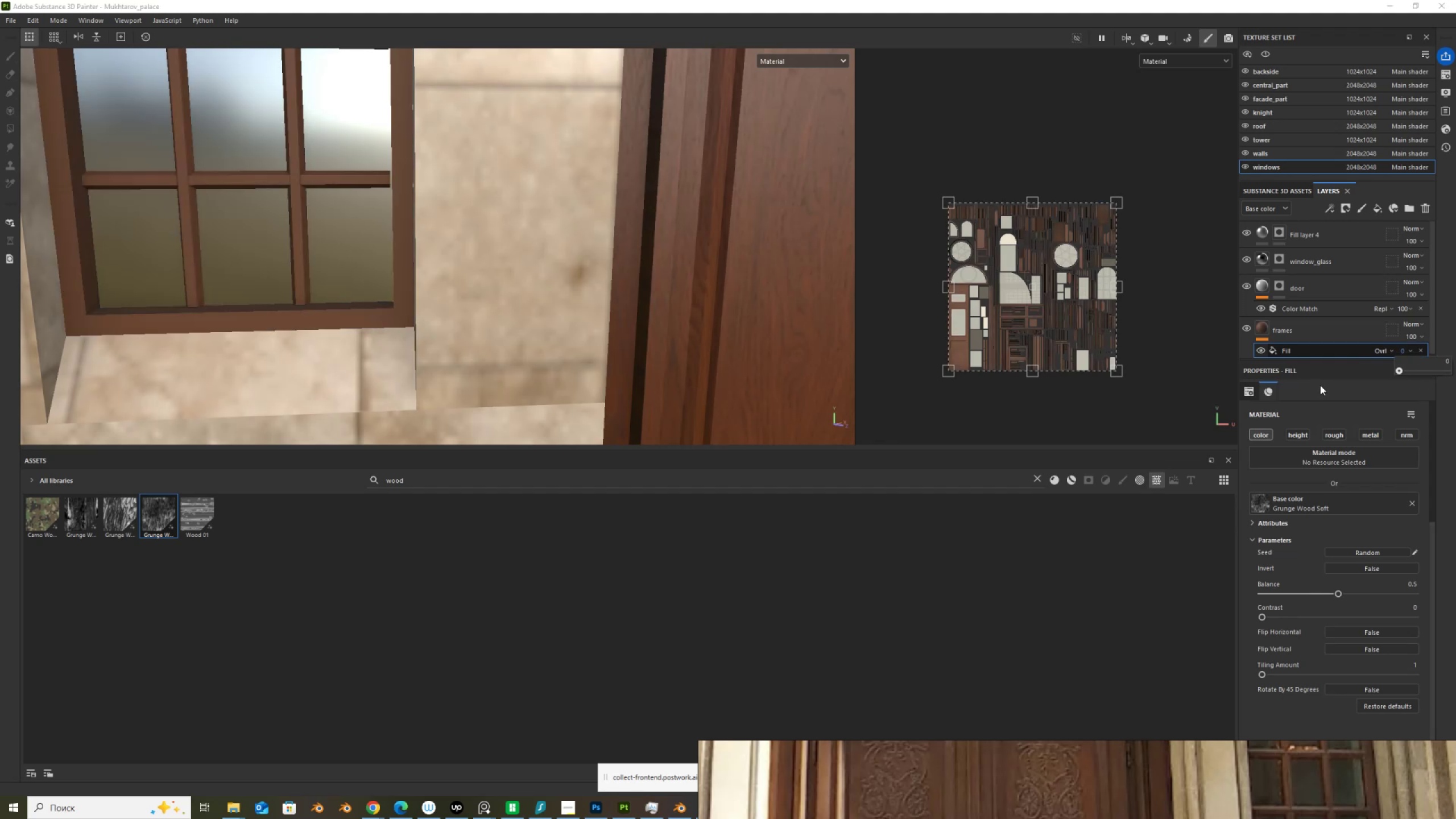 
scroll: coordinate [1292, 536], scroll_direction: up, amount: 4.0
 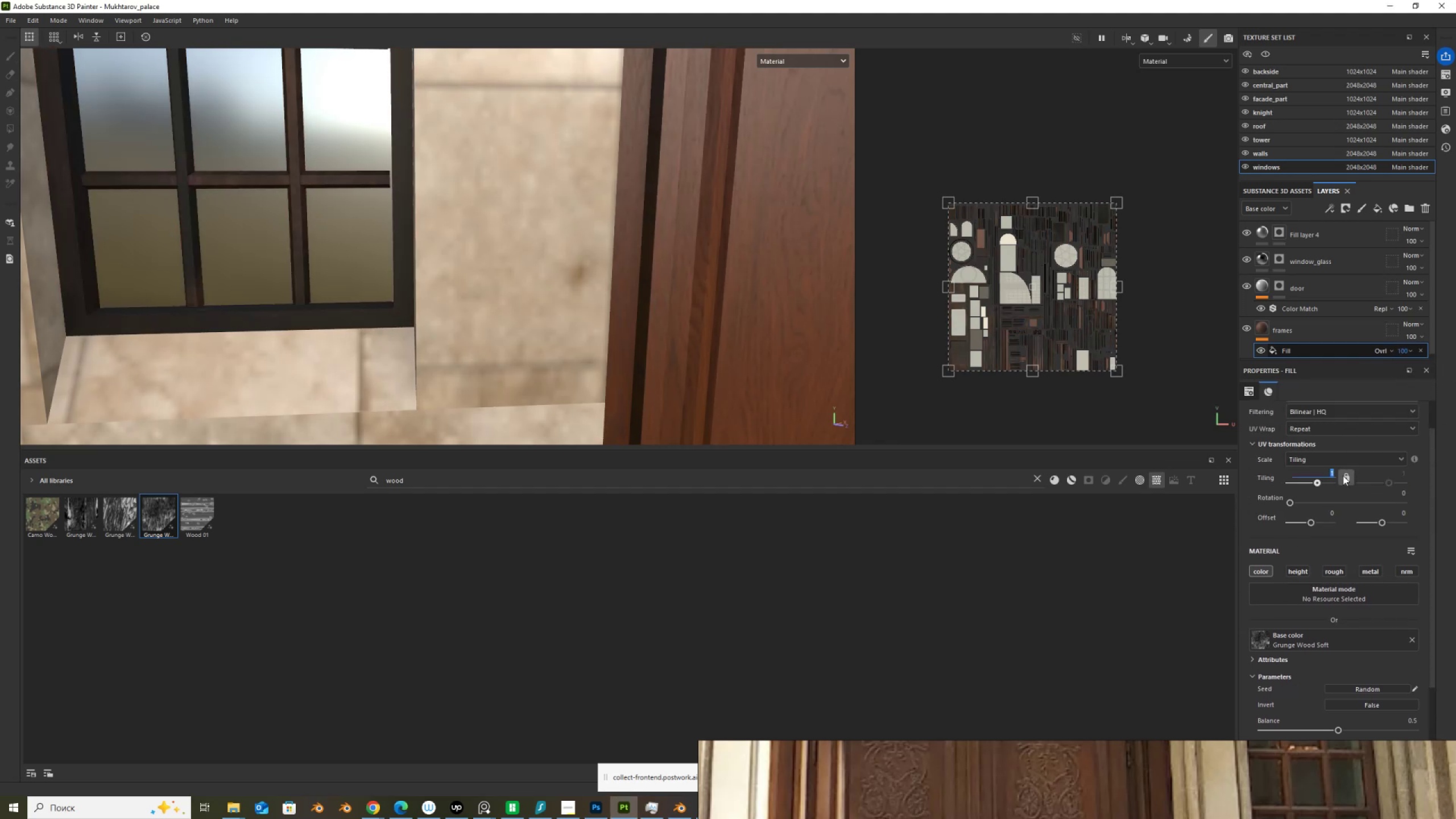 
key(Numpad1)
 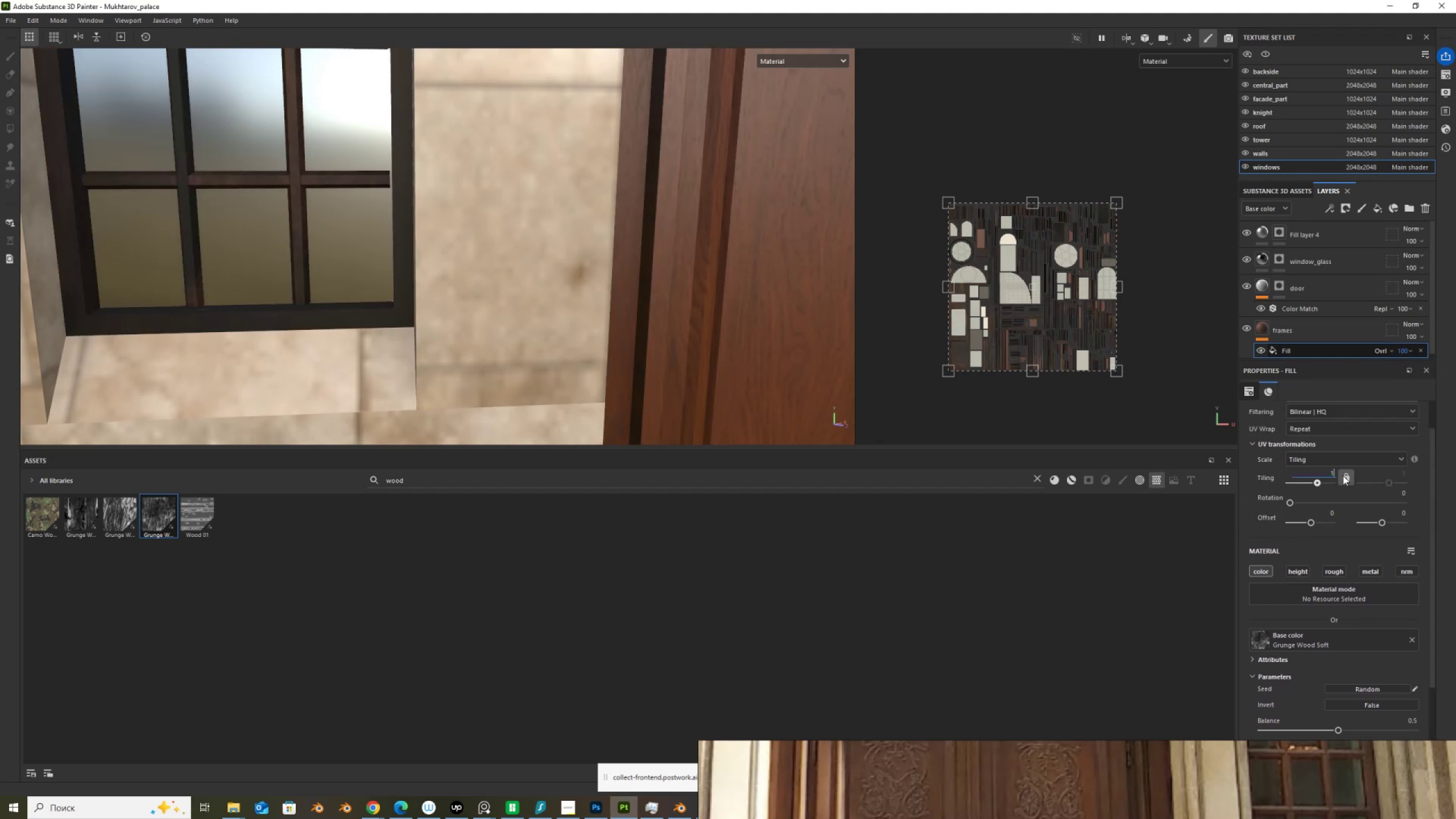 
key(Numpad0)
 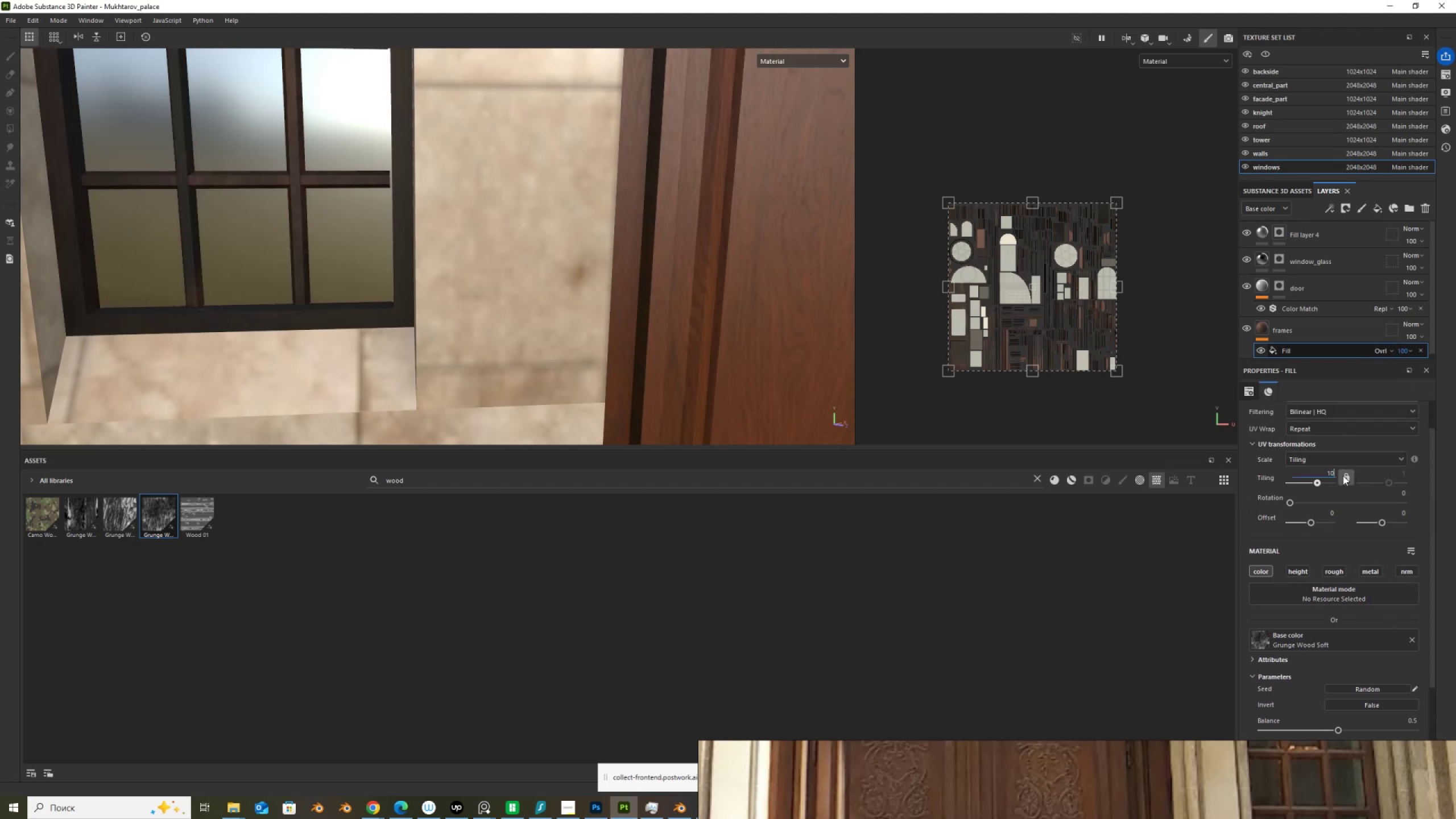 
key(NumpadEnter)
 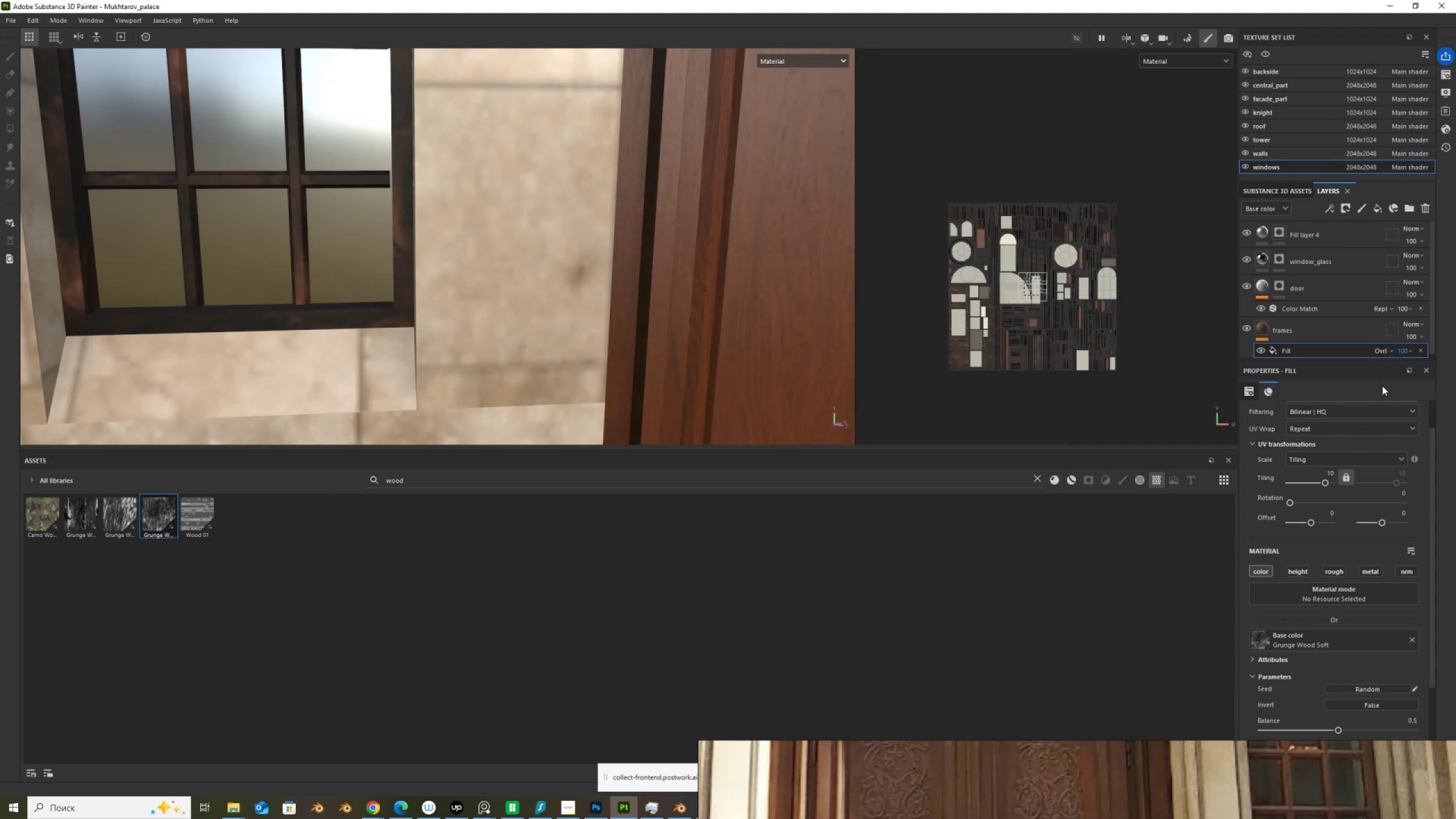 
scroll: coordinate [462, 385], scroll_direction: none, amount: 0.0
 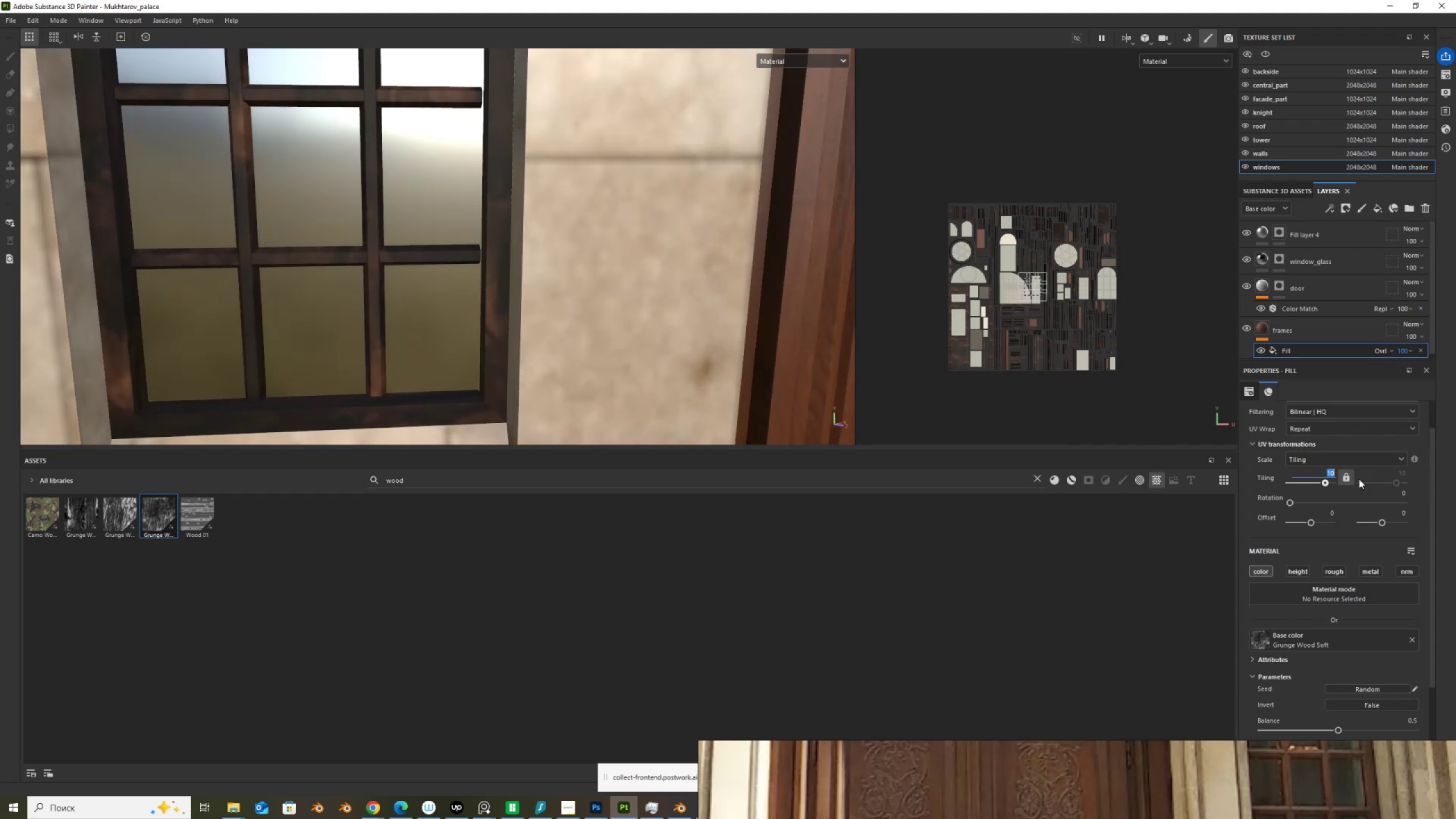 
key(Numpad2)
 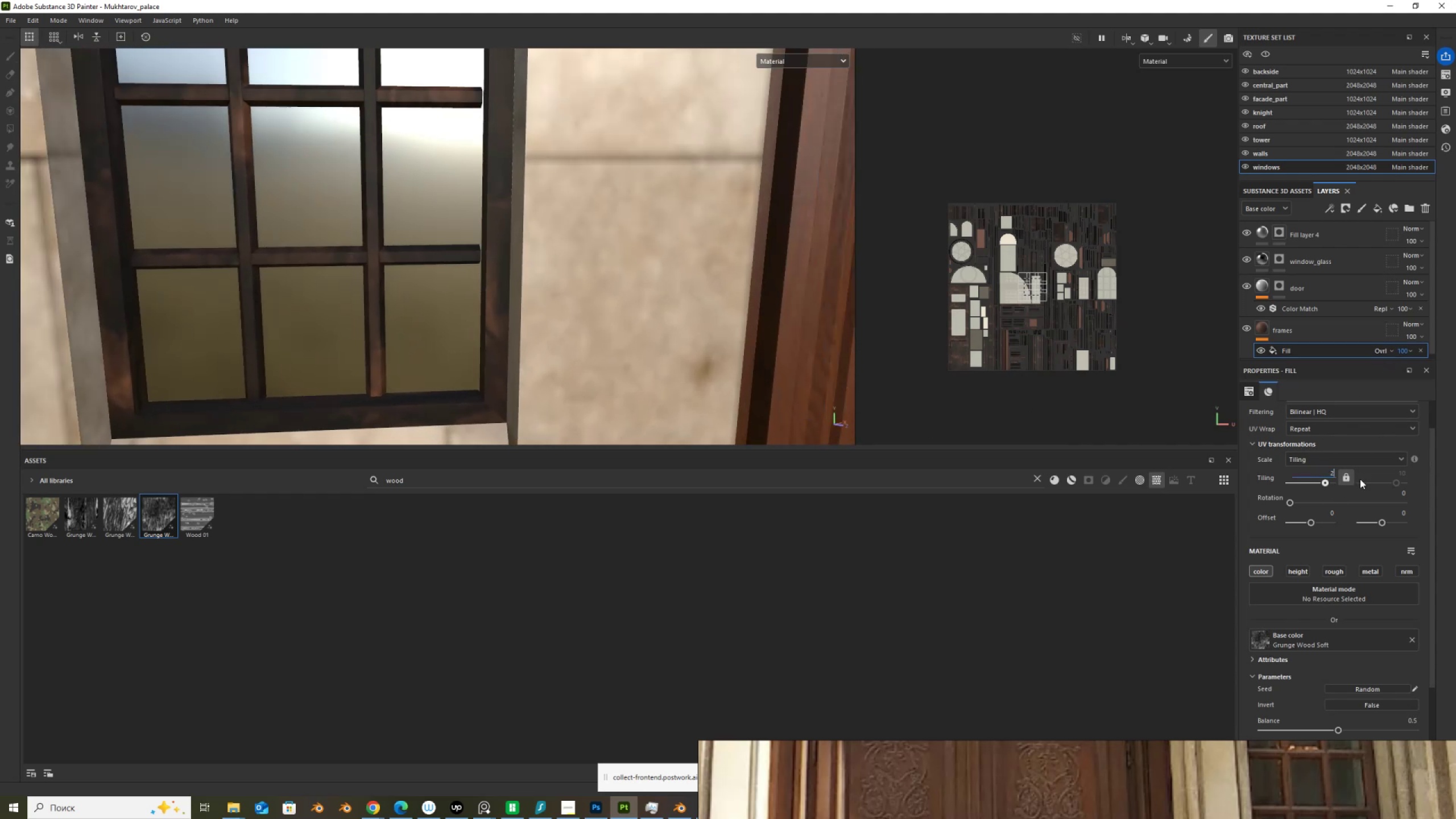 
key(Numpad0)
 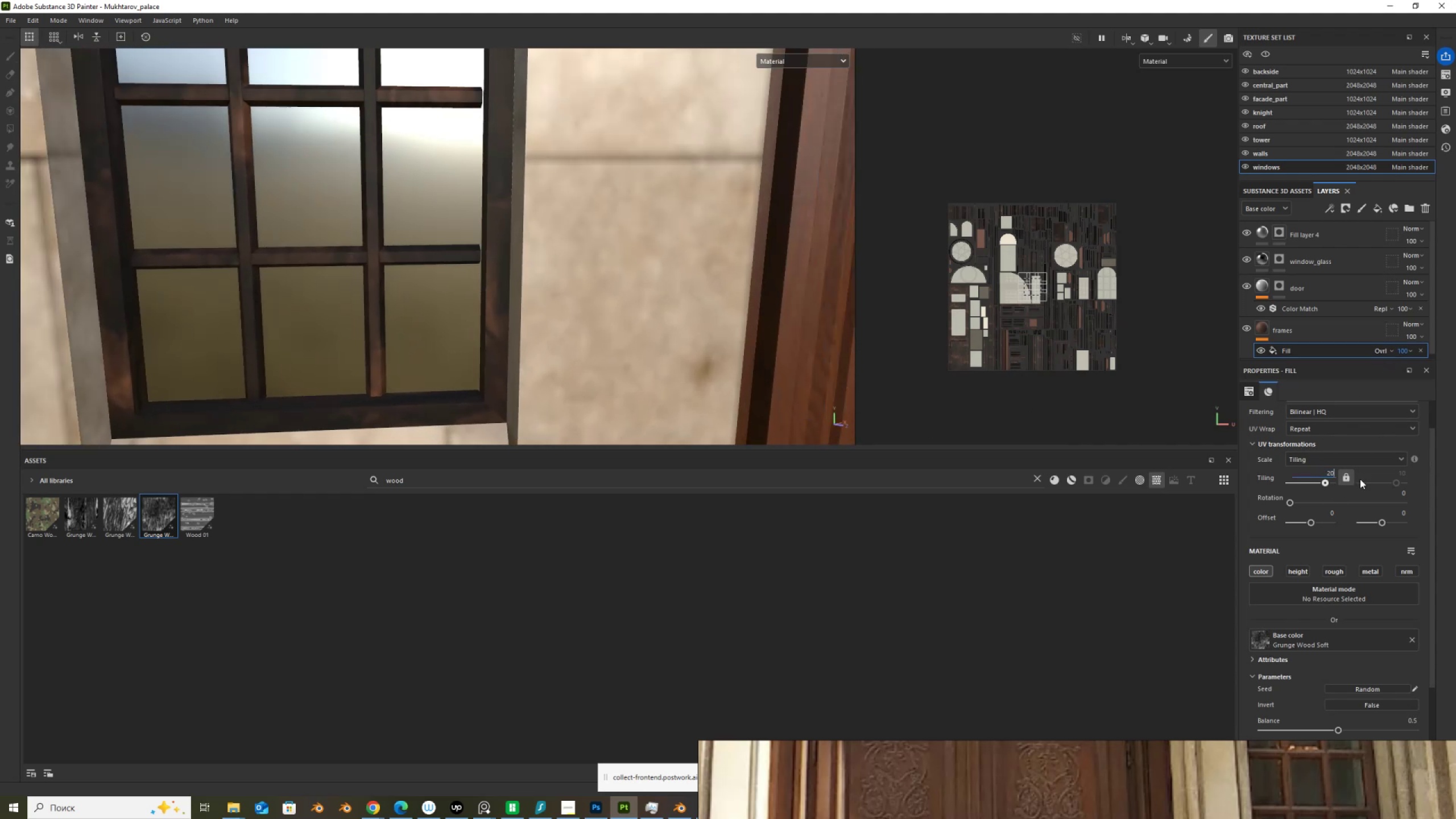 
key(NumpadEnter)
 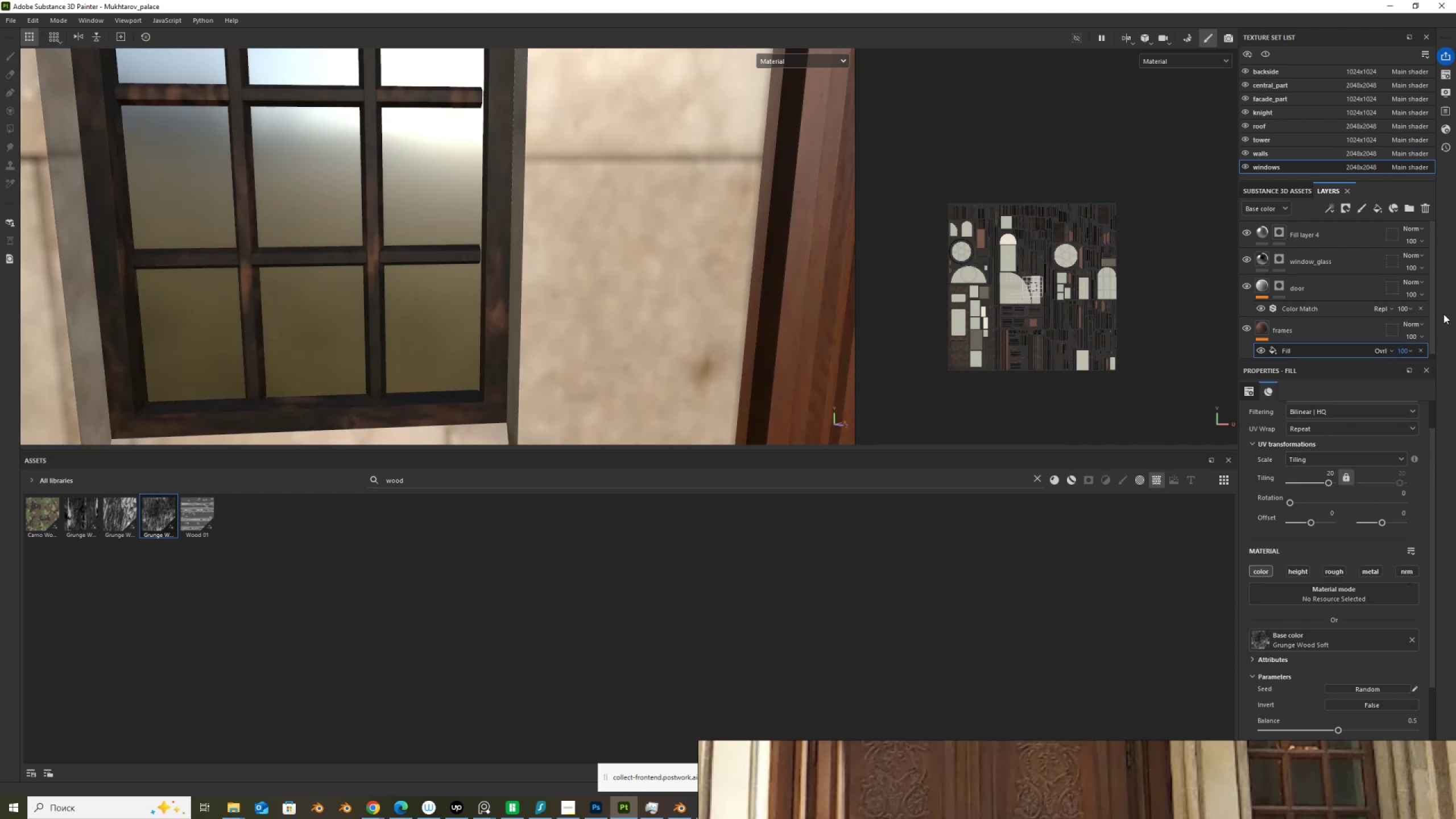 
left_click([1412, 350])
 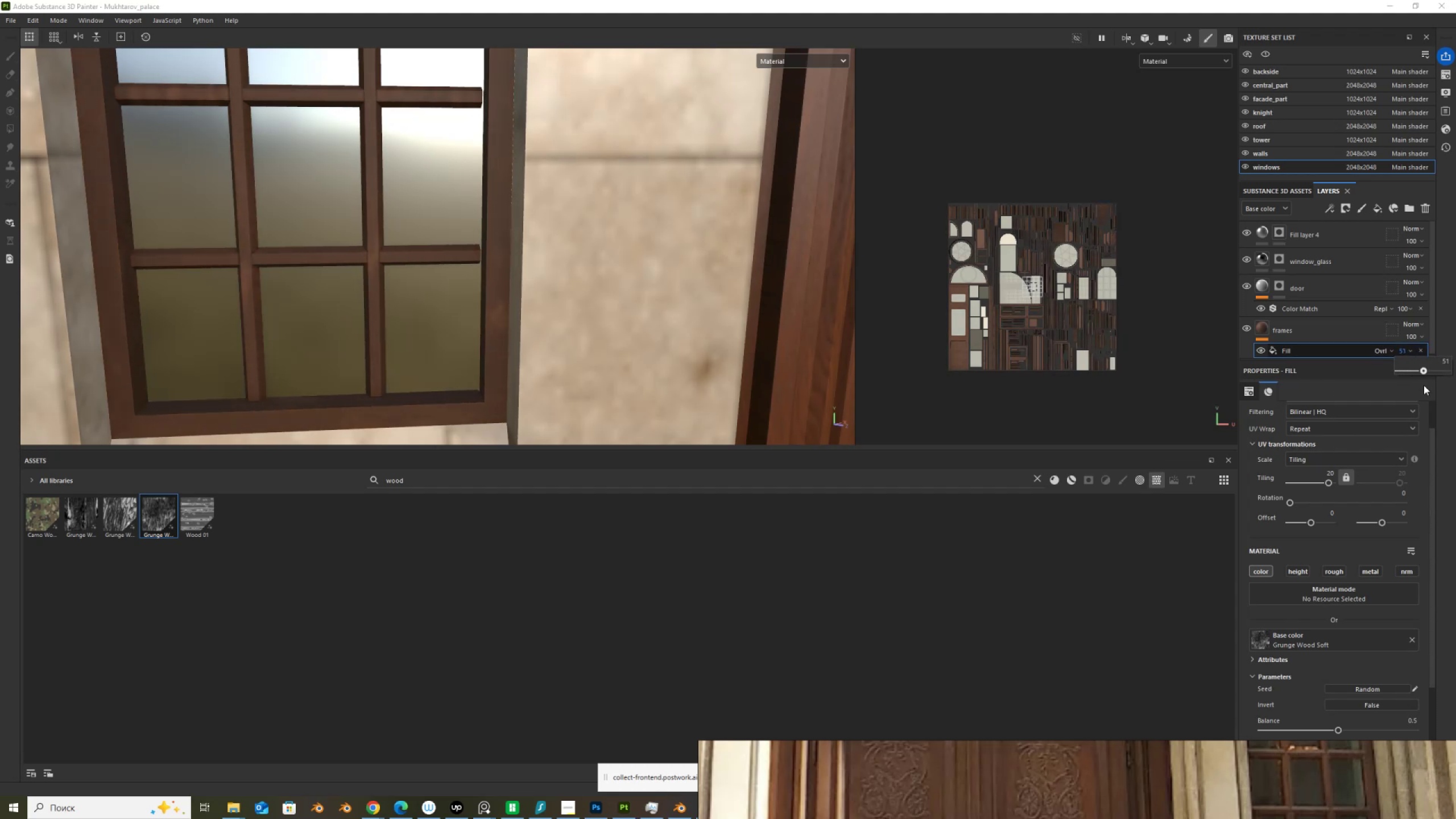 
wait(7.45)
 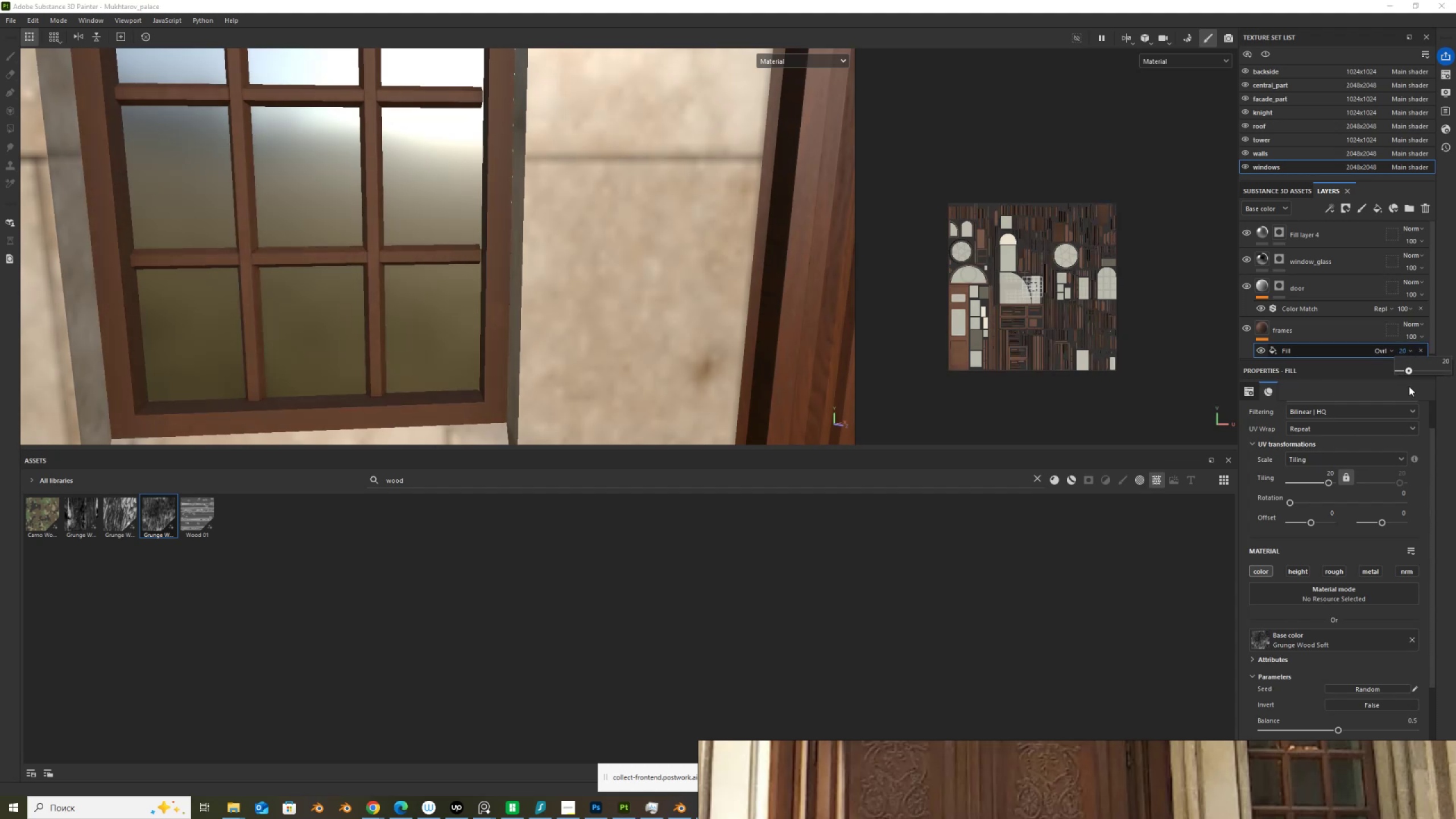 
scroll: coordinate [467, 292], scroll_direction: down, amount: 10.0
 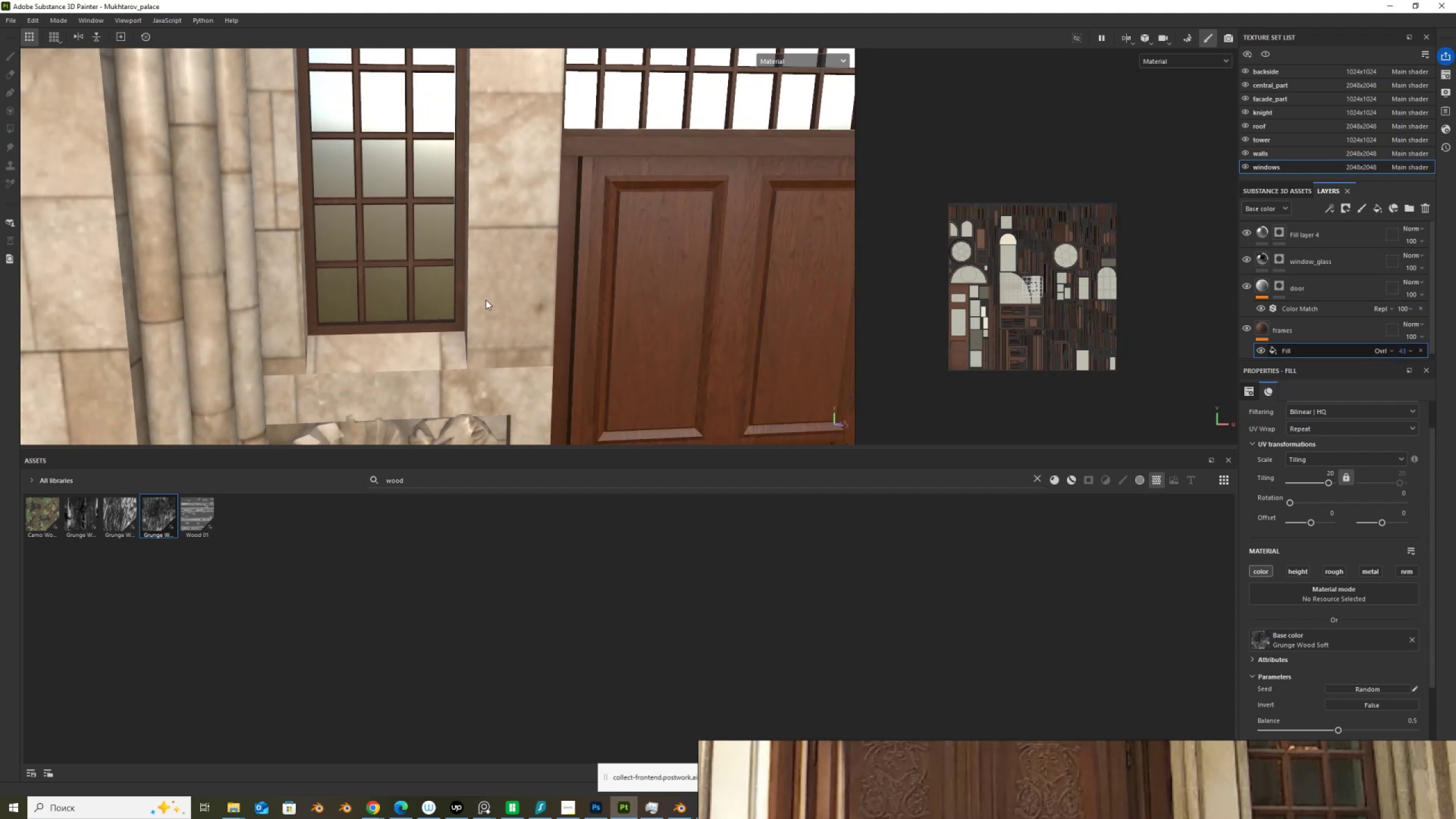 
scroll: coordinate [486, 300], scroll_direction: up, amount: 4.0
 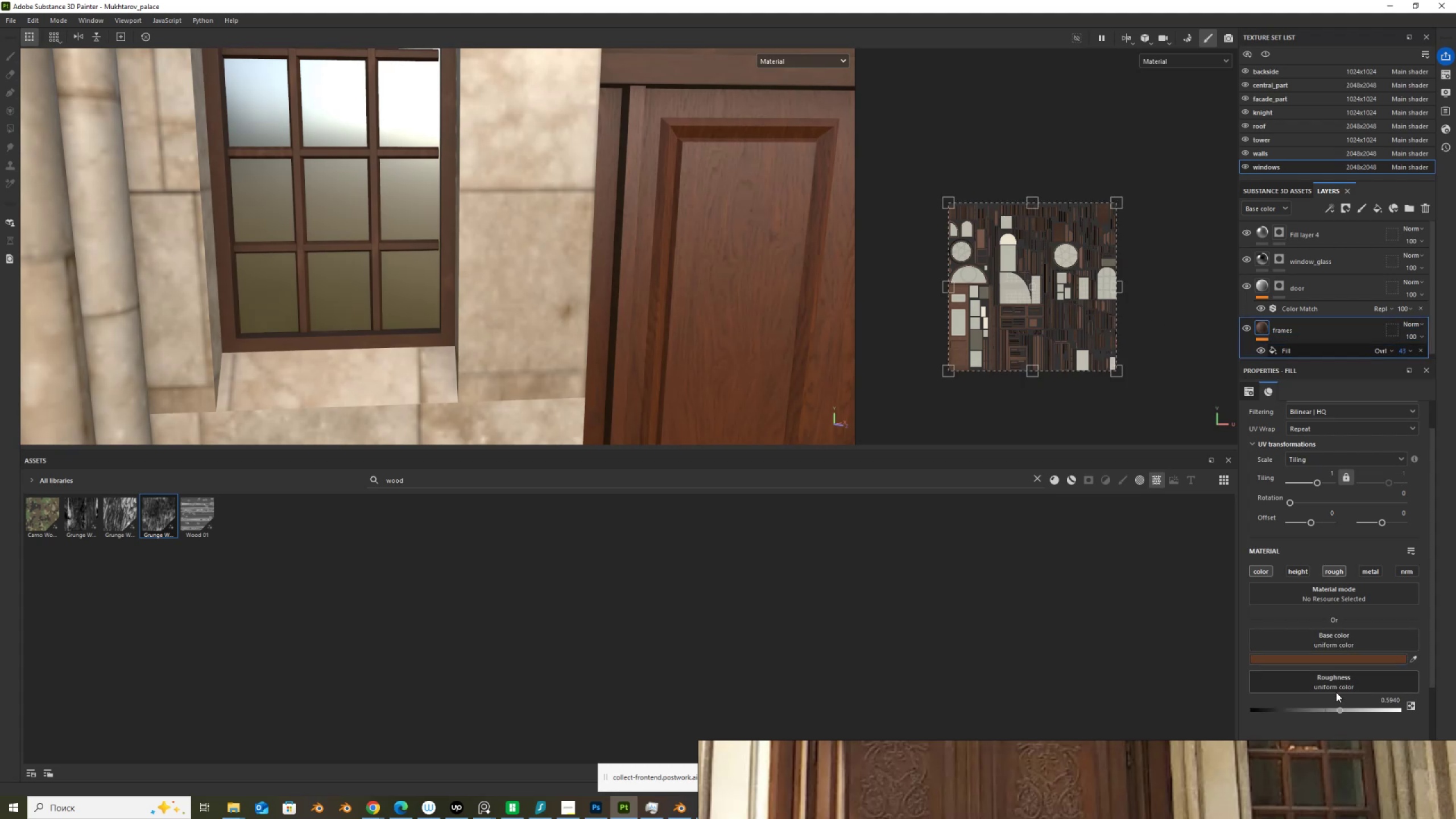 
wait(5.26)
 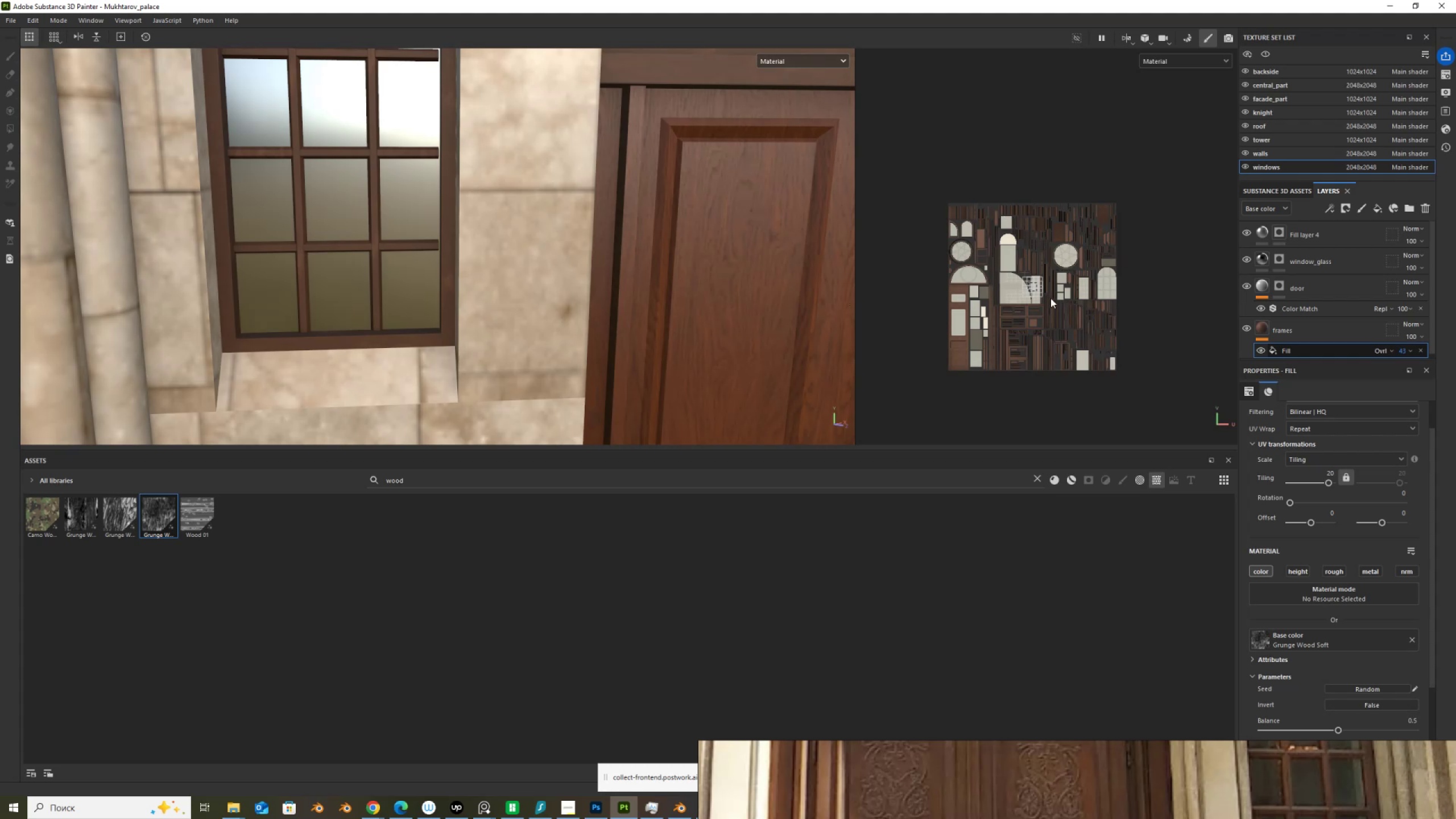 
left_click([1320, 709])
 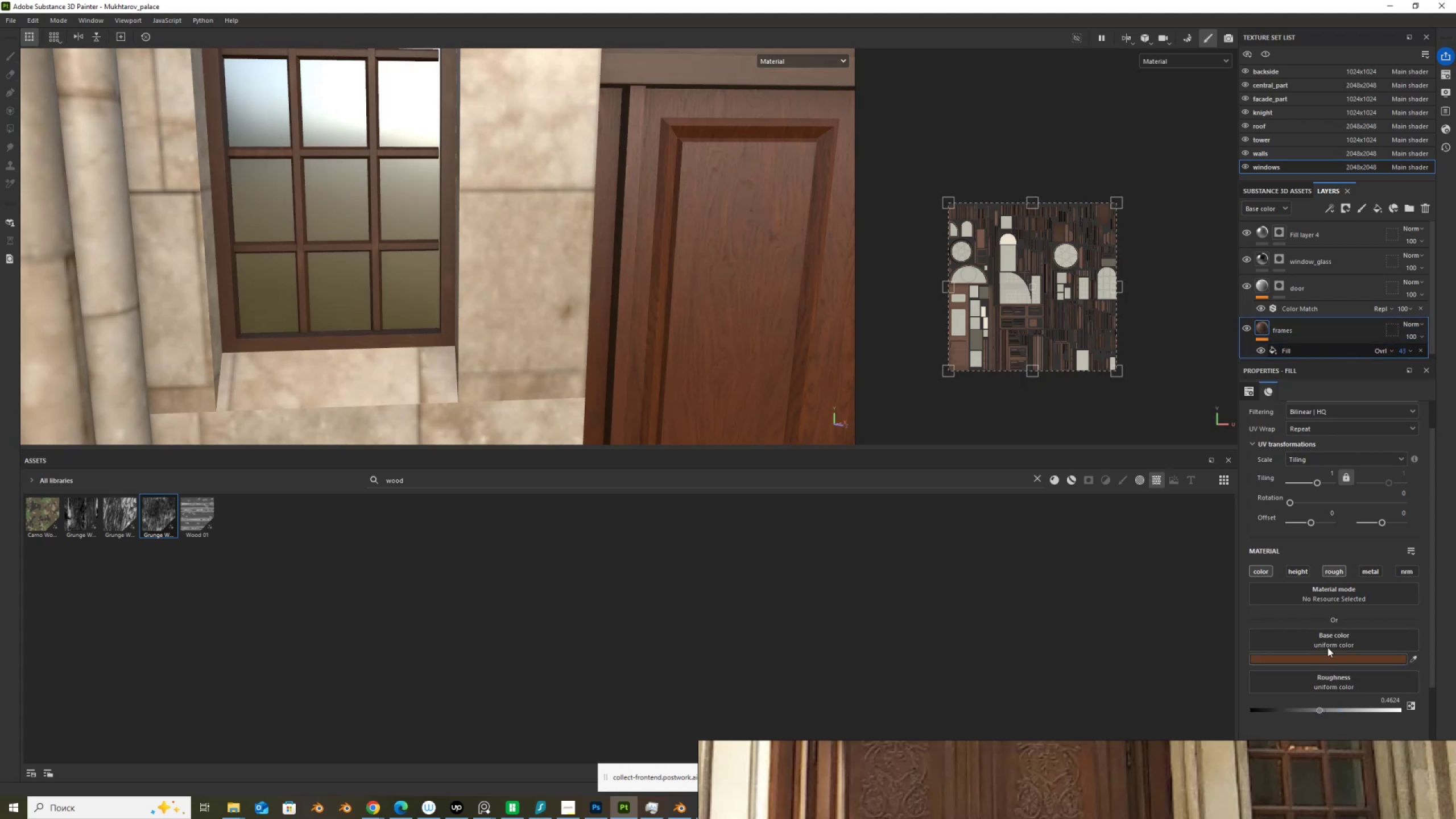 
left_click([1338, 664])
 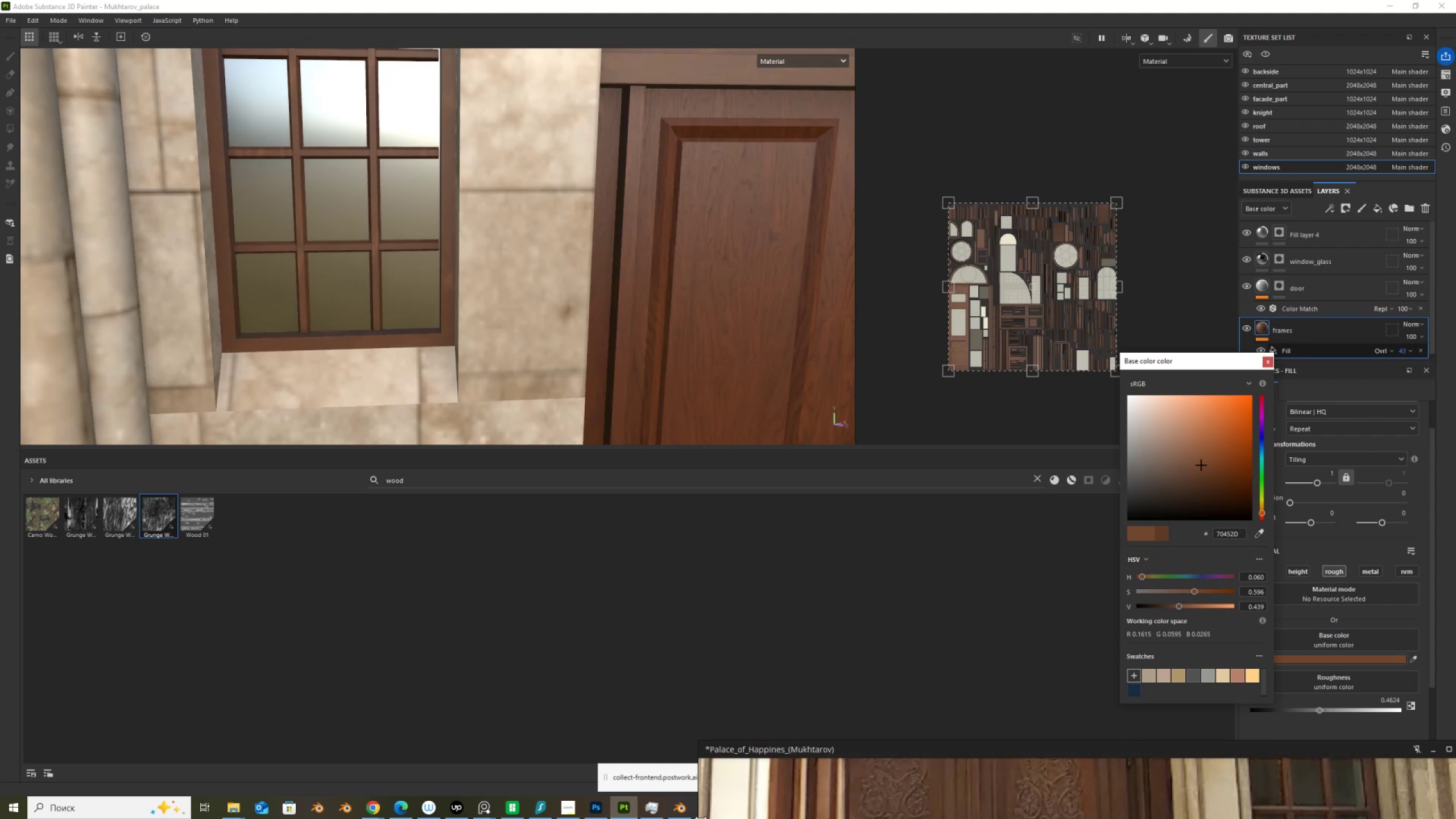 
wait(5.76)
 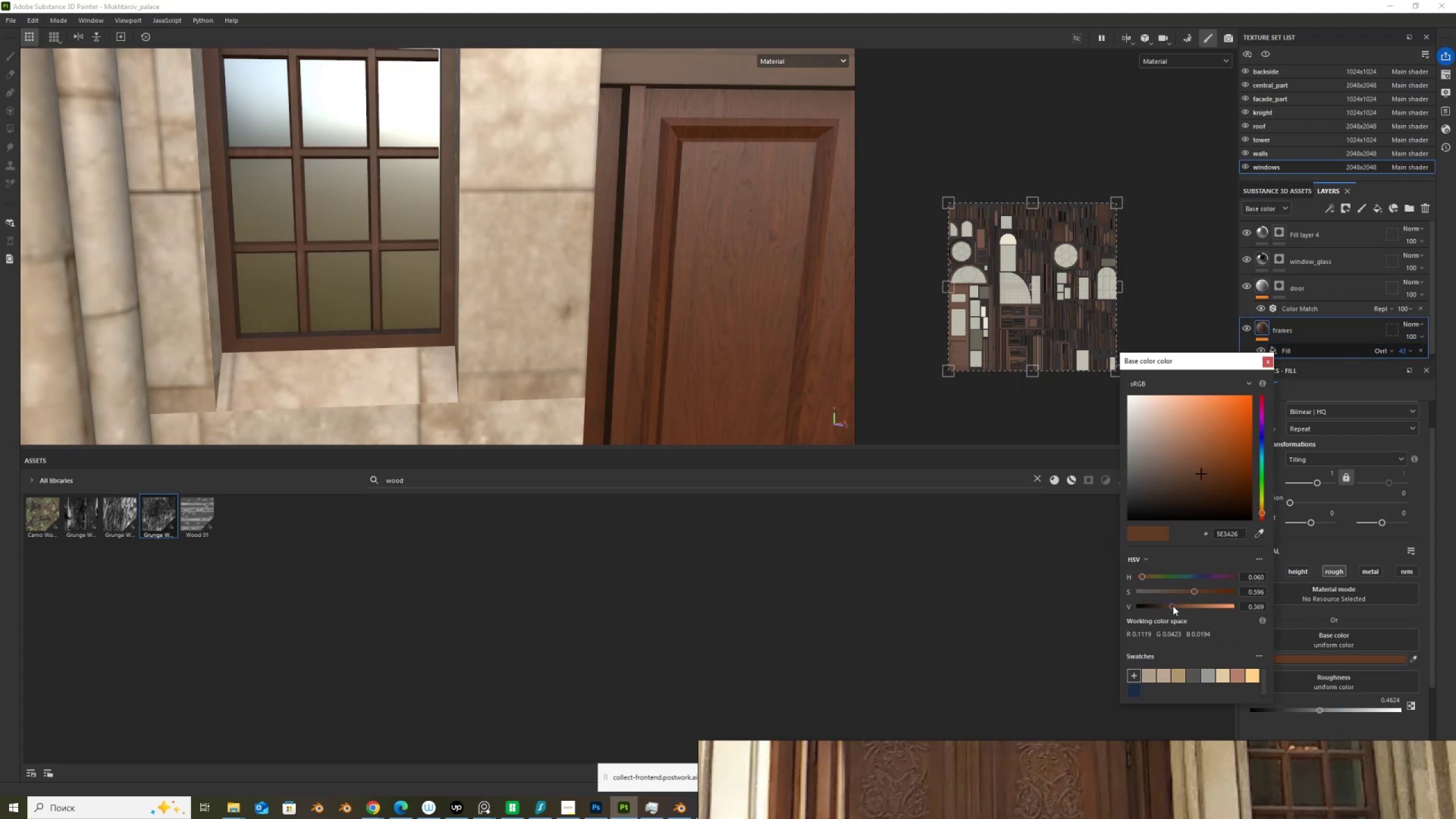 
left_click([681, 808])
 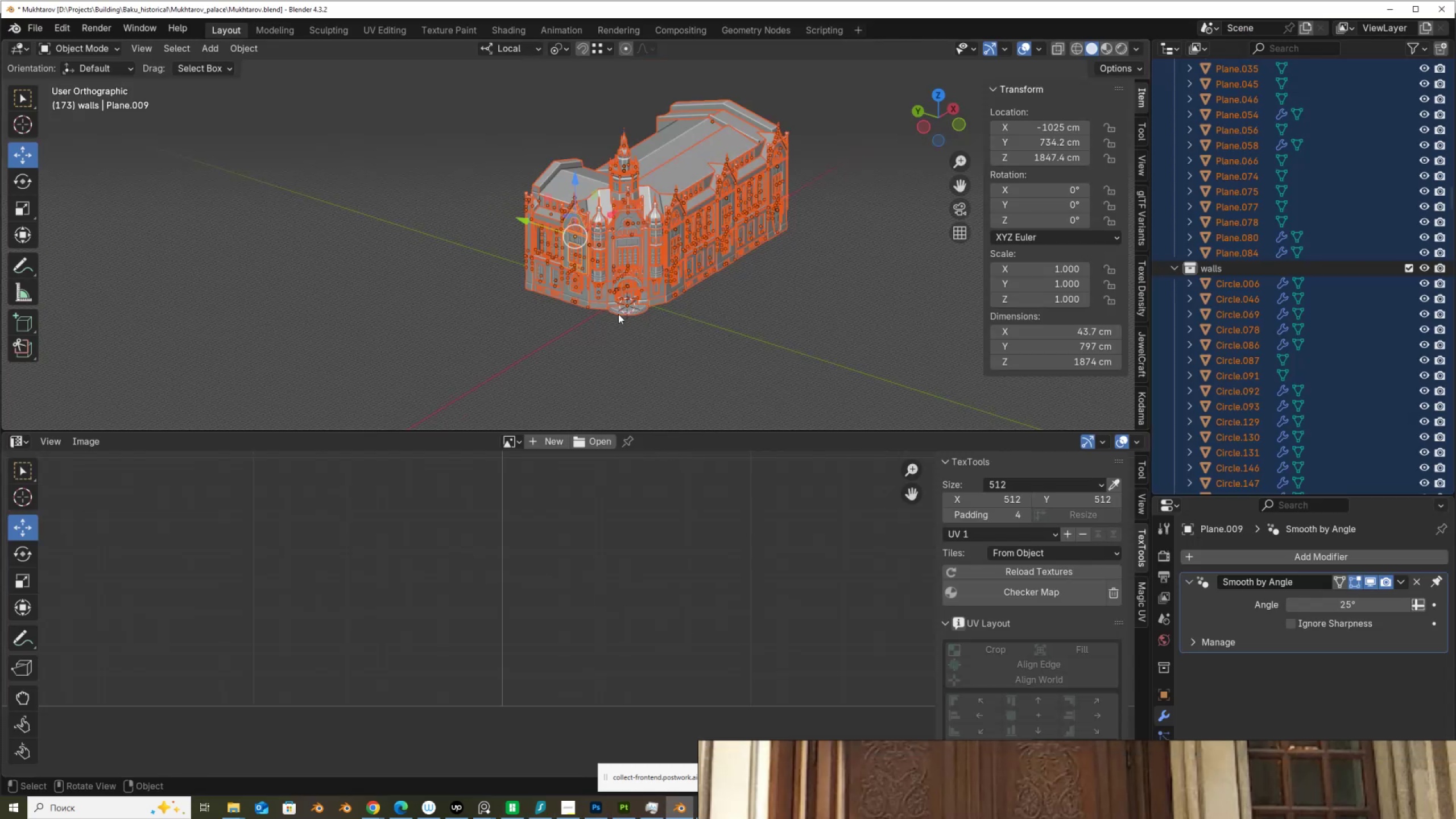 
scroll: coordinate [769, 518], scroll_direction: up, amount: 13.0
 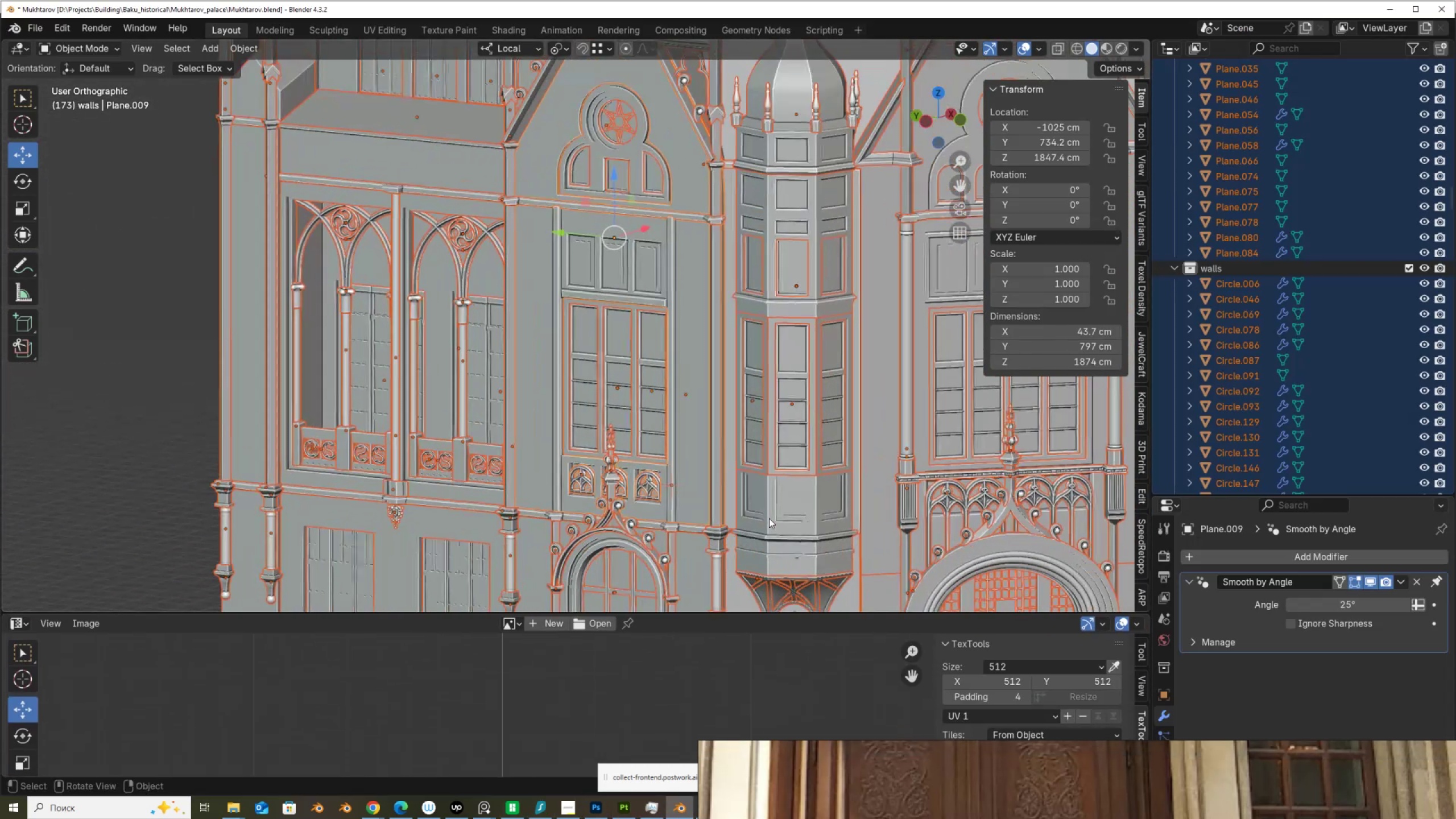 
hold_key(key=ShiftLeft, duration=0.52)
scroll: coordinate [549, 377], scroll_direction: up, amount: 11.0
 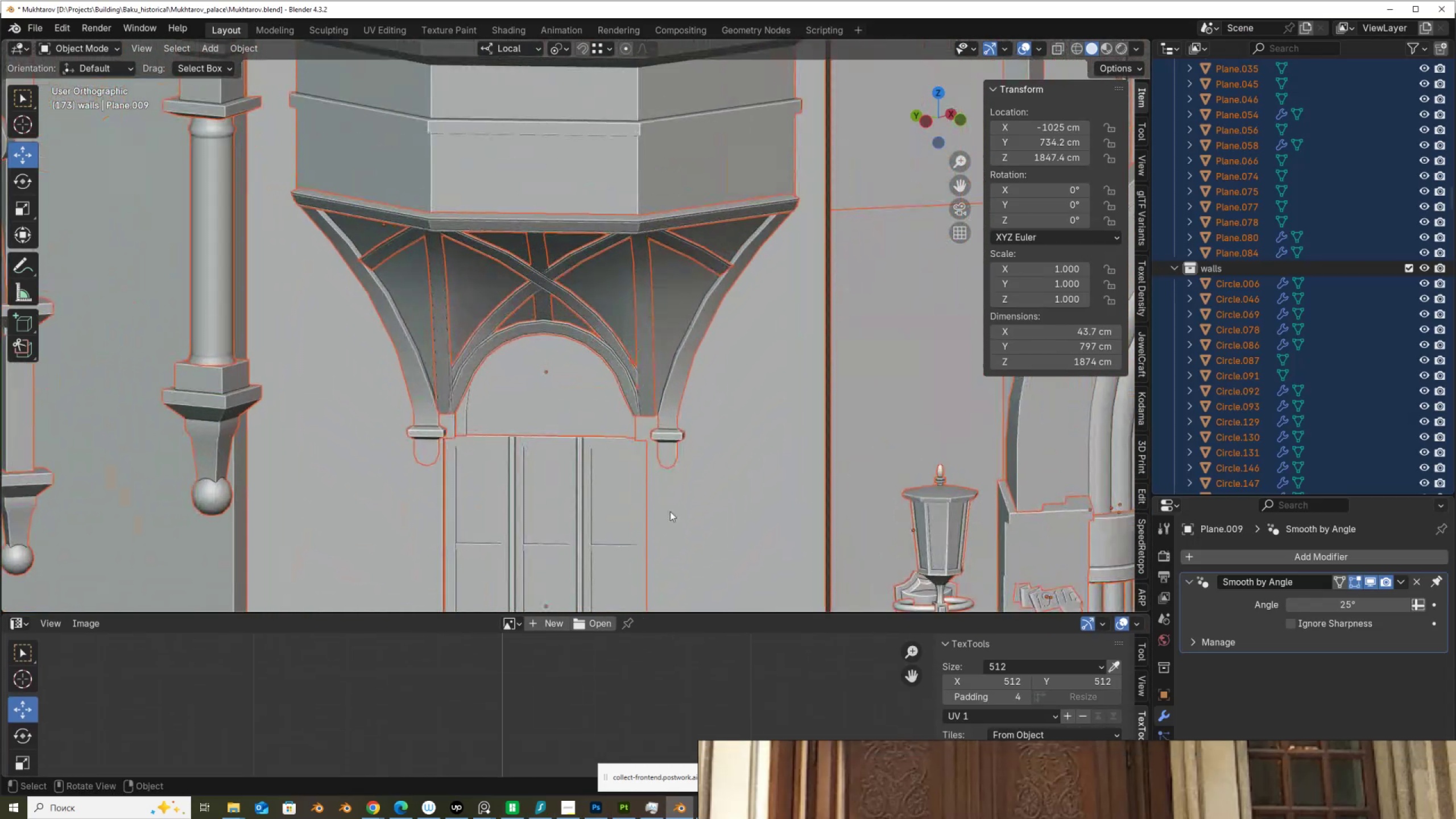 
hold_key(key=ShiftLeft, duration=0.42)
scroll: coordinate [628, 403], scroll_direction: up, amount: 4.0
 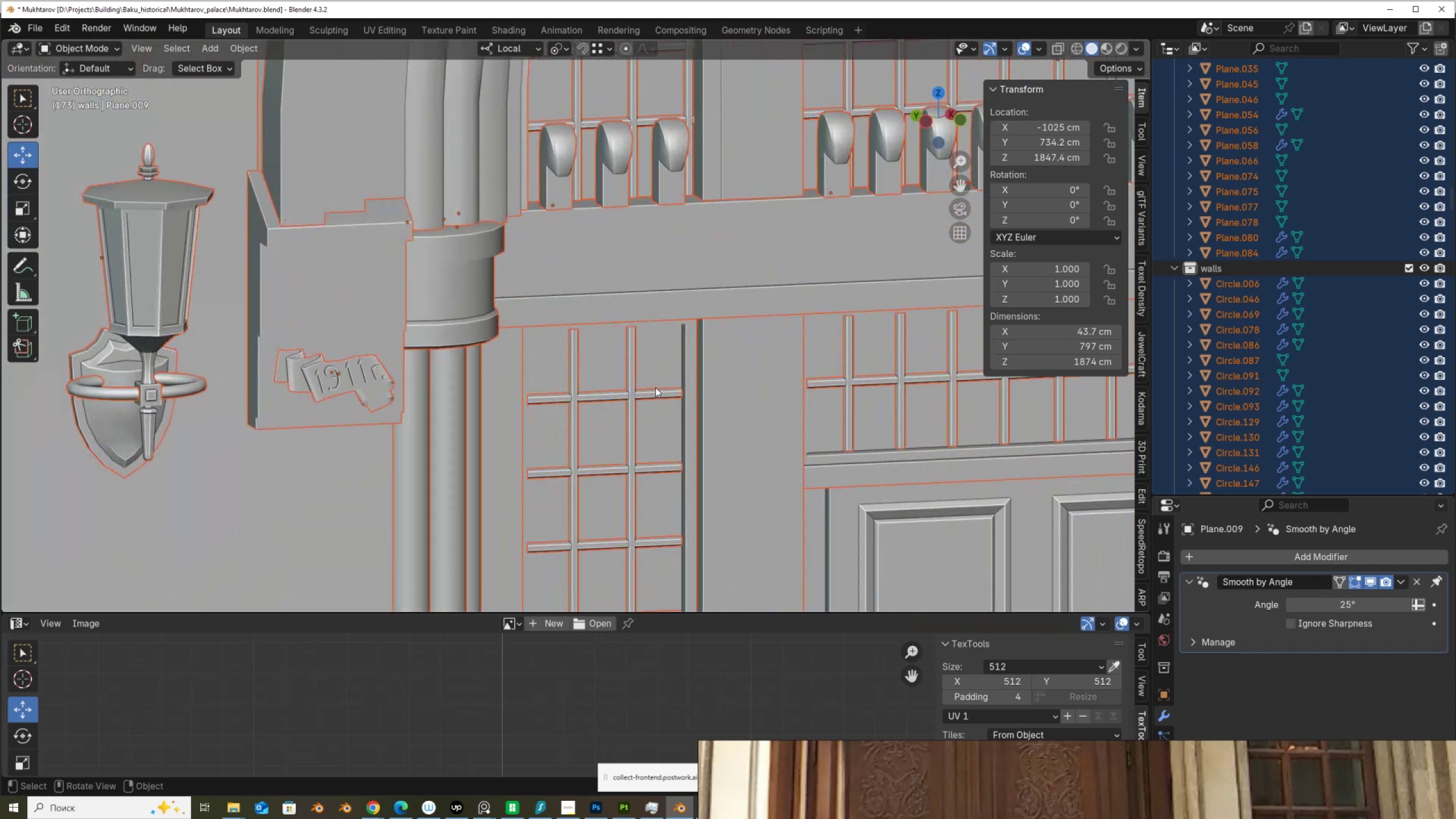 
hold_key(key=ShiftLeft, duration=0.5)
 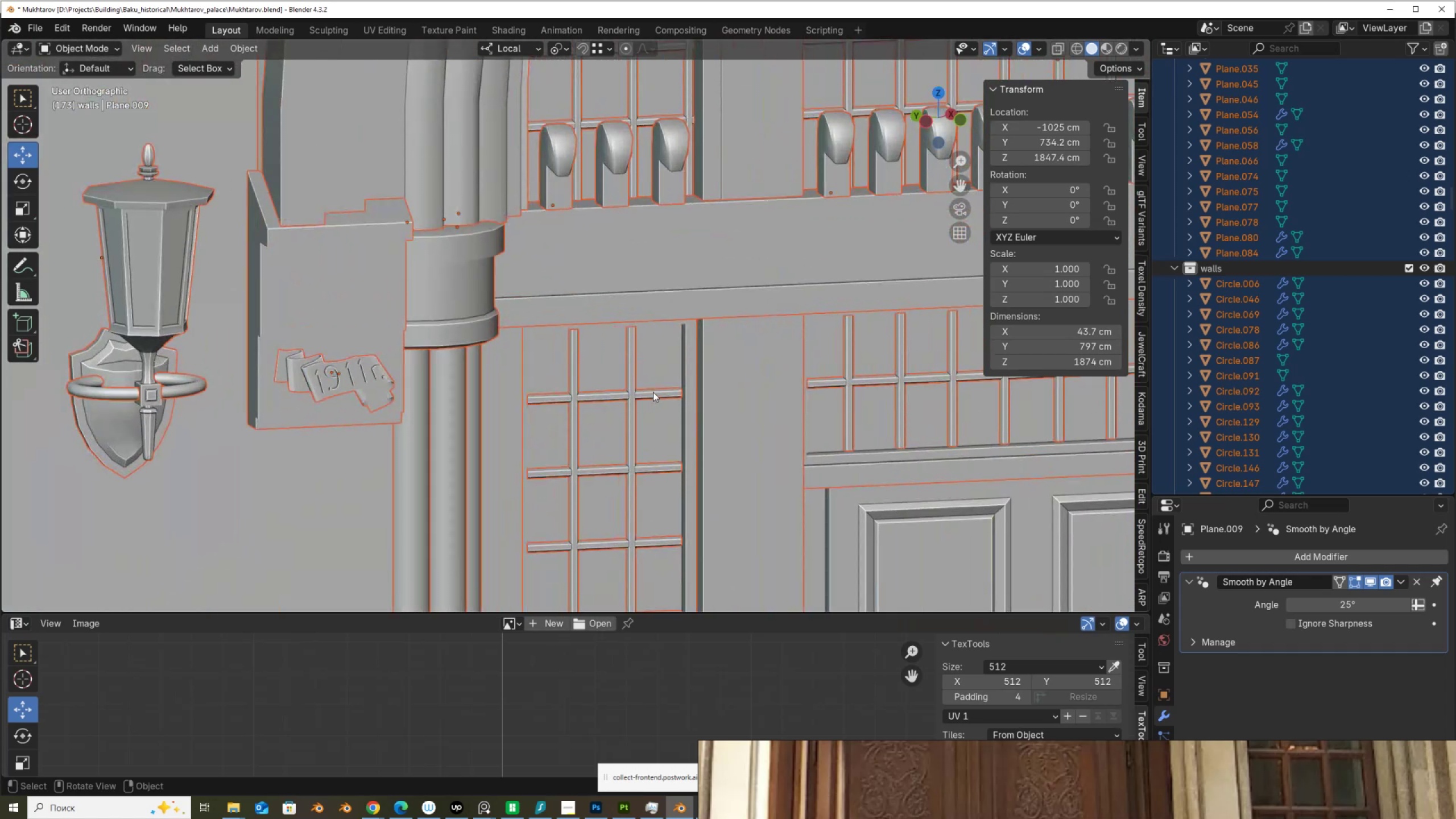 
left_click([655, 387])
 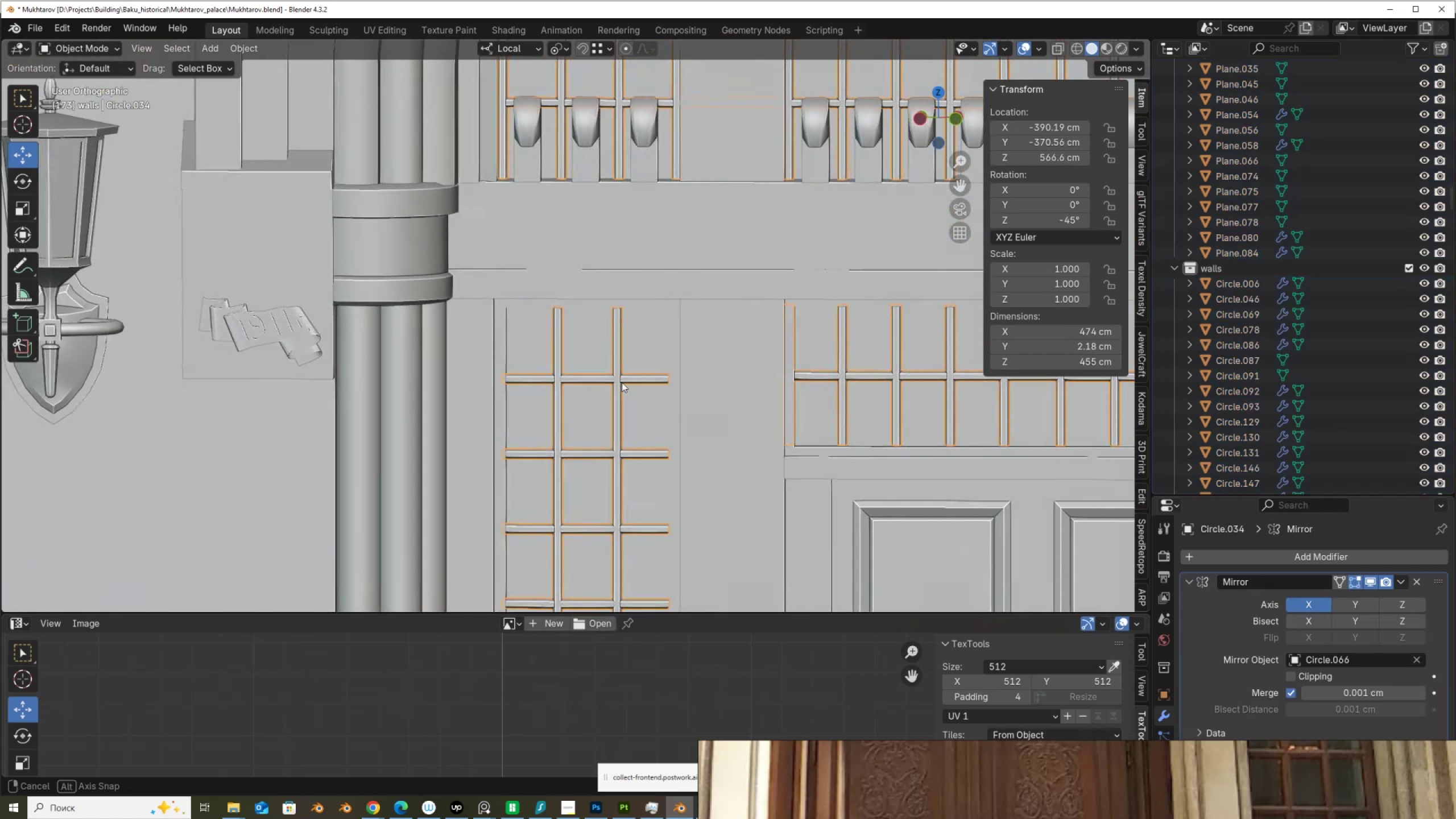 
hold_key(key=ShiftLeft, duration=0.46)
 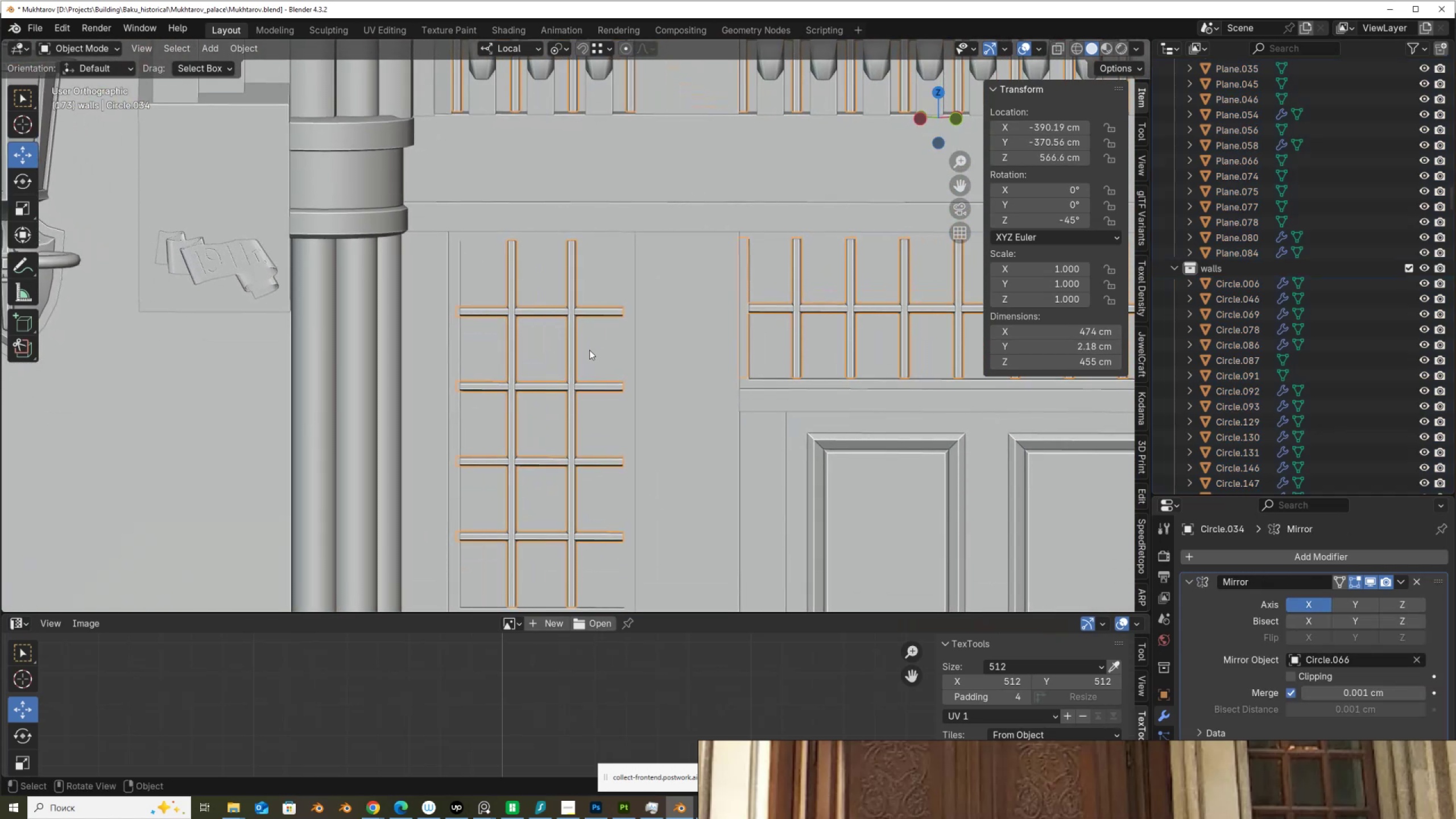 
key(Tab)
 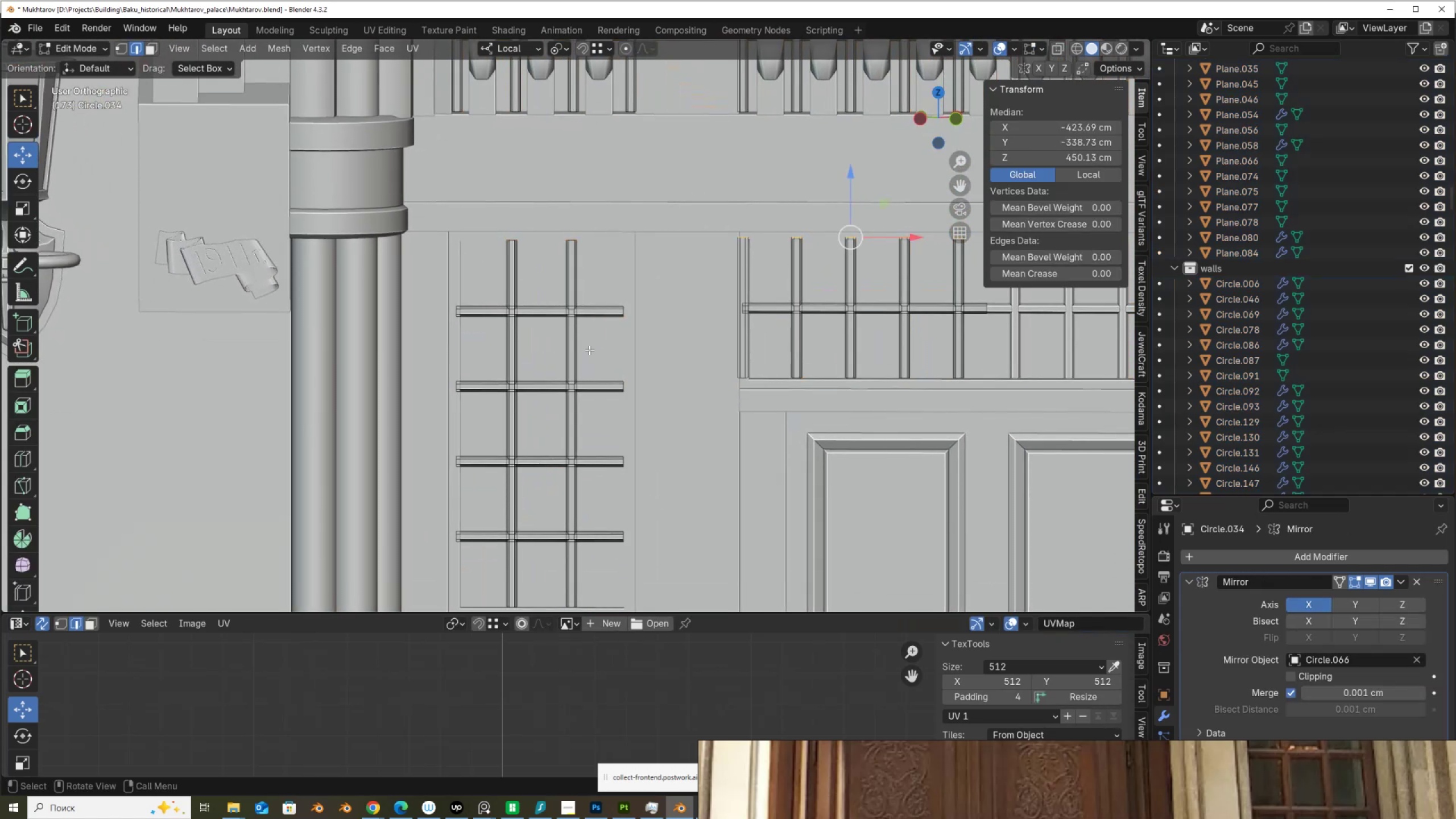 
scroll: coordinate [594, 357], scroll_direction: up, amount: 1.0
 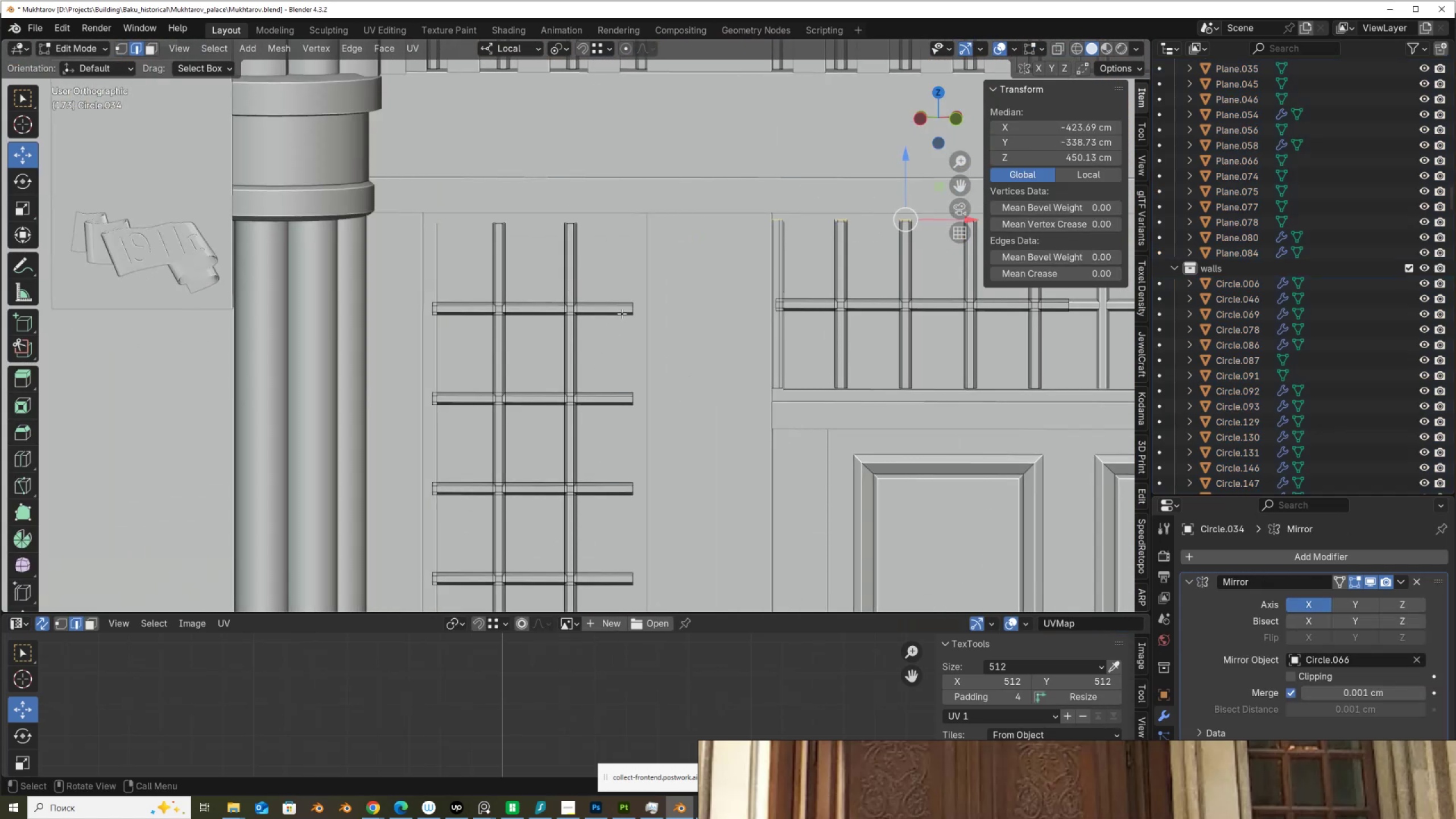 
type(llll)
 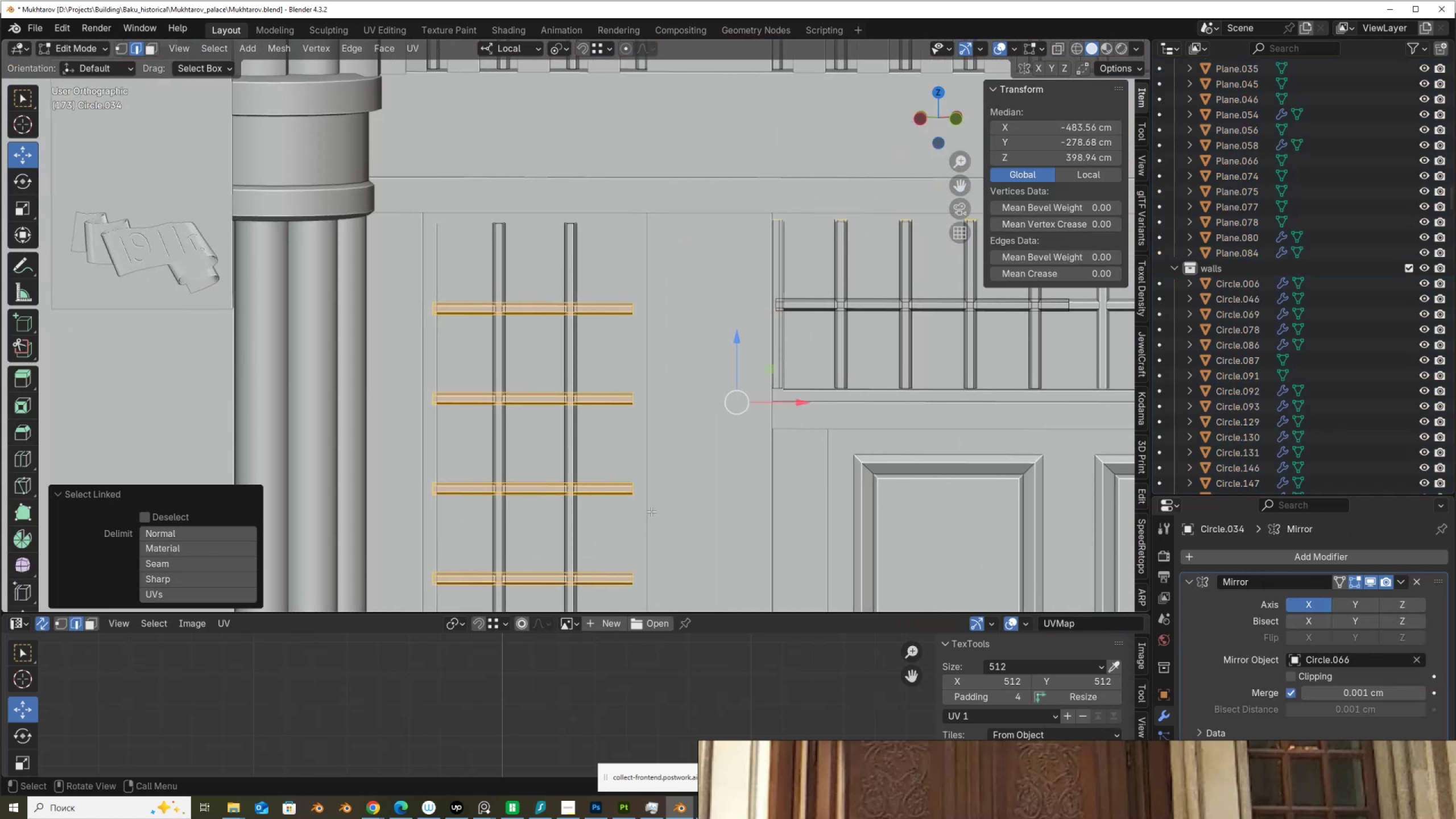 
scroll: coordinate [642, 465], scroll_direction: none, amount: 0.0
 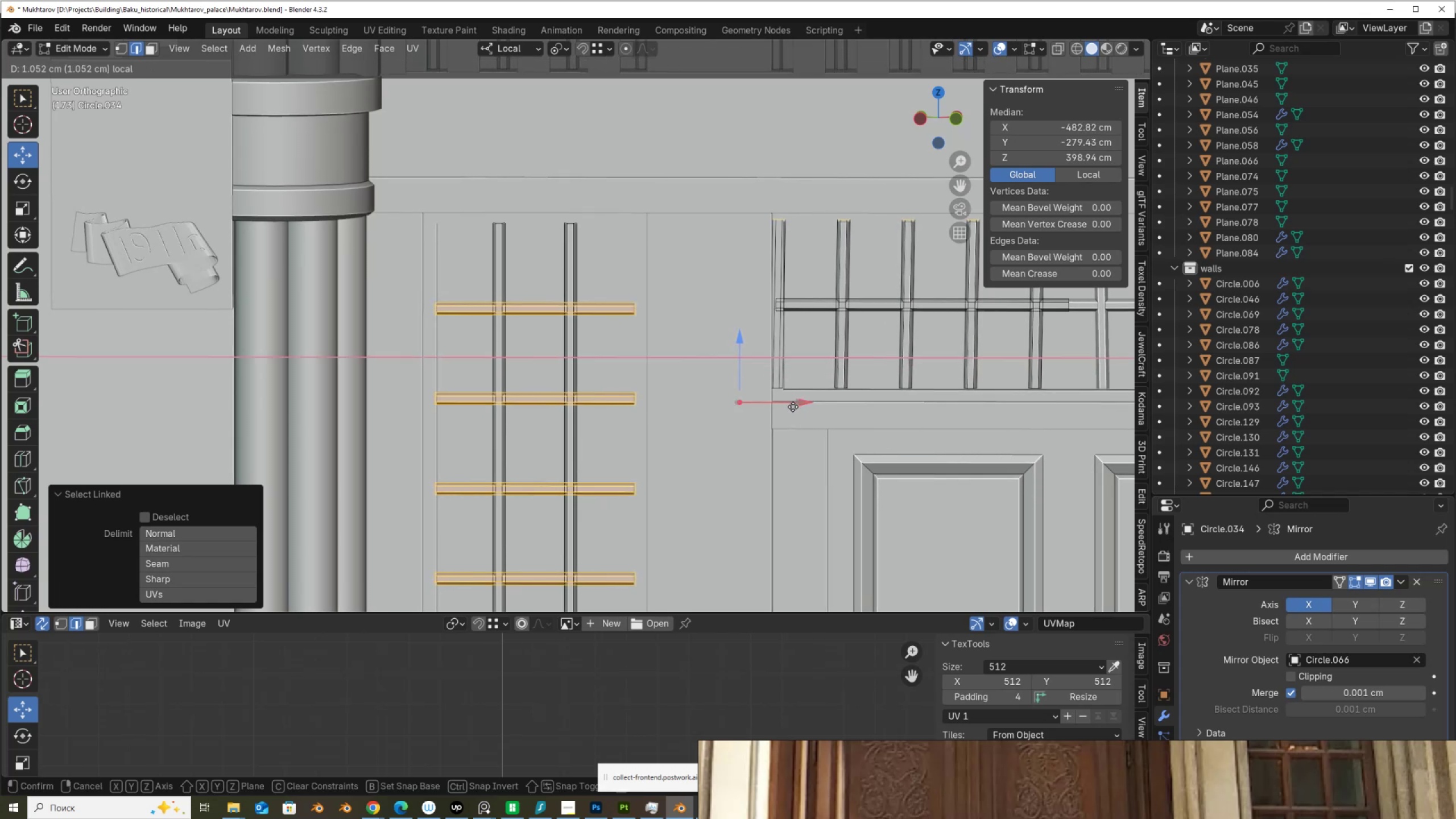 
key(Control+ControlLeft)
 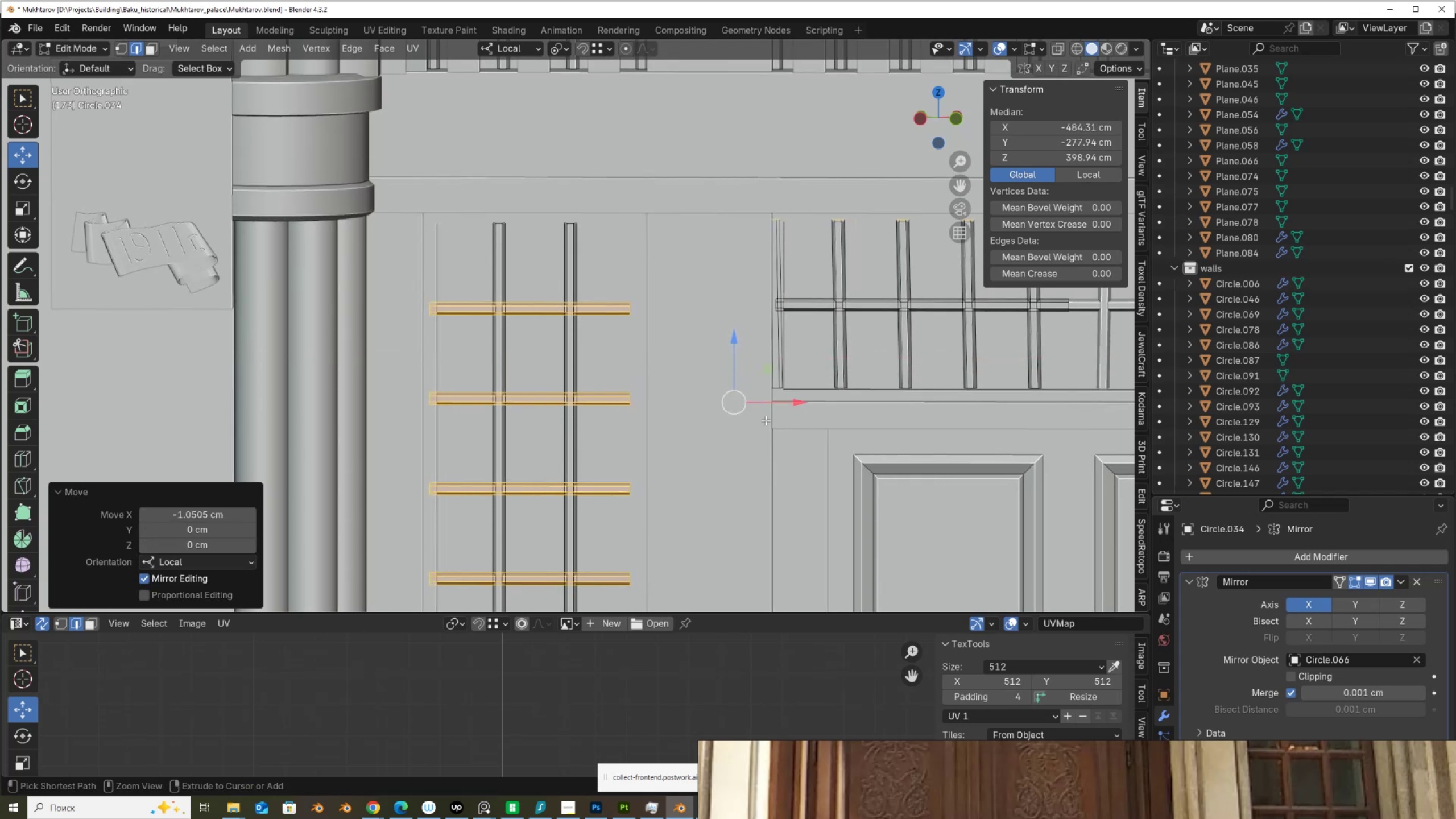 
key(Control+Z)
 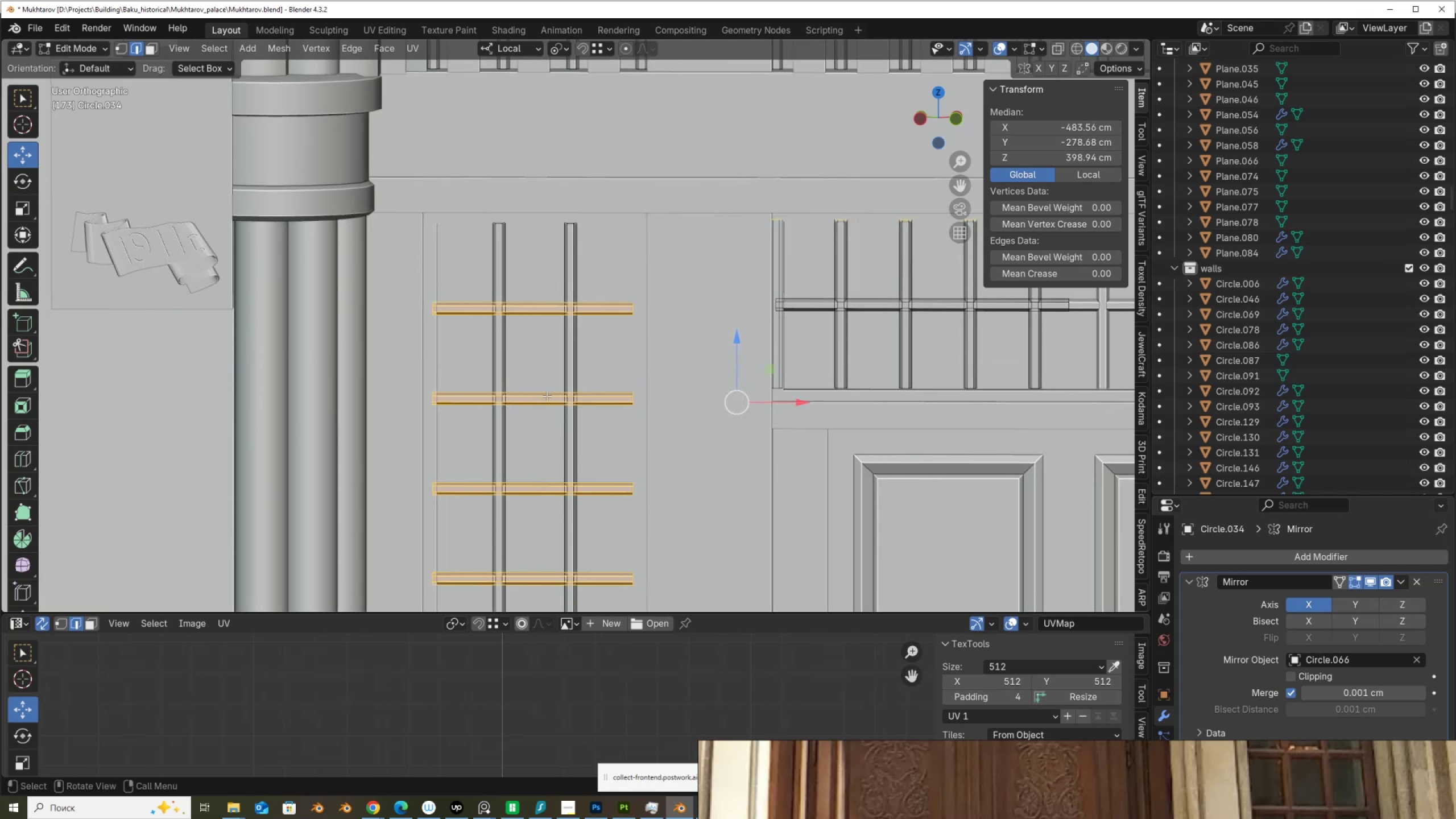 
scroll: coordinate [541, 396], scroll_direction: down, amount: 3.0
 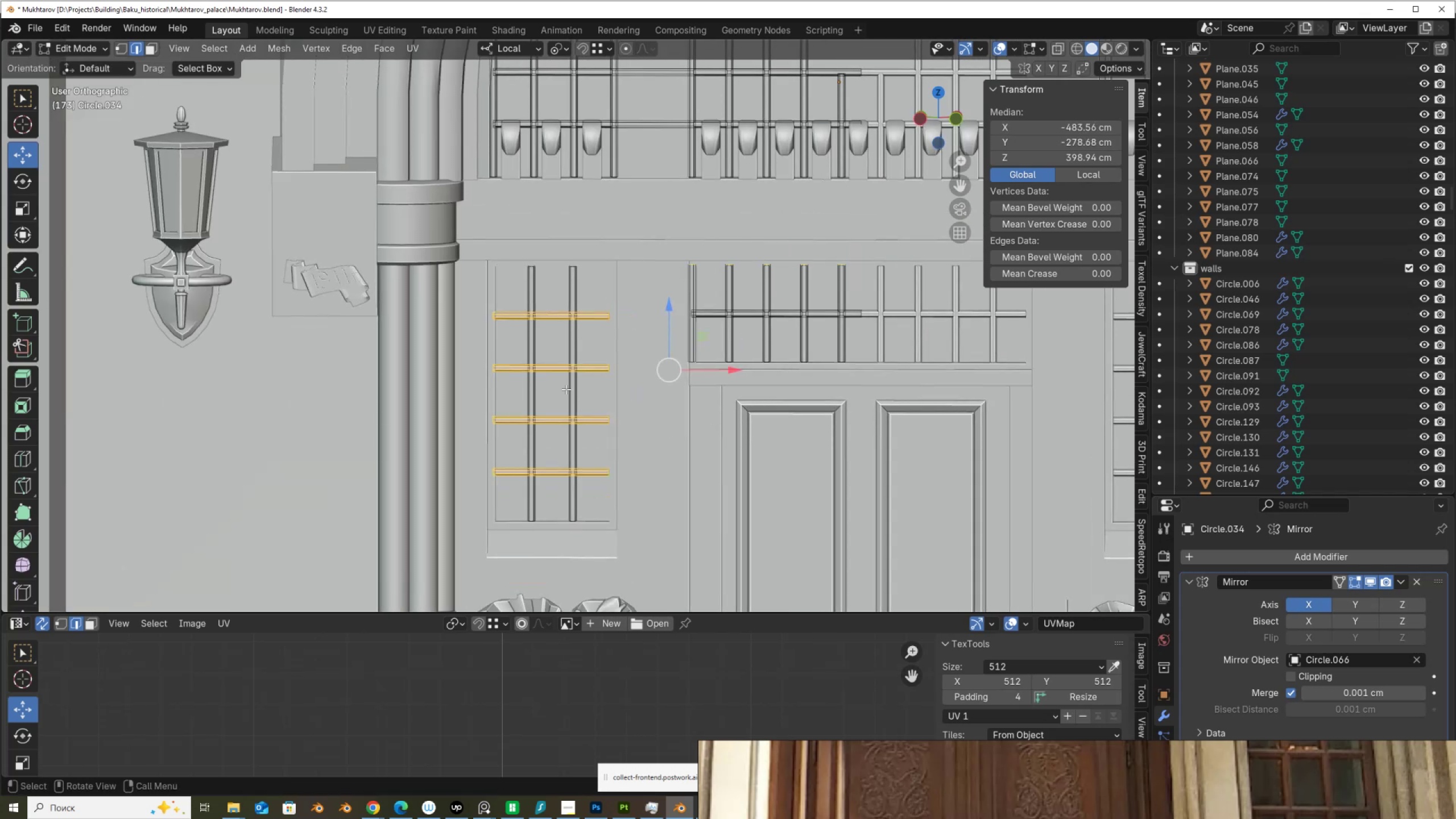 
key(Alt+AltLeft)
 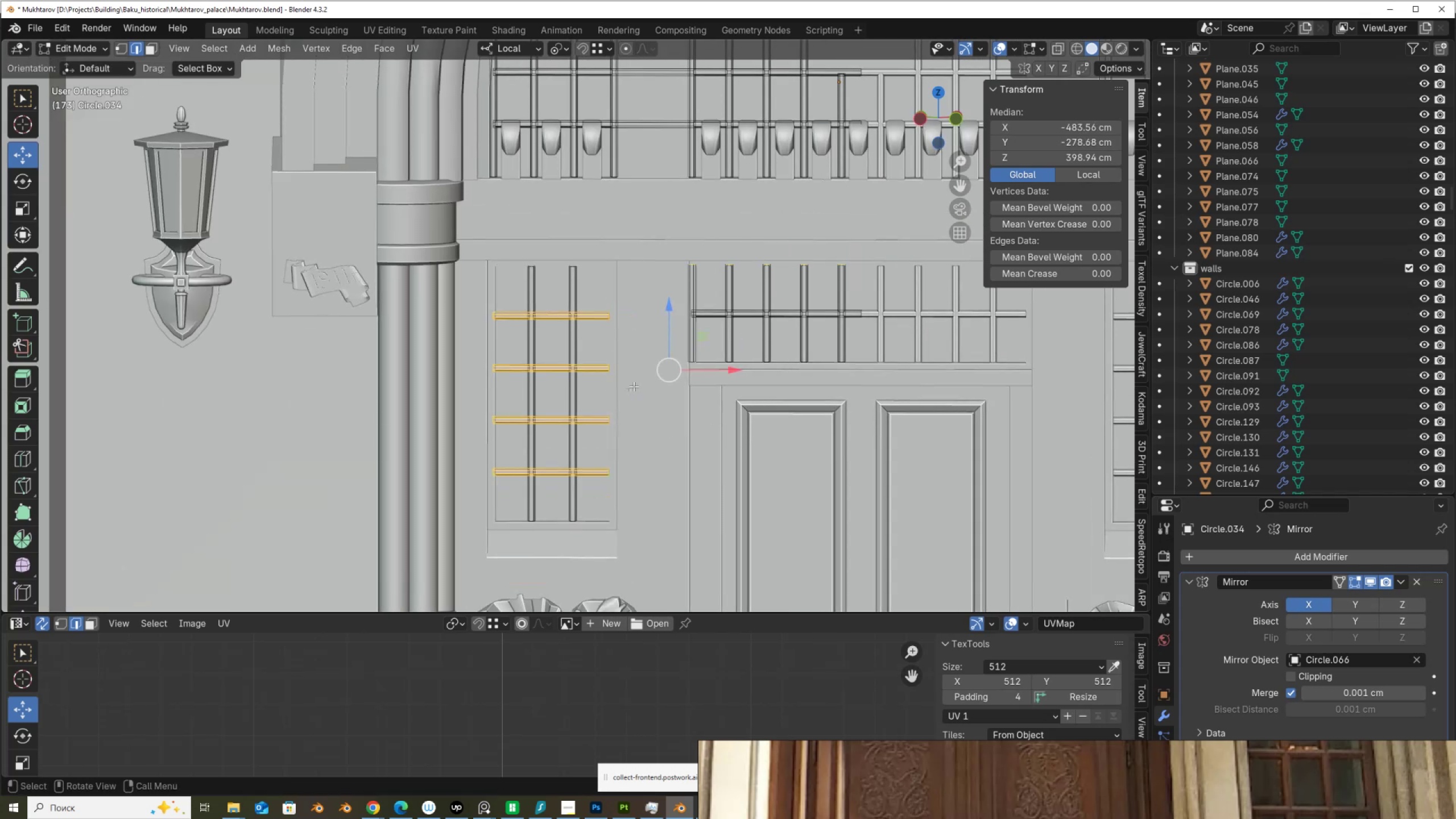 
key(Alt+Z)
 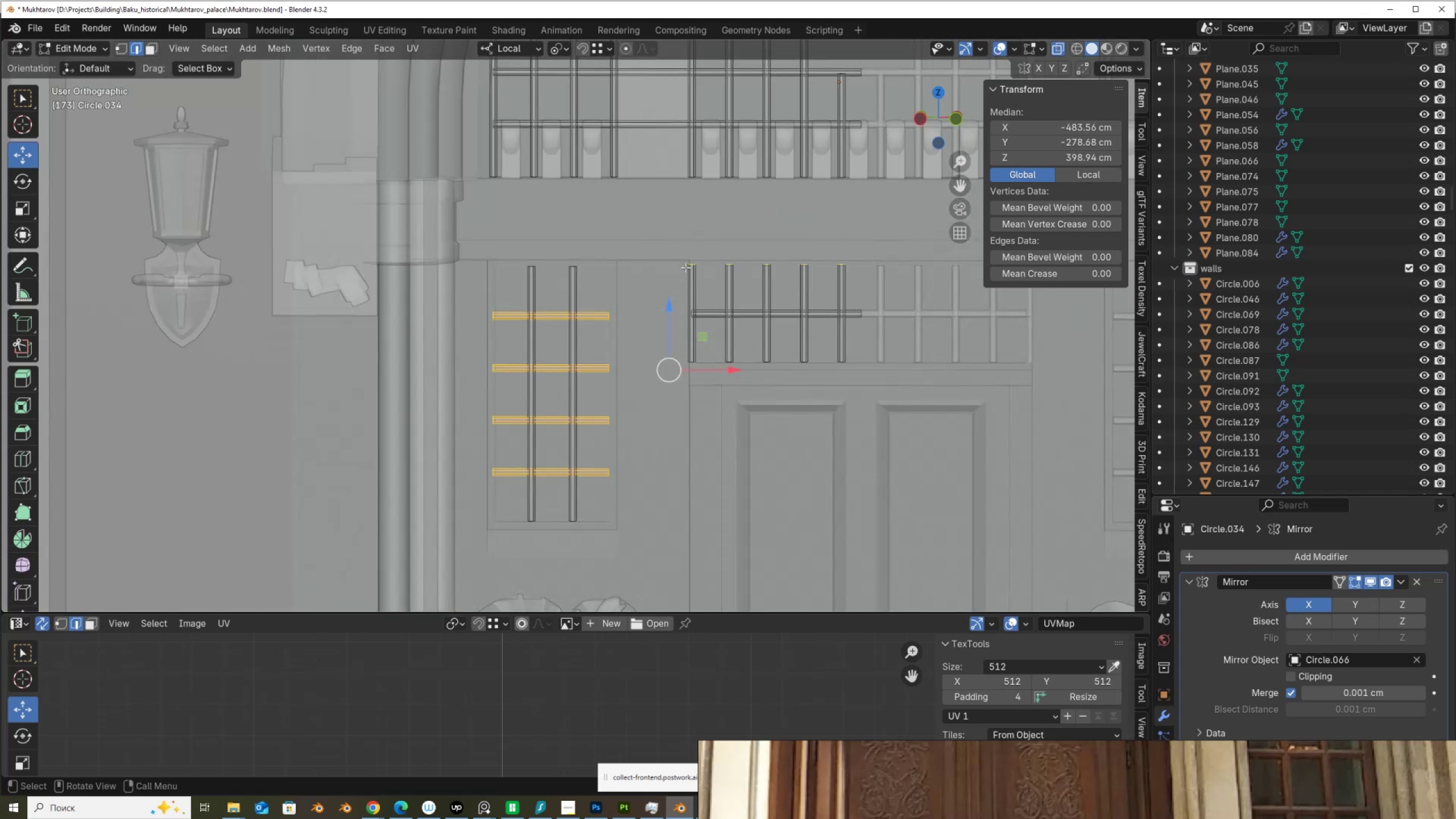 
hold_key(key=ControlLeft, duration=0.6)
 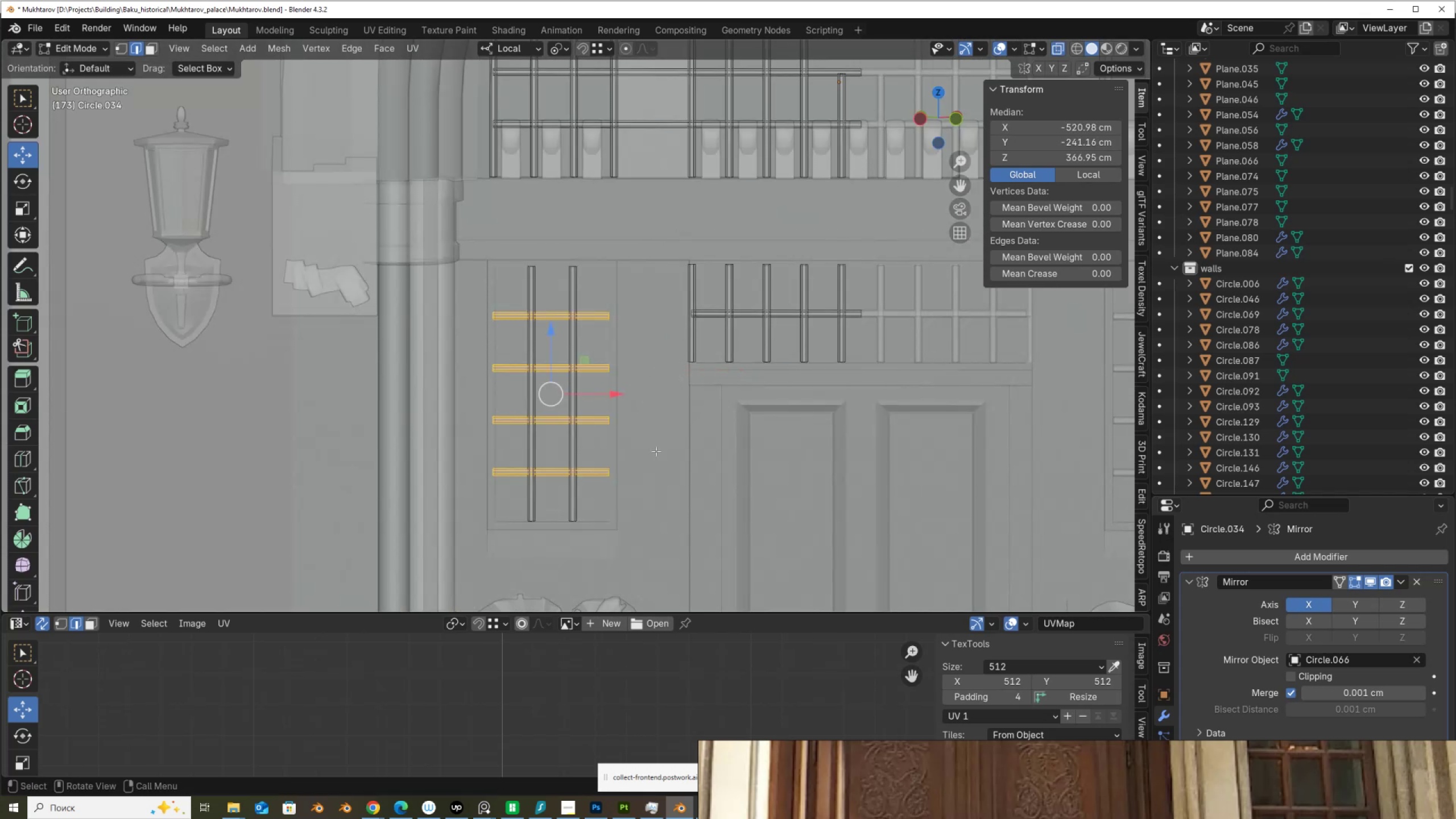 
scroll: coordinate [624, 447], scroll_direction: up, amount: 2.0
 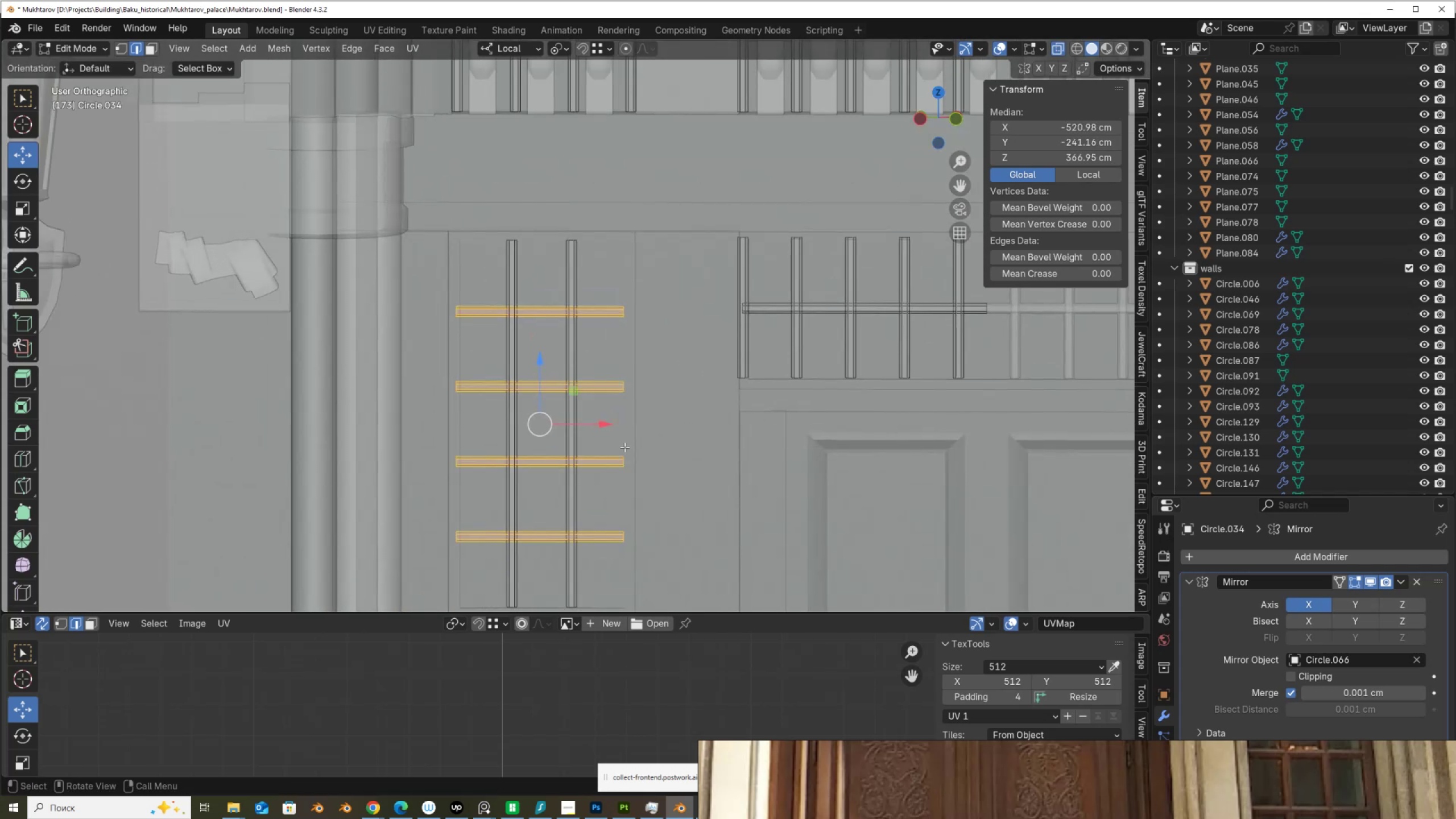 
key(Alt+AltLeft)
 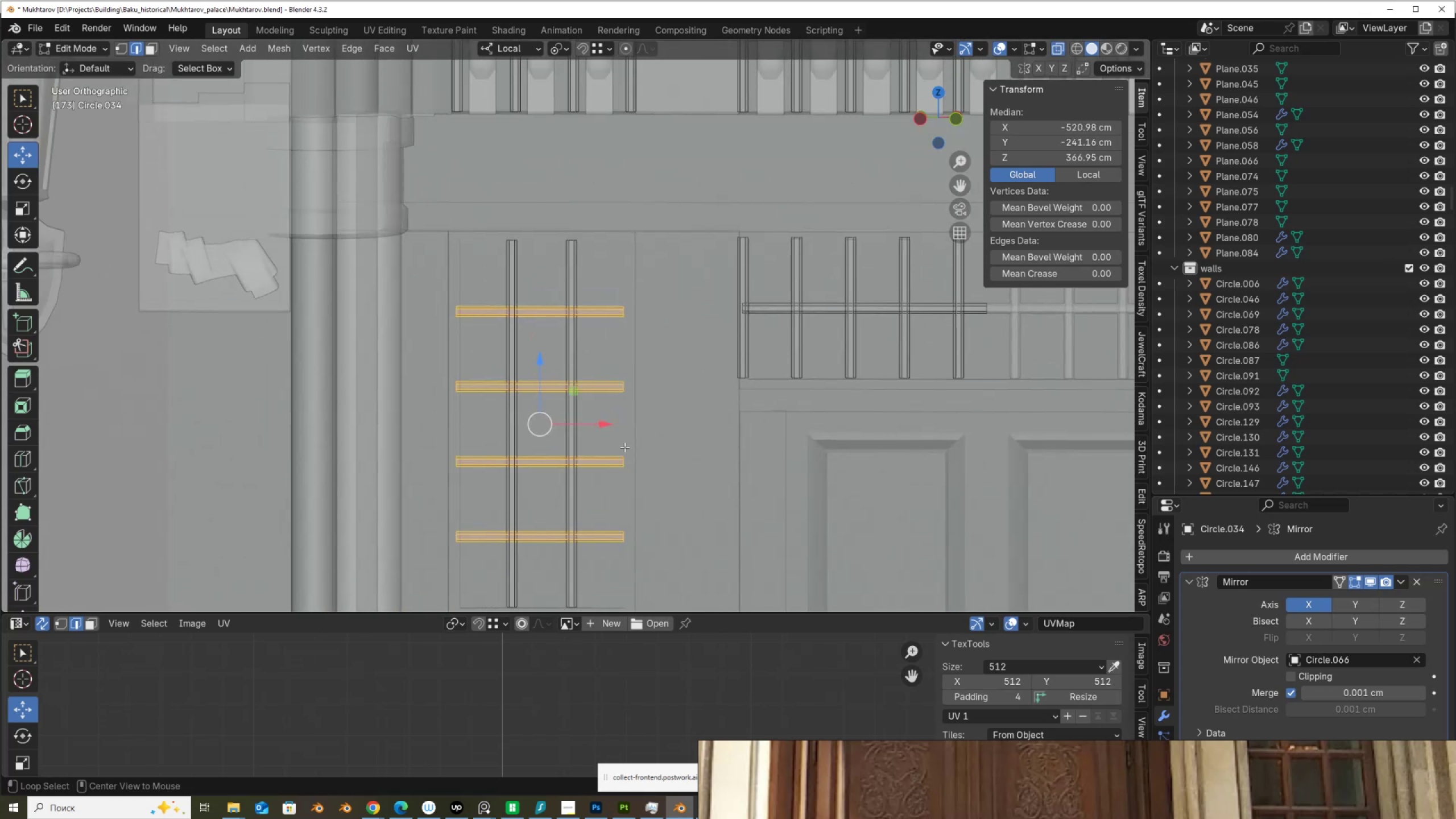 
key(Alt+Z)
 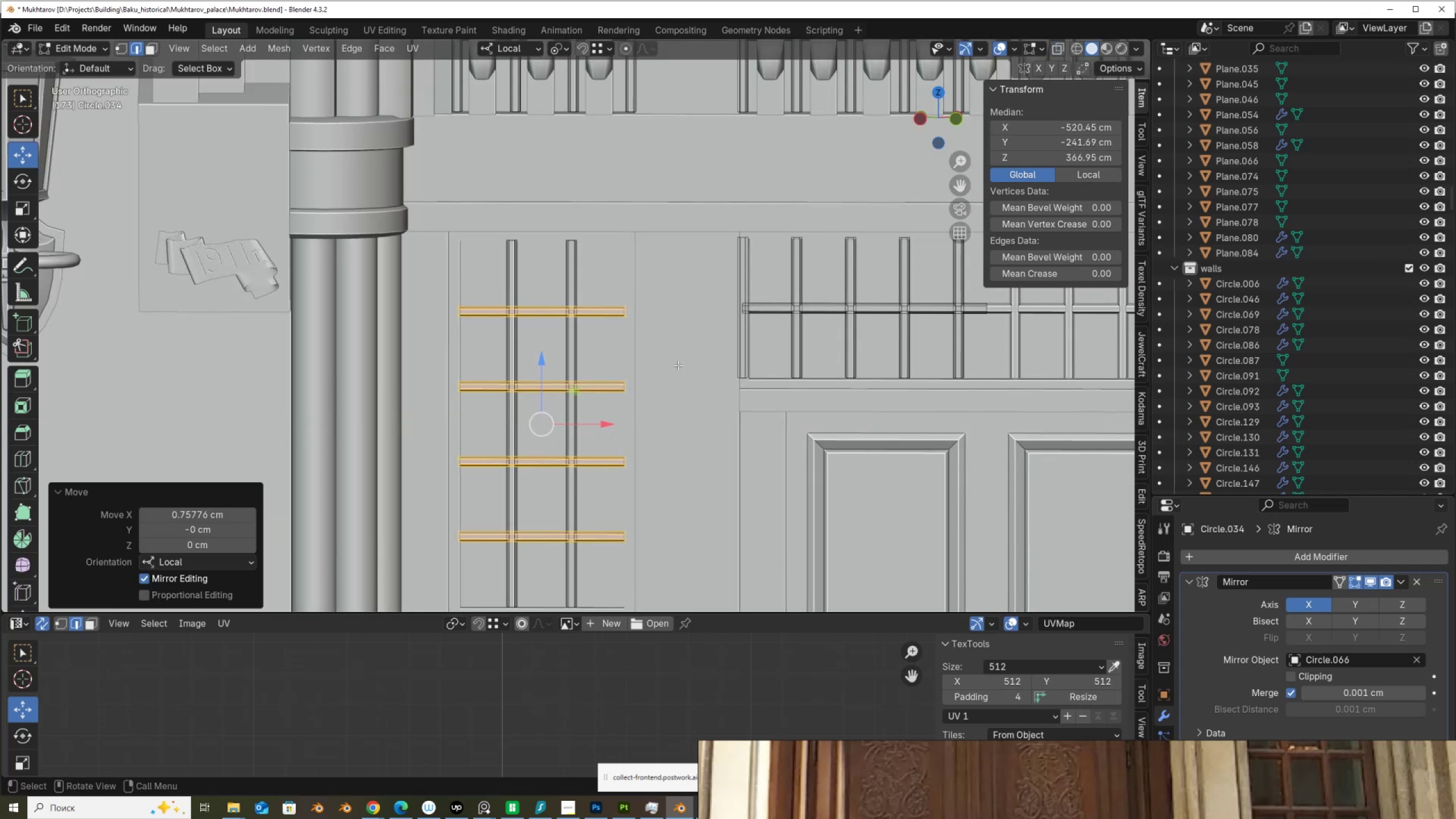 
key(Alt+AltLeft)
 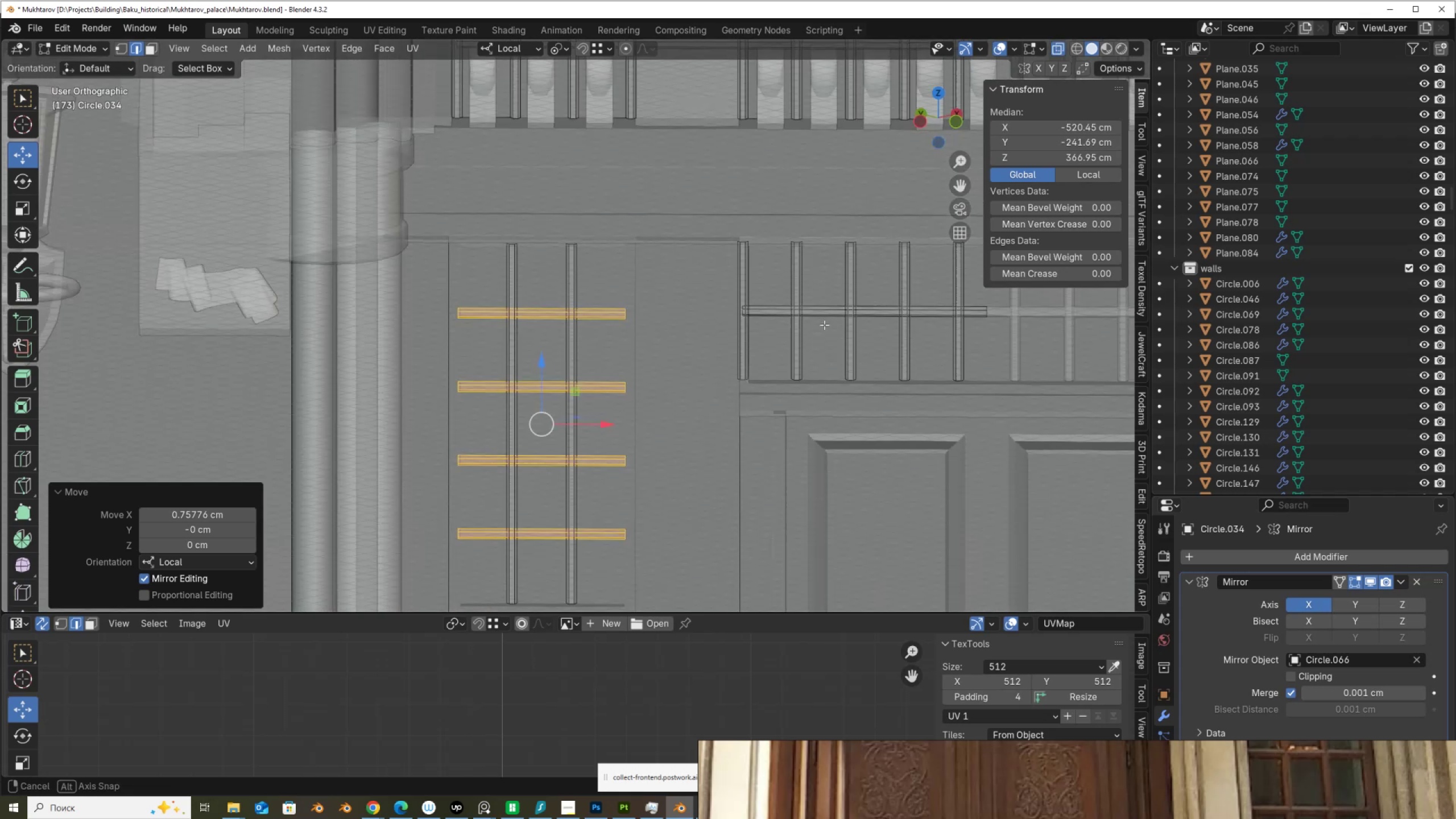 
key(Alt+Z)
 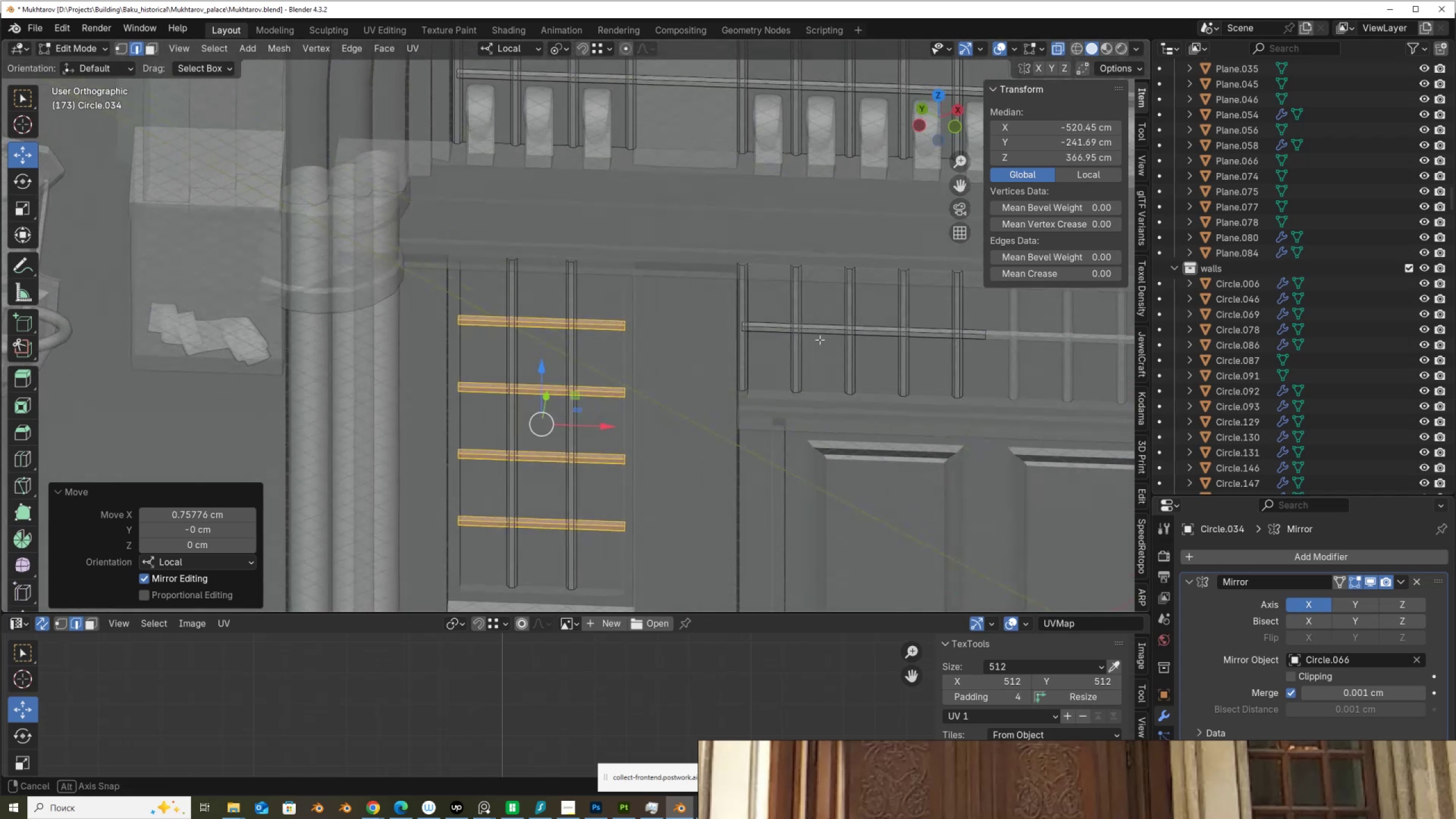 
key(Tab)
 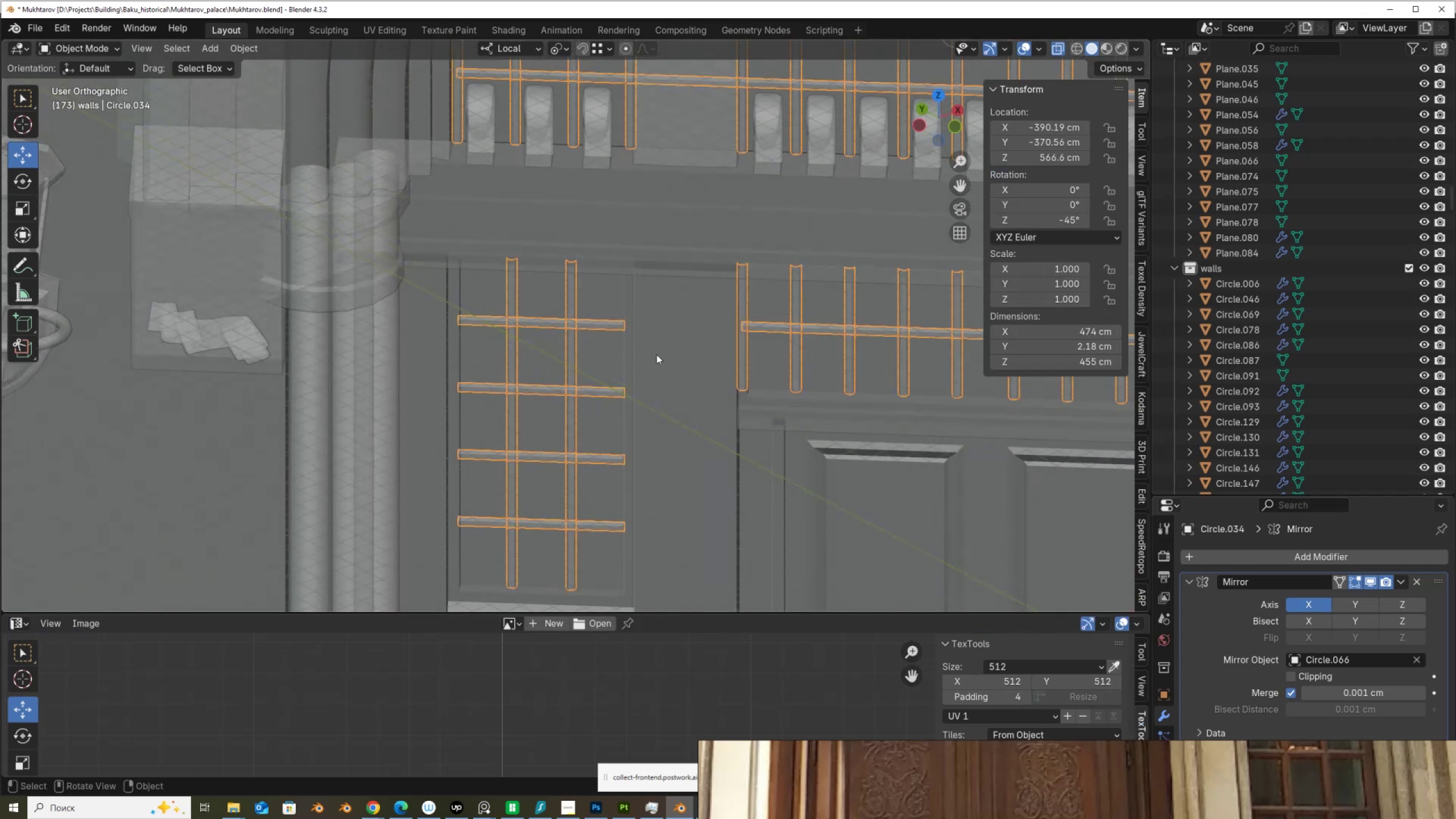 
scroll: coordinate [657, 360], scroll_direction: down, amount: 9.0
 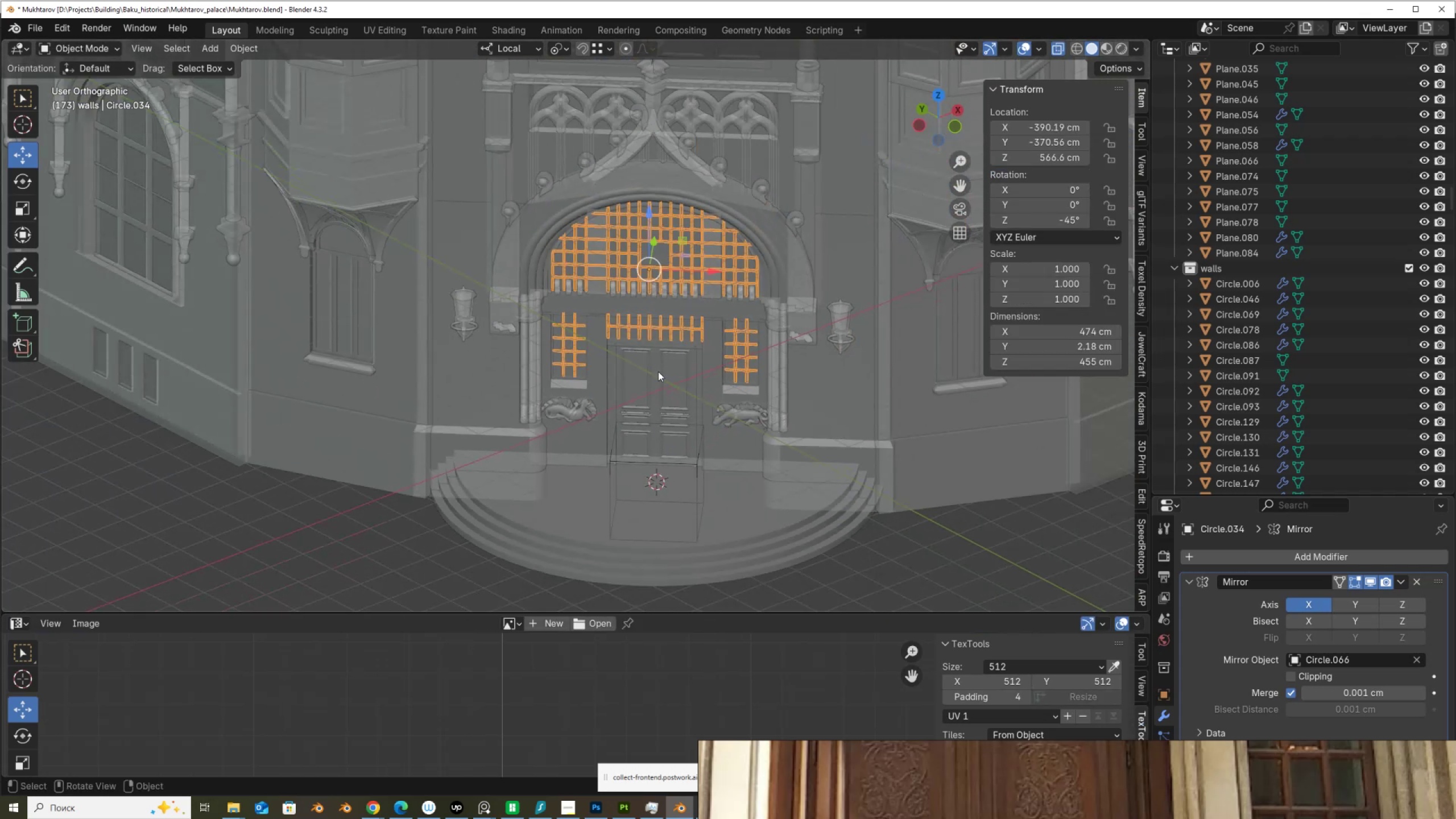 
key(Tab)
 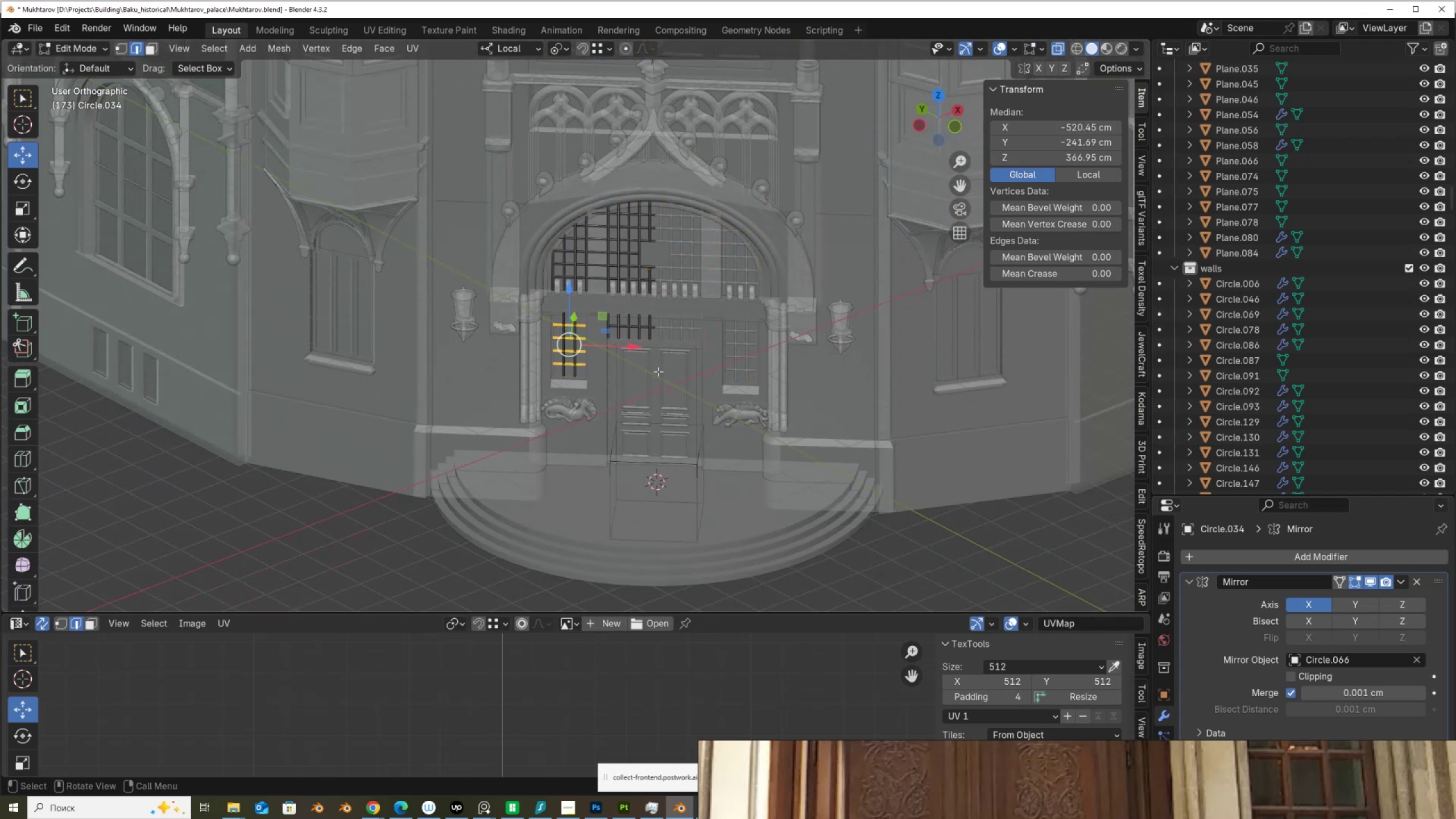 
key(Tab)
 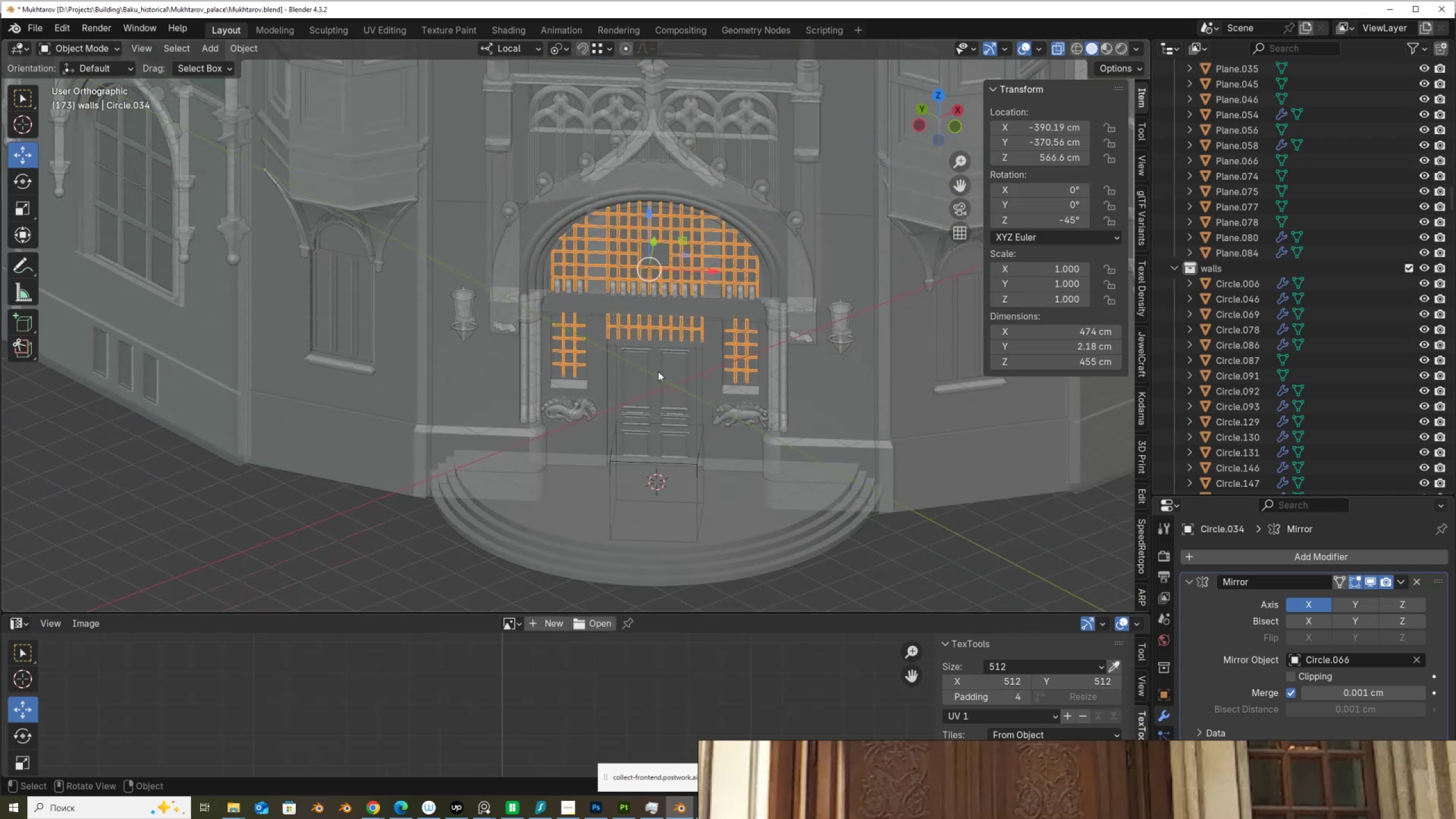 
key(Alt+AltLeft)
 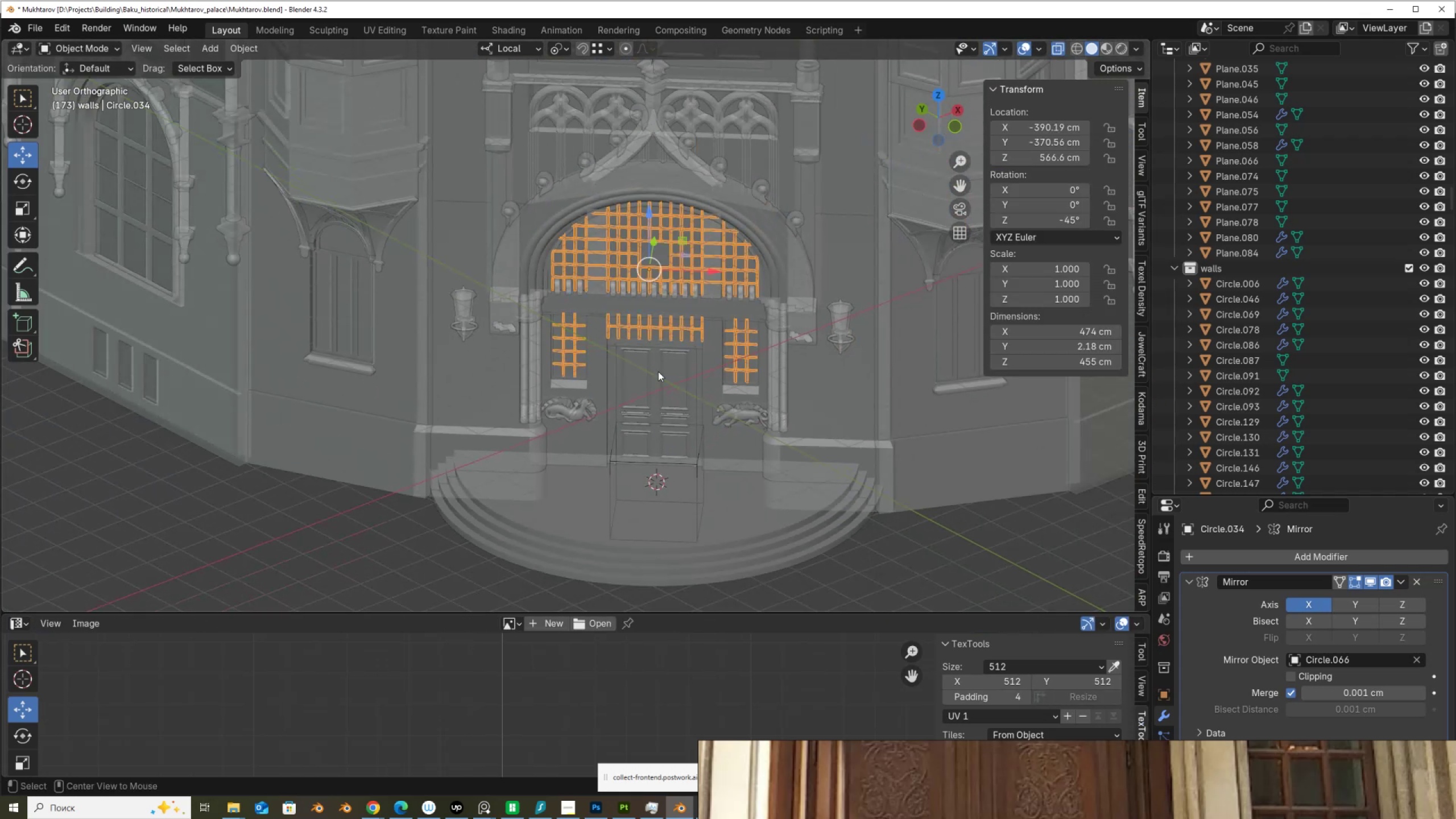 
key(Alt+Z)
 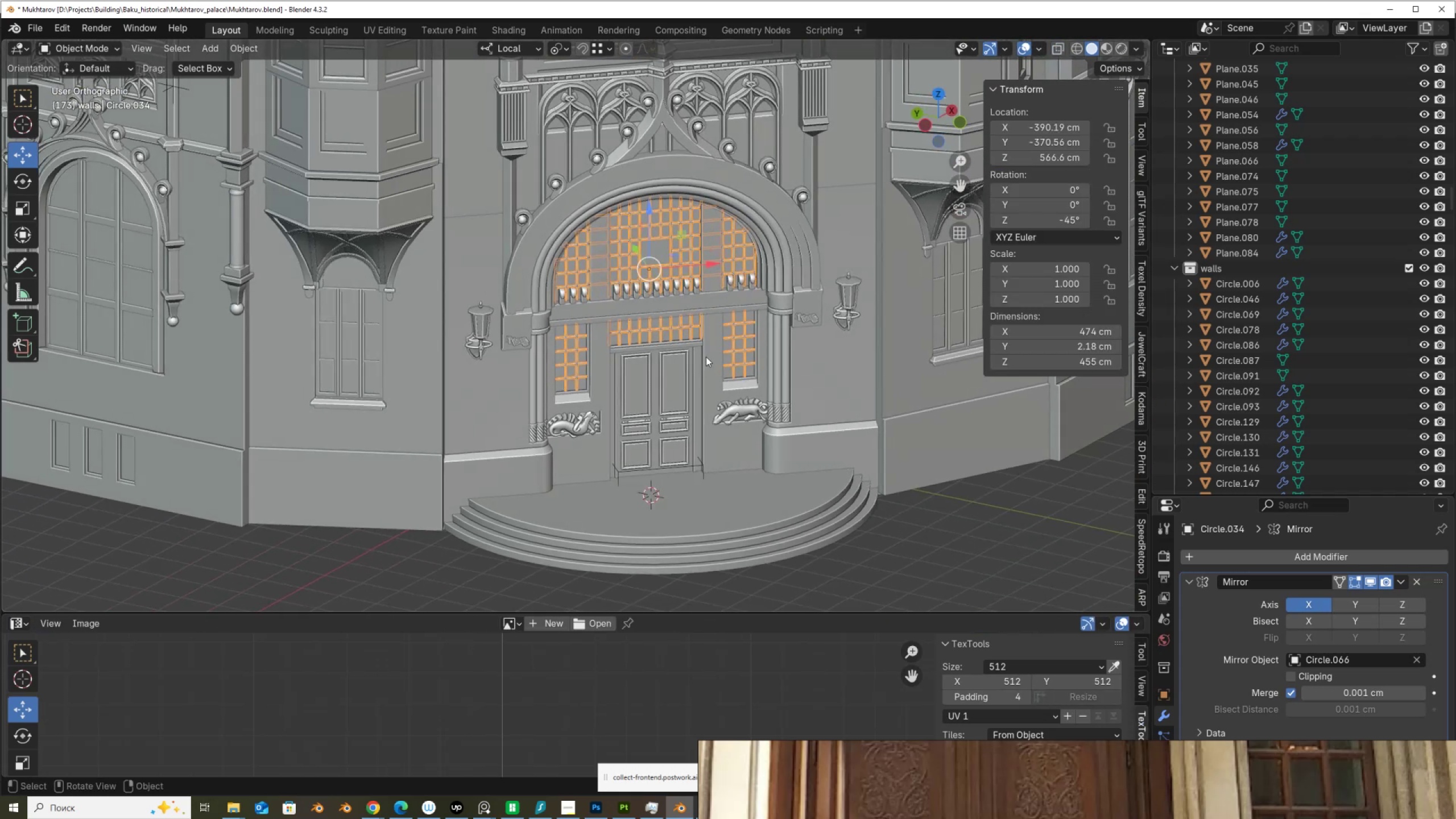 
scroll: coordinate [706, 353], scroll_direction: down, amount: 4.0
 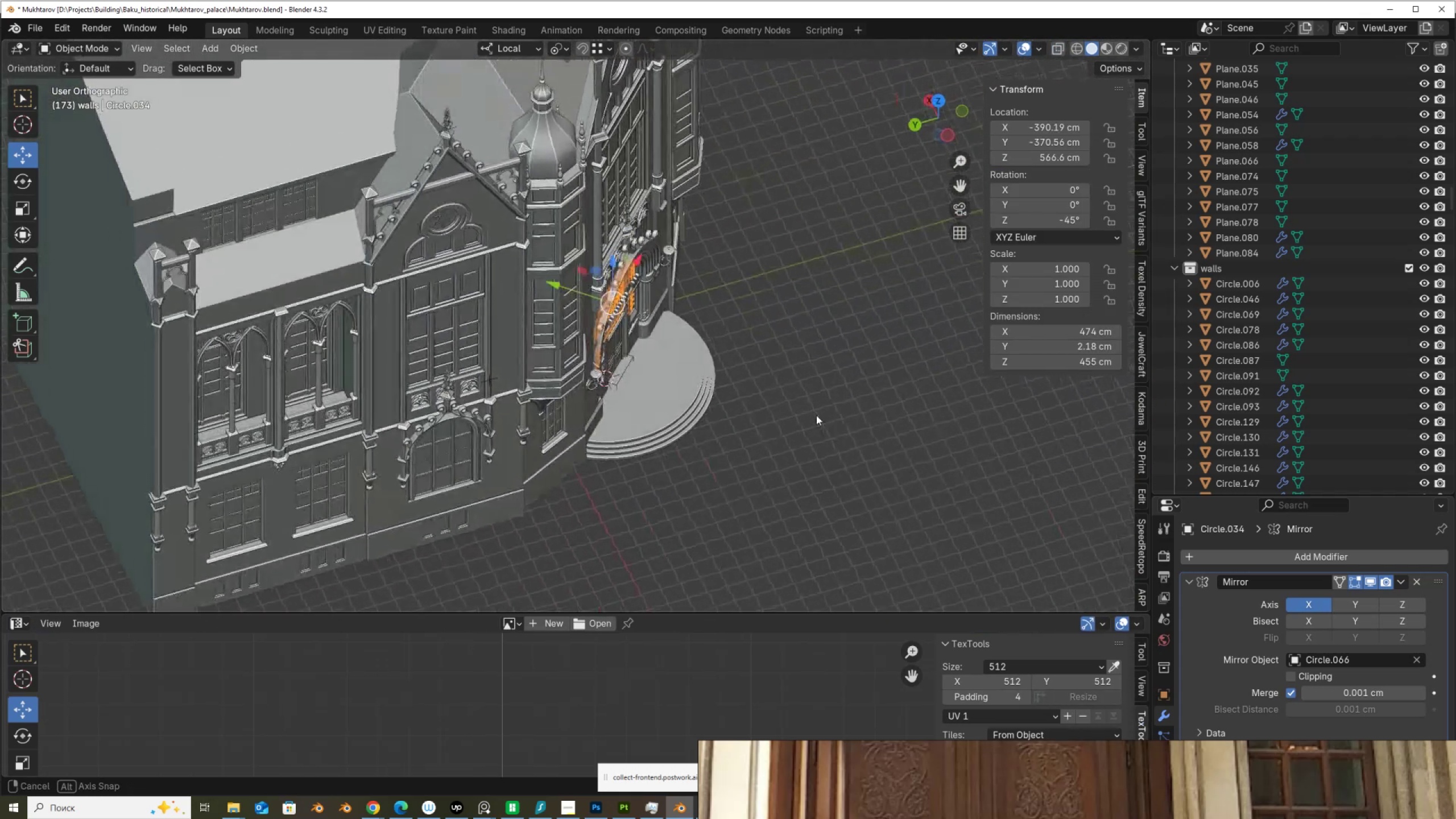 
scroll: coordinate [529, 336], scroll_direction: up, amount: 4.0
 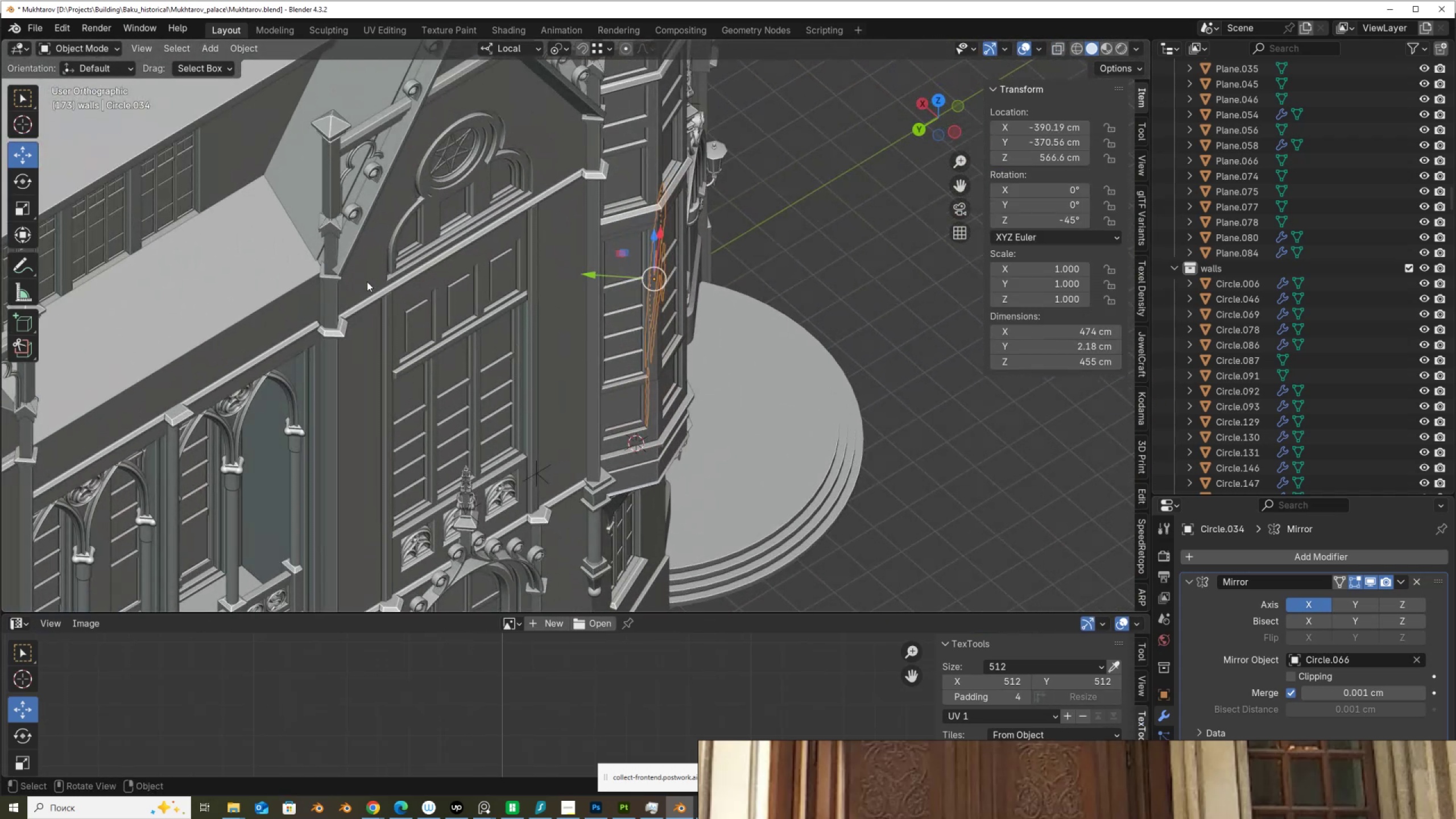 
hold_key(key=ShiftLeft, duration=0.6)
 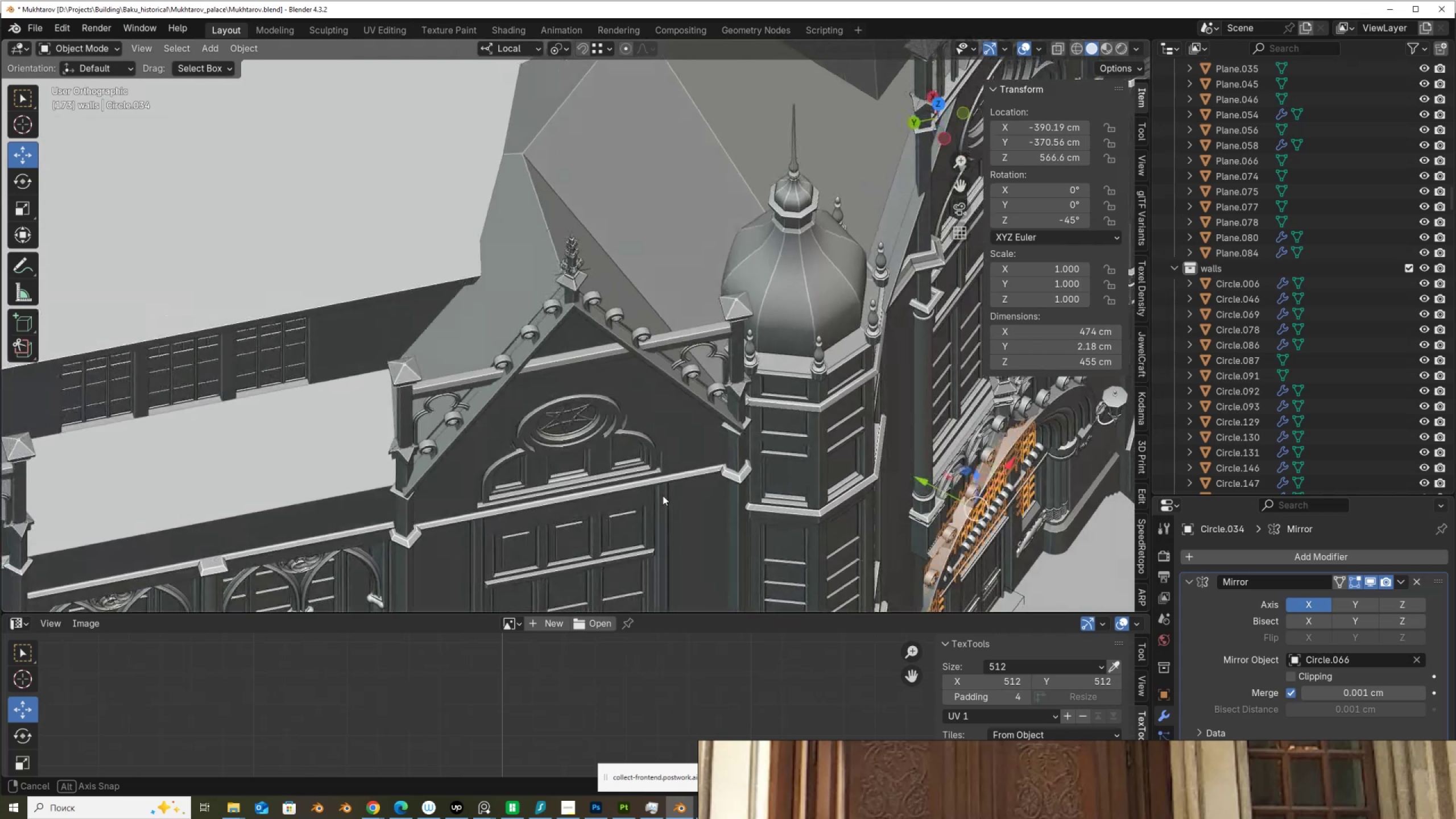 
scroll: coordinate [663, 495], scroll_direction: up, amount: 1.0
 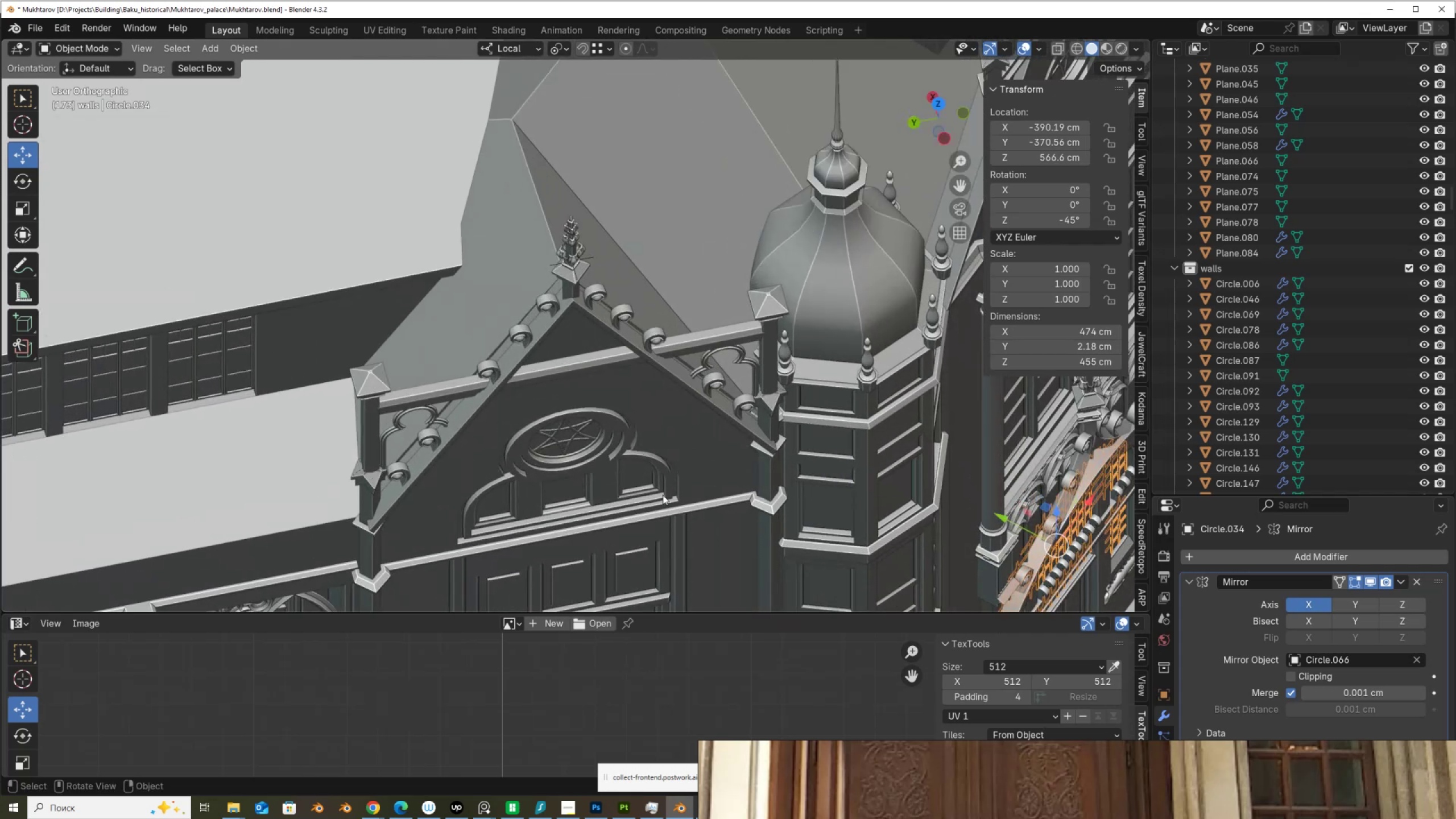 
key(Q)
 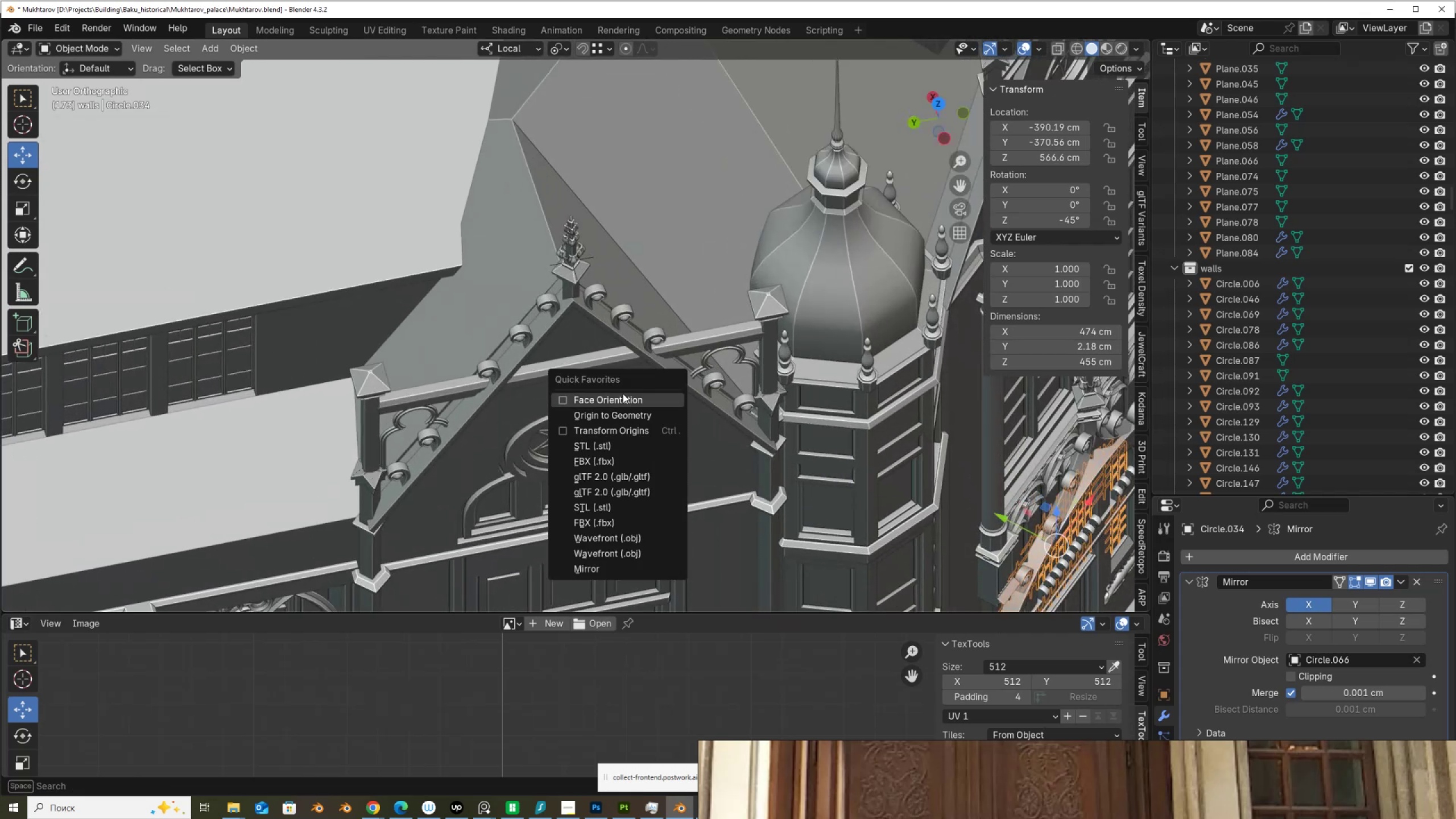 
left_click([623, 394])
 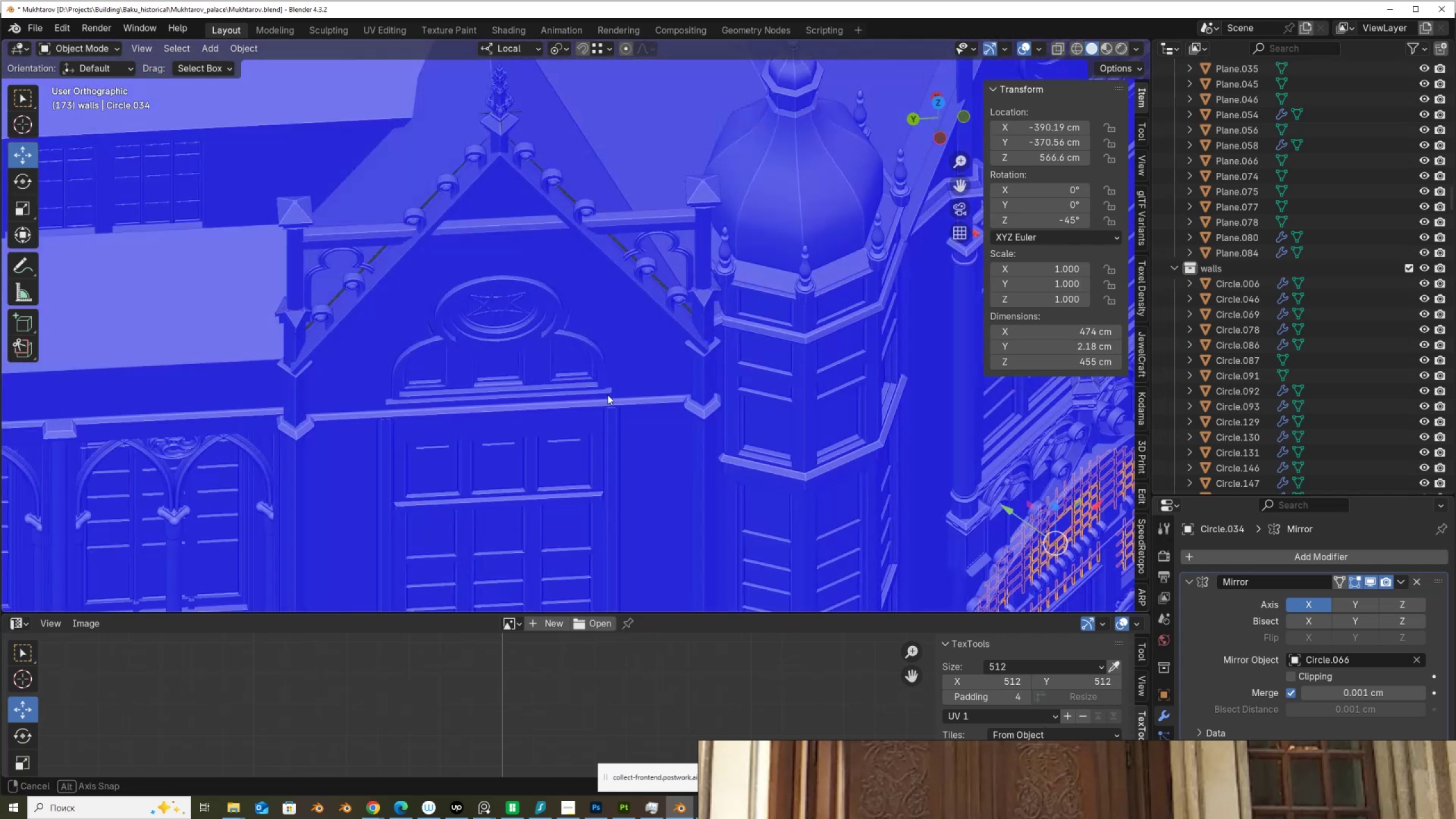 
scroll: coordinate [614, 407], scroll_direction: up, amount: 4.0
 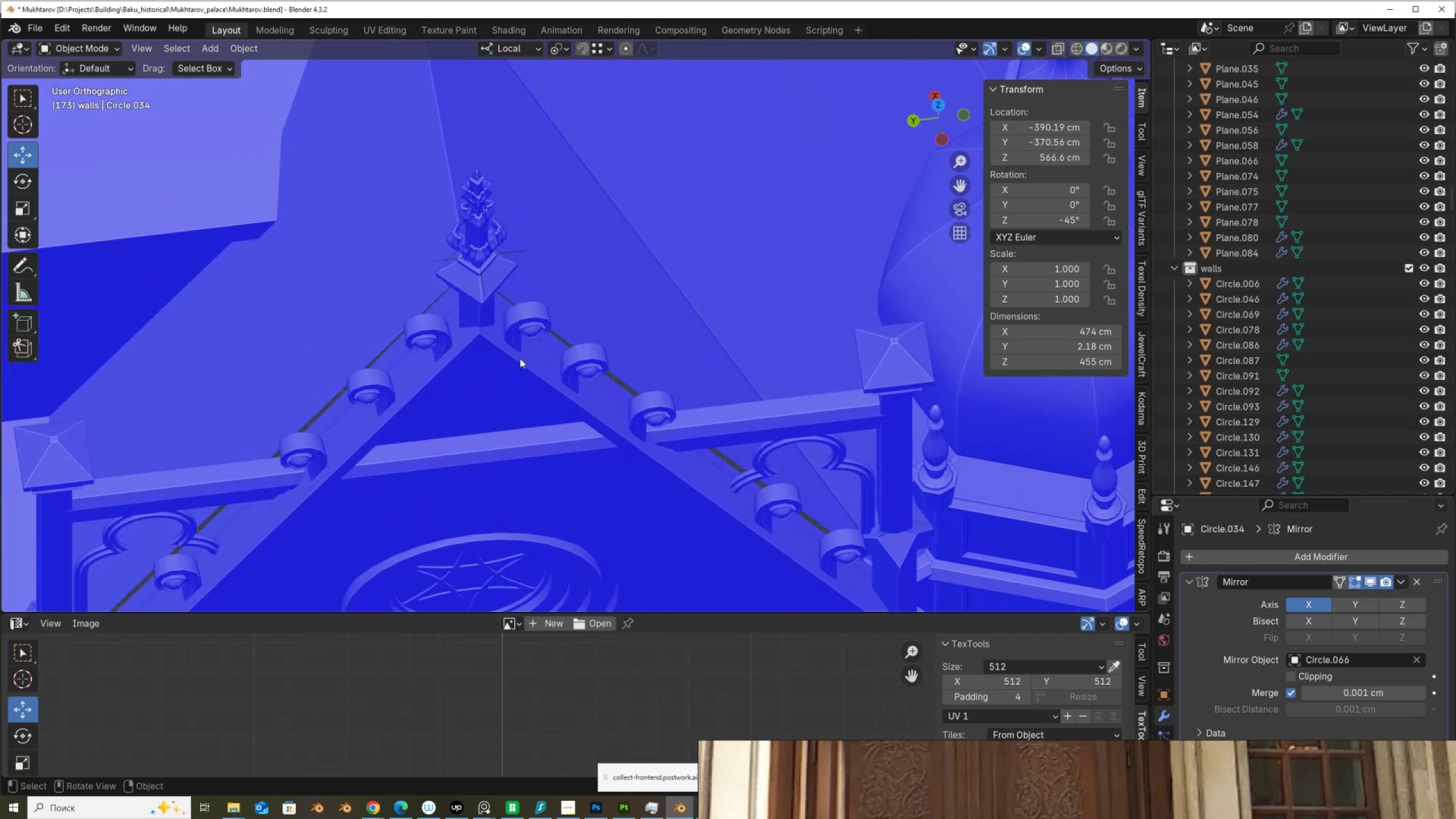 
left_click([522, 355])
 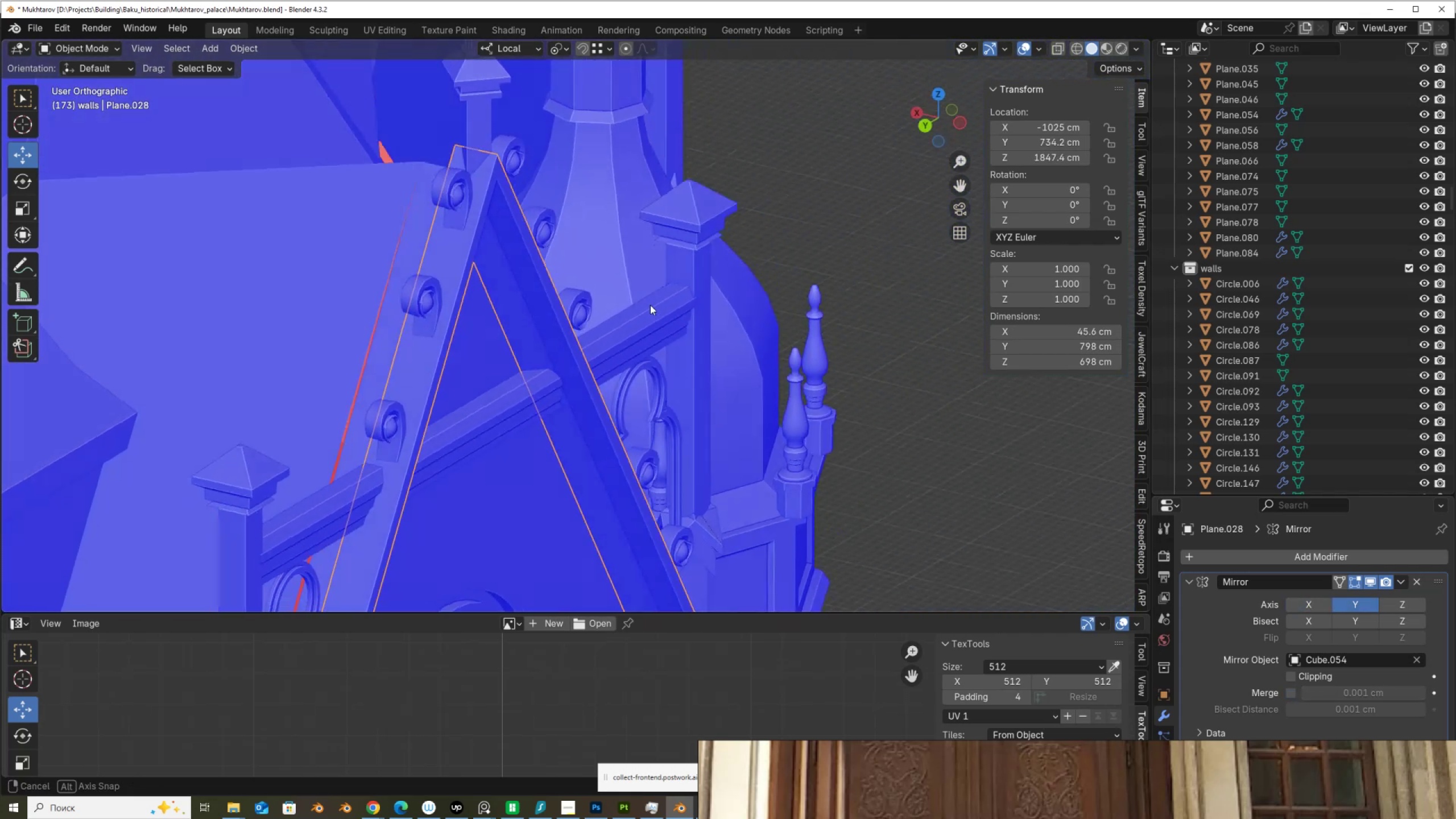 
hold_key(key=ShiftLeft, duration=0.51)
 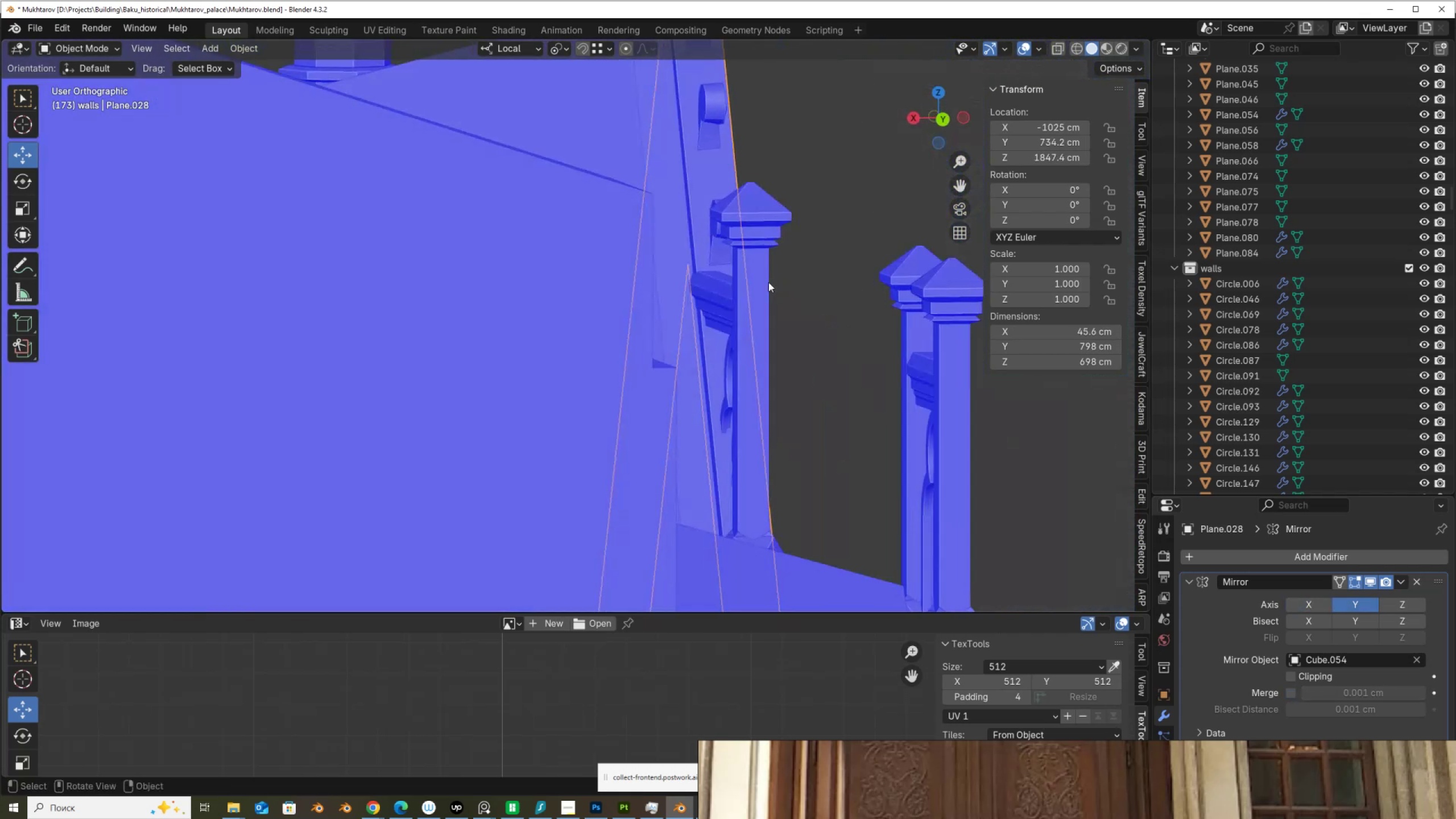 
scroll: coordinate [742, 340], scroll_direction: down, amount: 2.0
 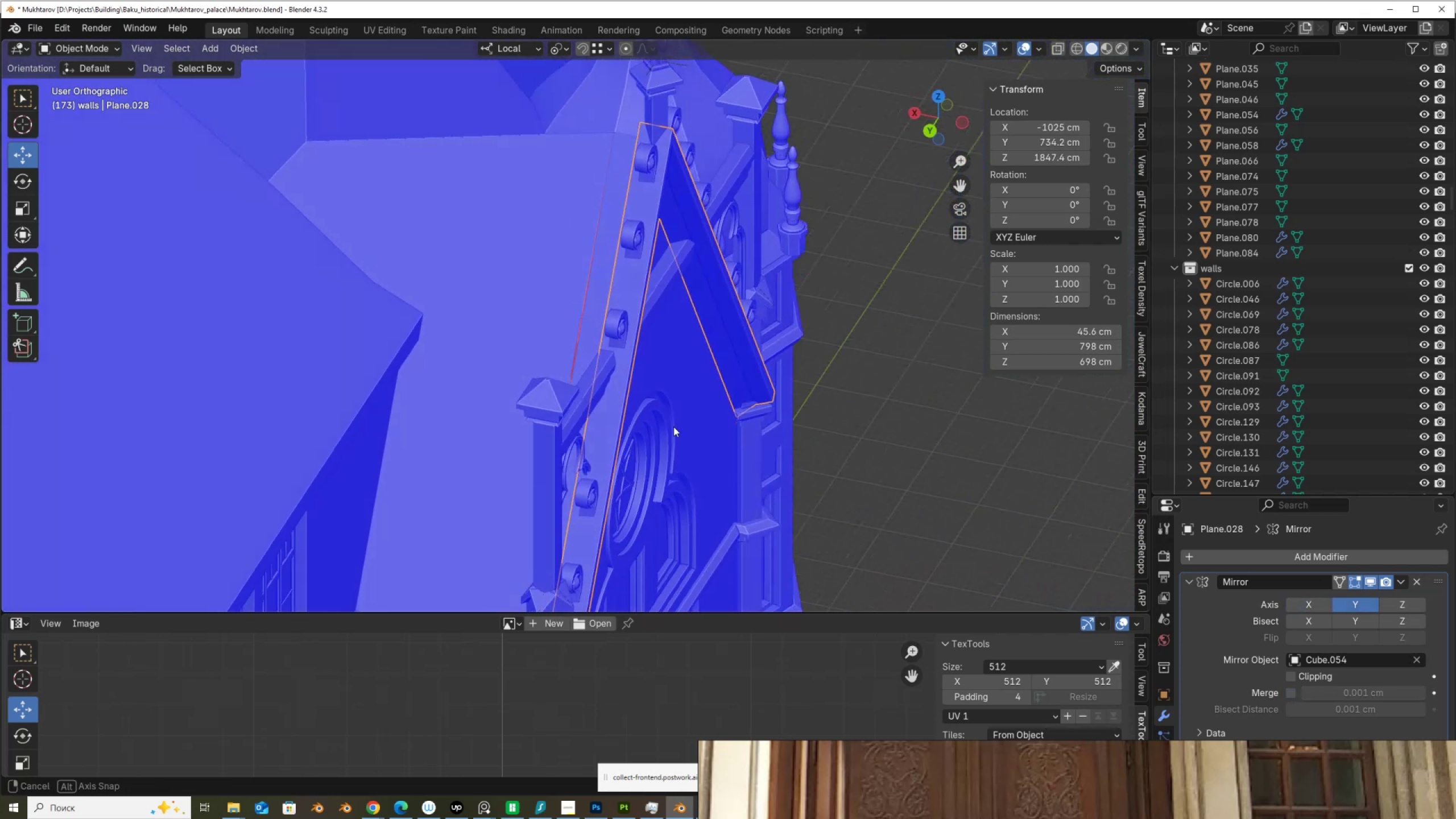 
hold_key(key=ShiftLeft, duration=0.44)
 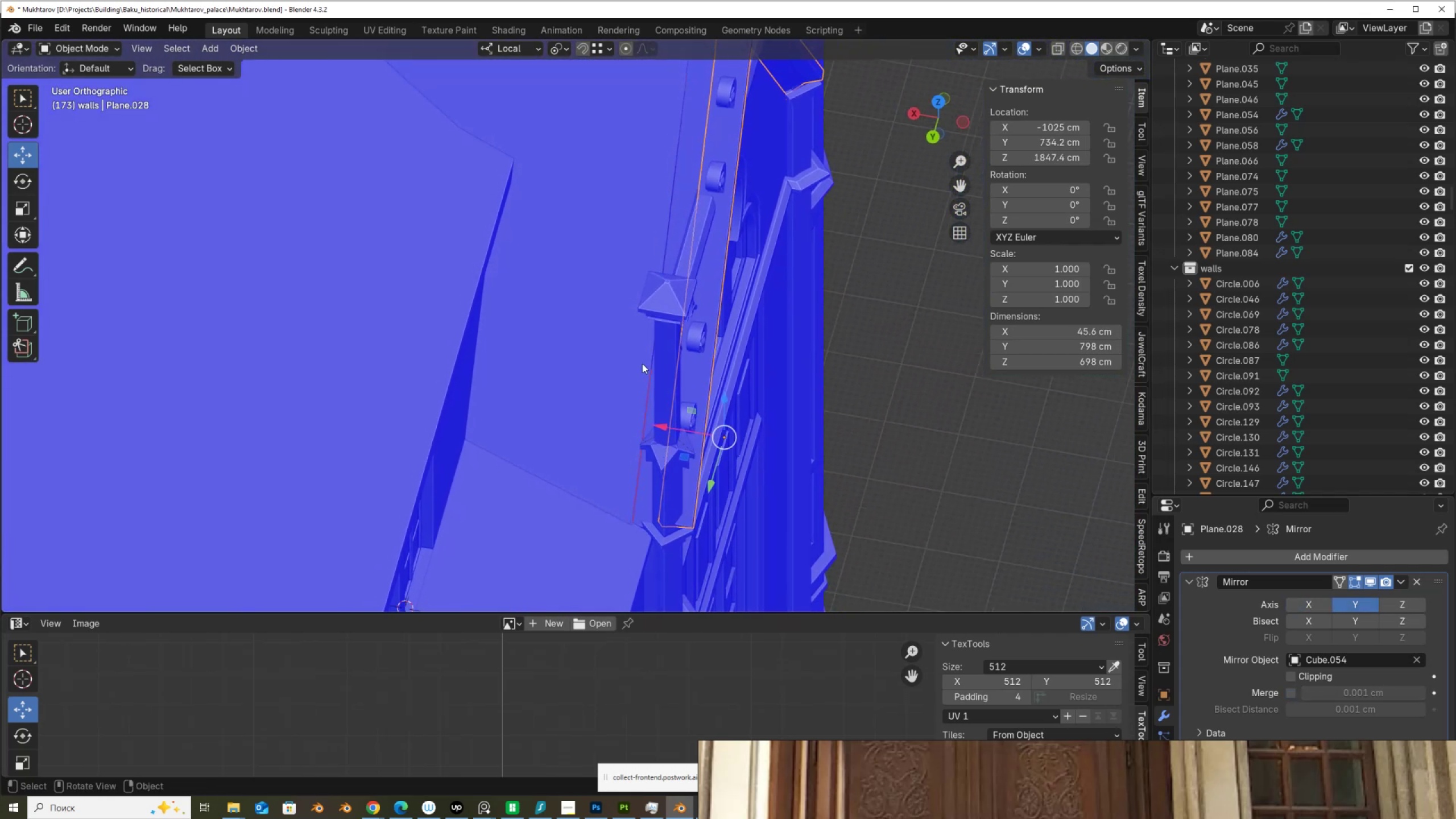 
left_click([642, 363])
 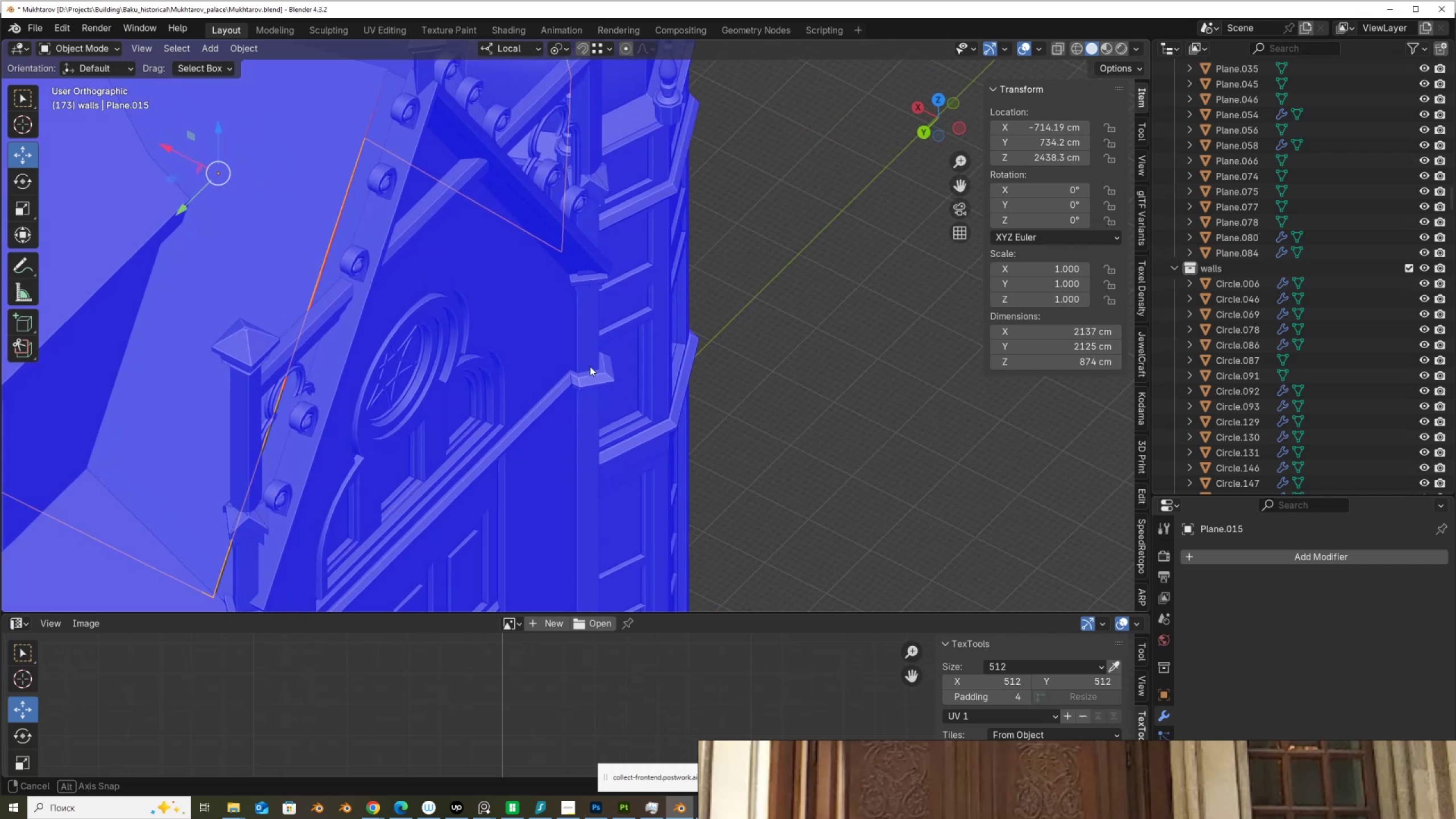 
key(Tab)
 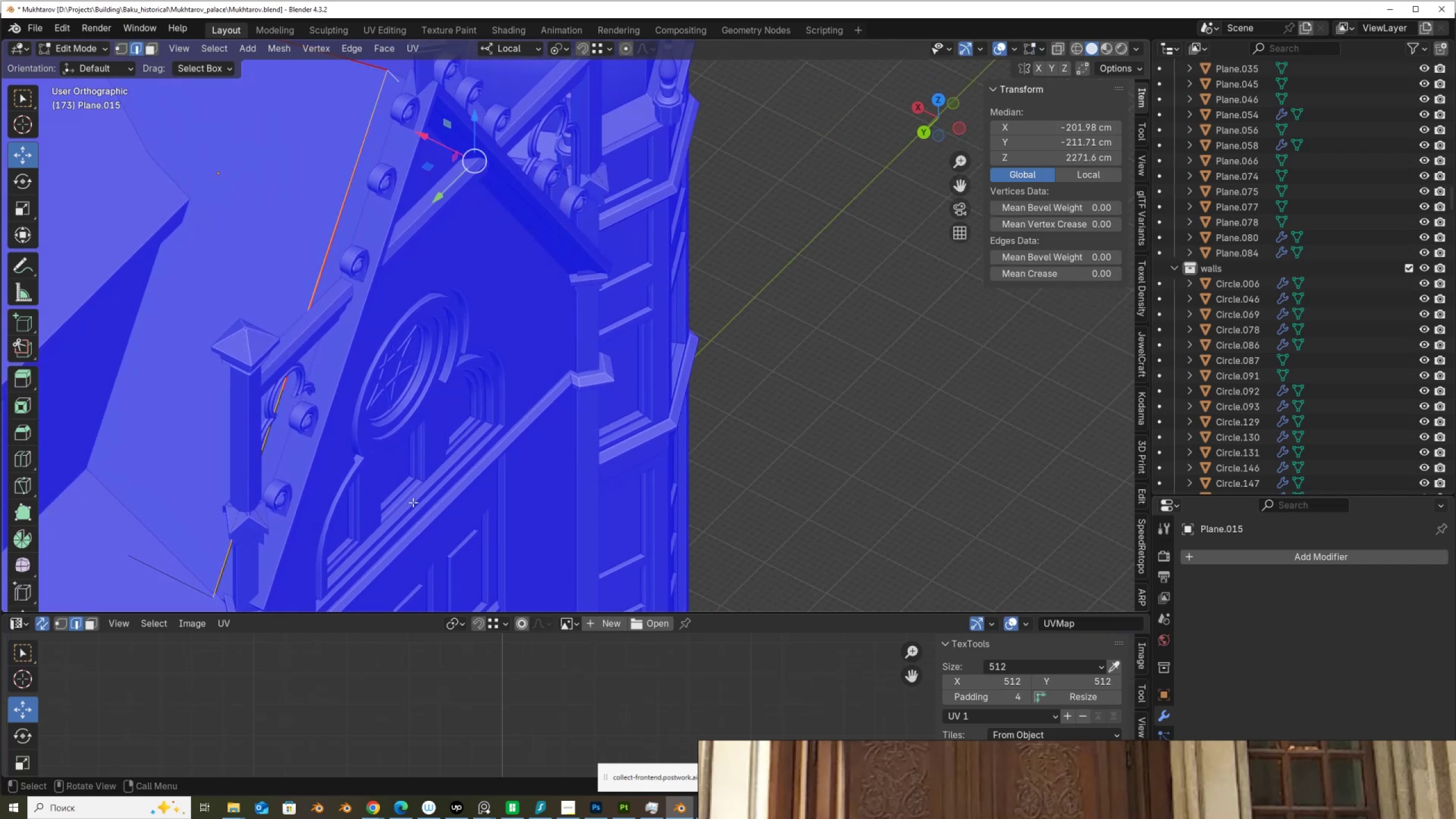 
hold_key(key=ShiftLeft, duration=0.49)
 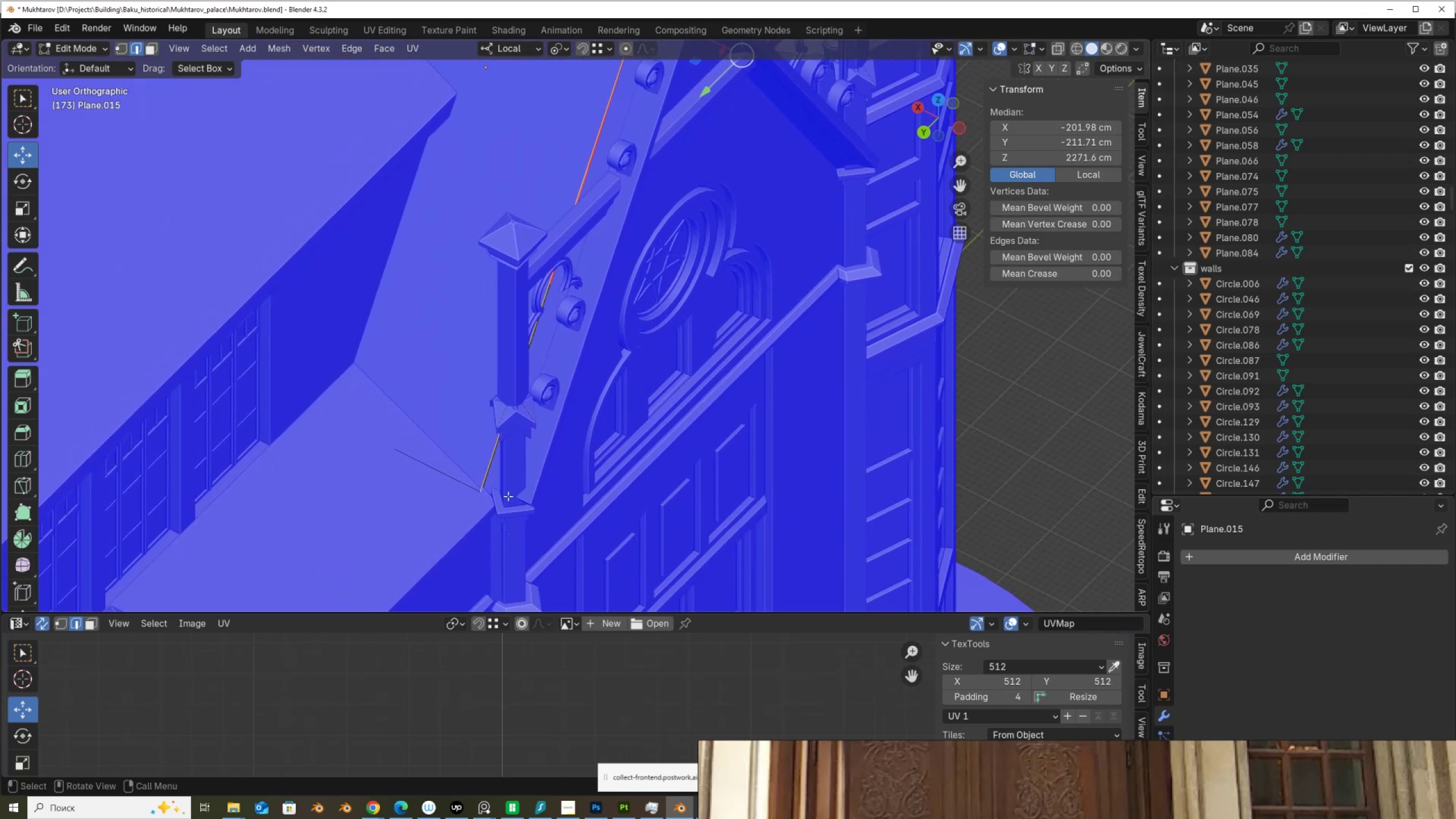 
type(21)
 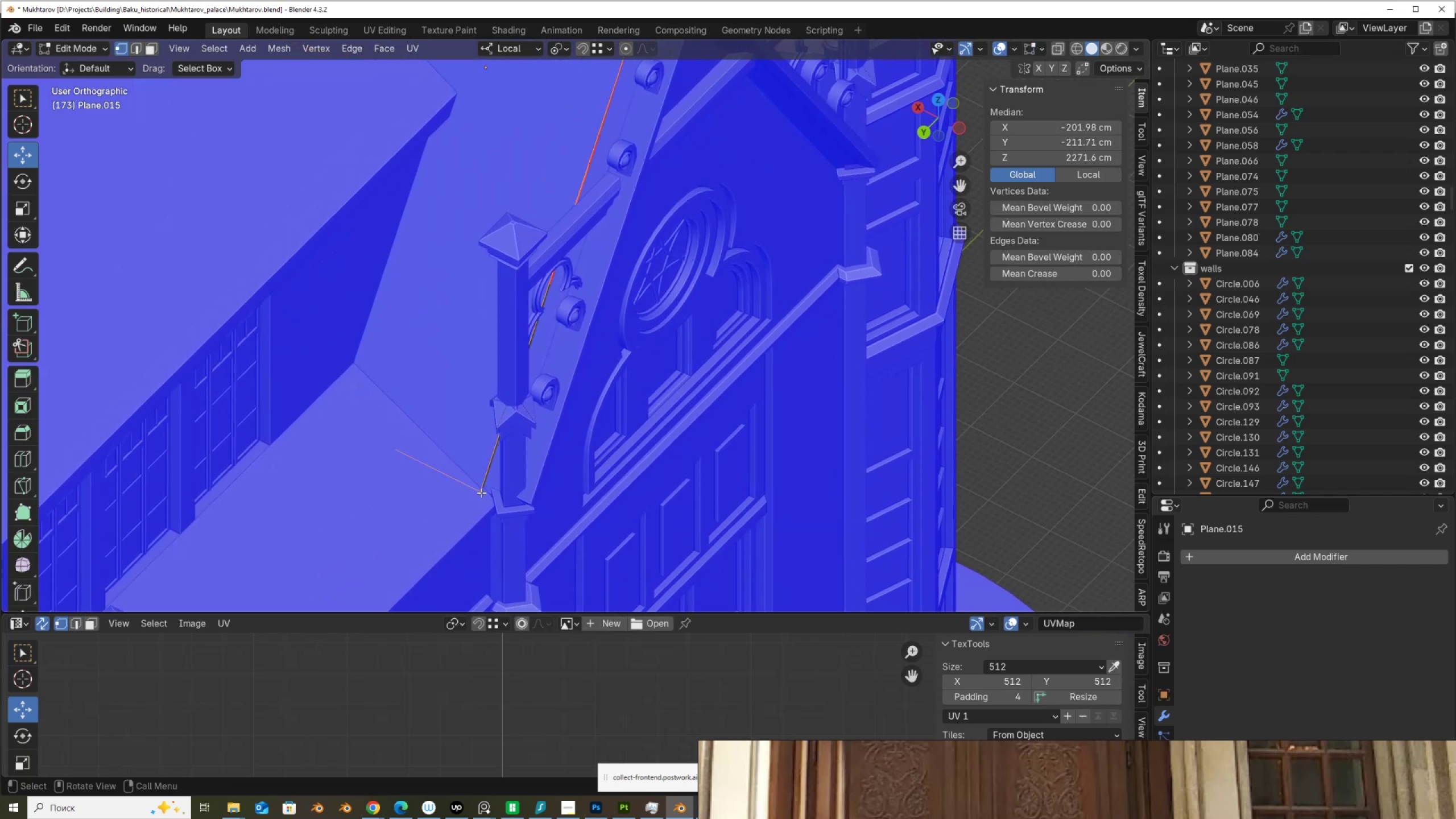 
left_click([481, 493])
 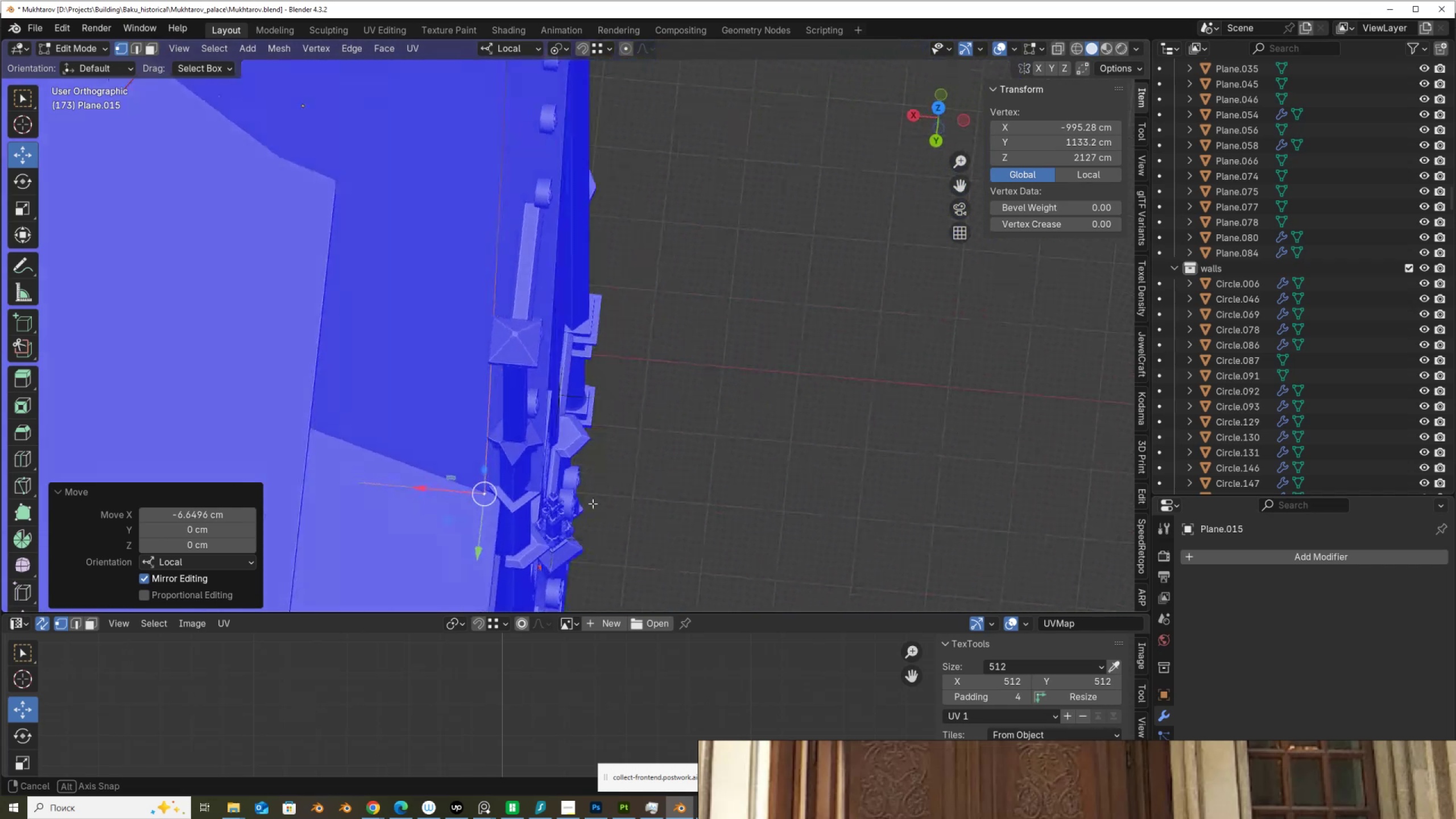 
wait(5.99)
 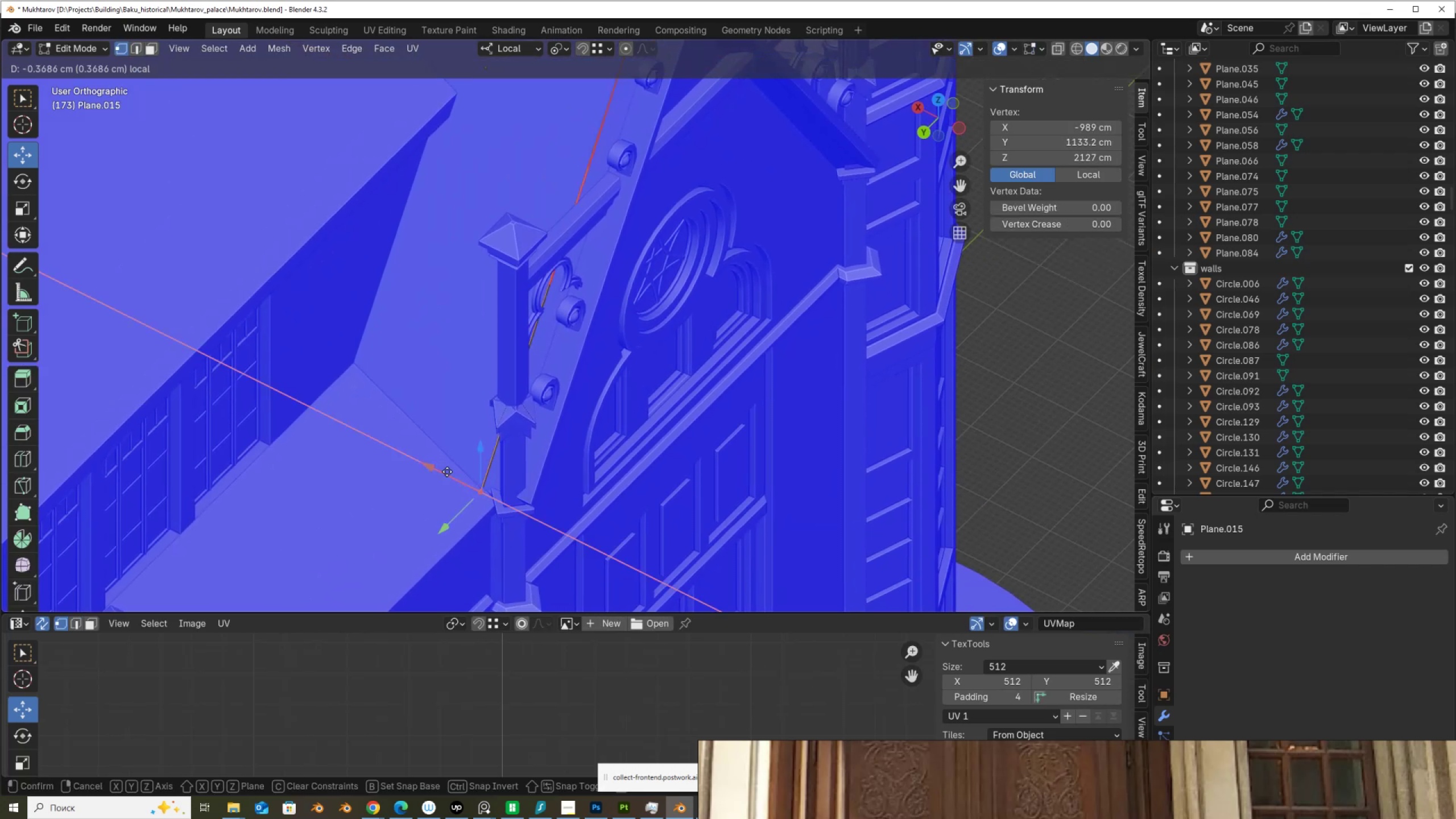 
hold_key(key=ShiftLeft, duration=0.62)
scroll: coordinate [829, 507], scroll_direction: down, amount: 1.0
 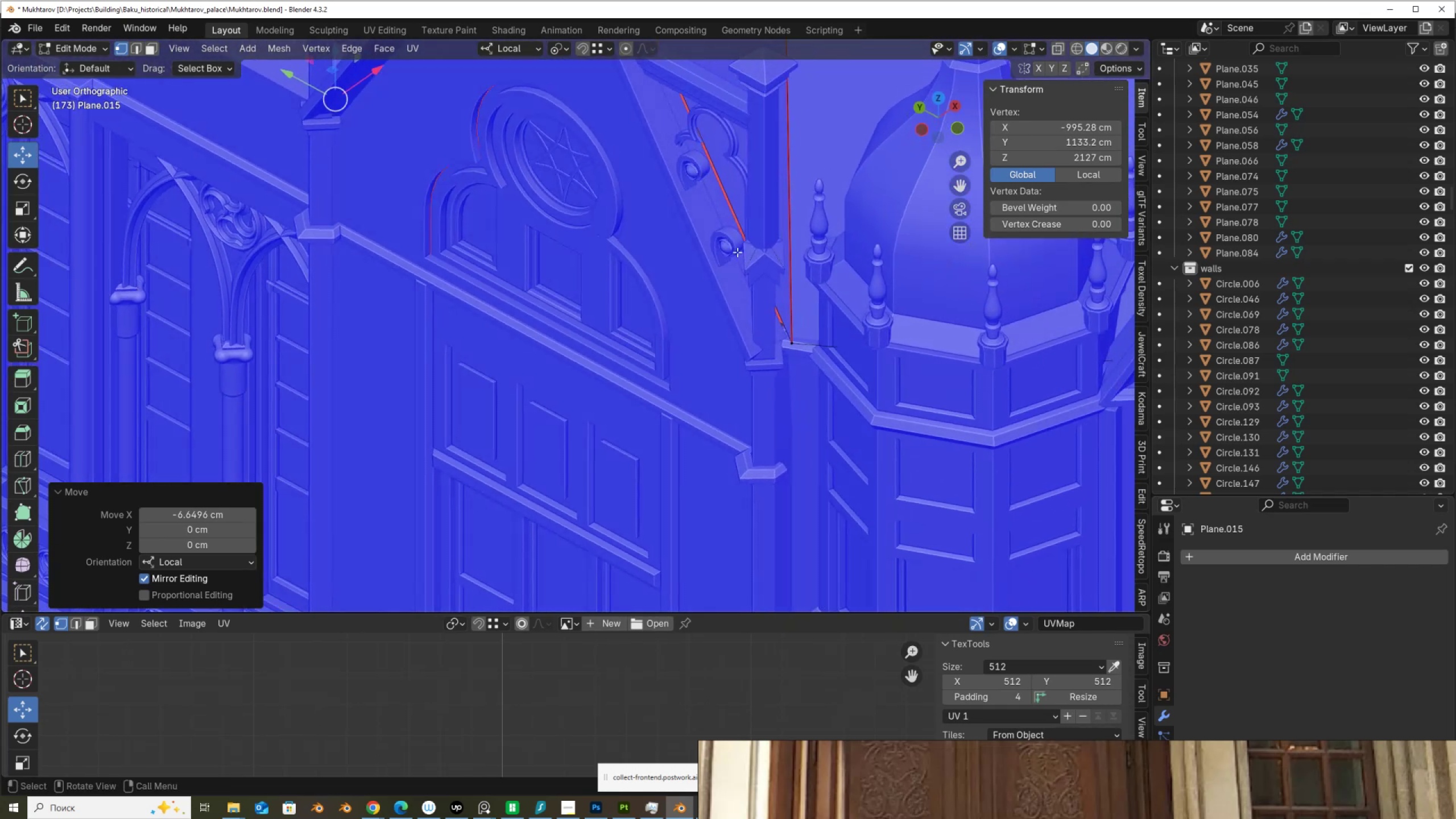 
left_click([797, 343])
 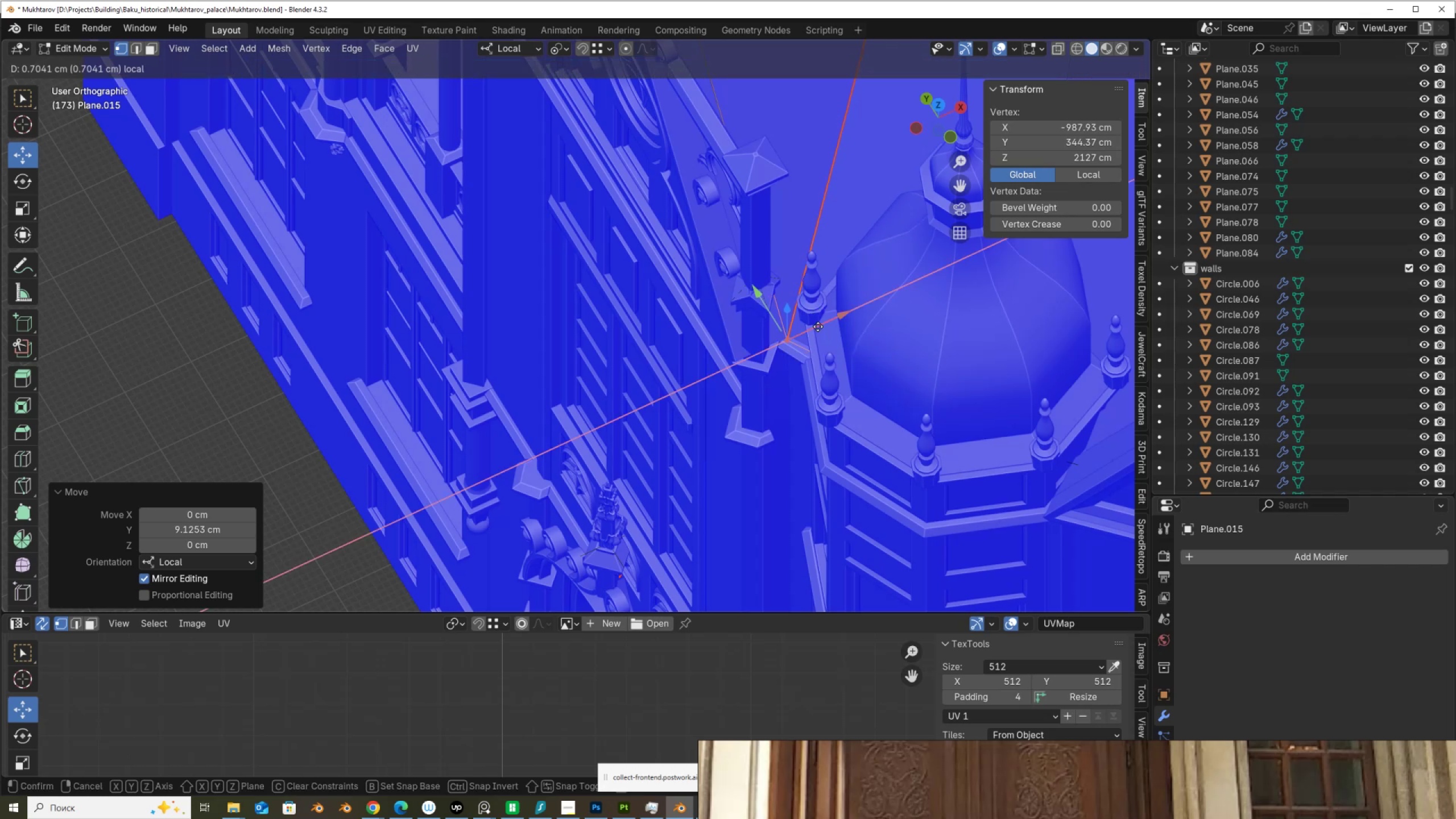 
wait(7.05)
 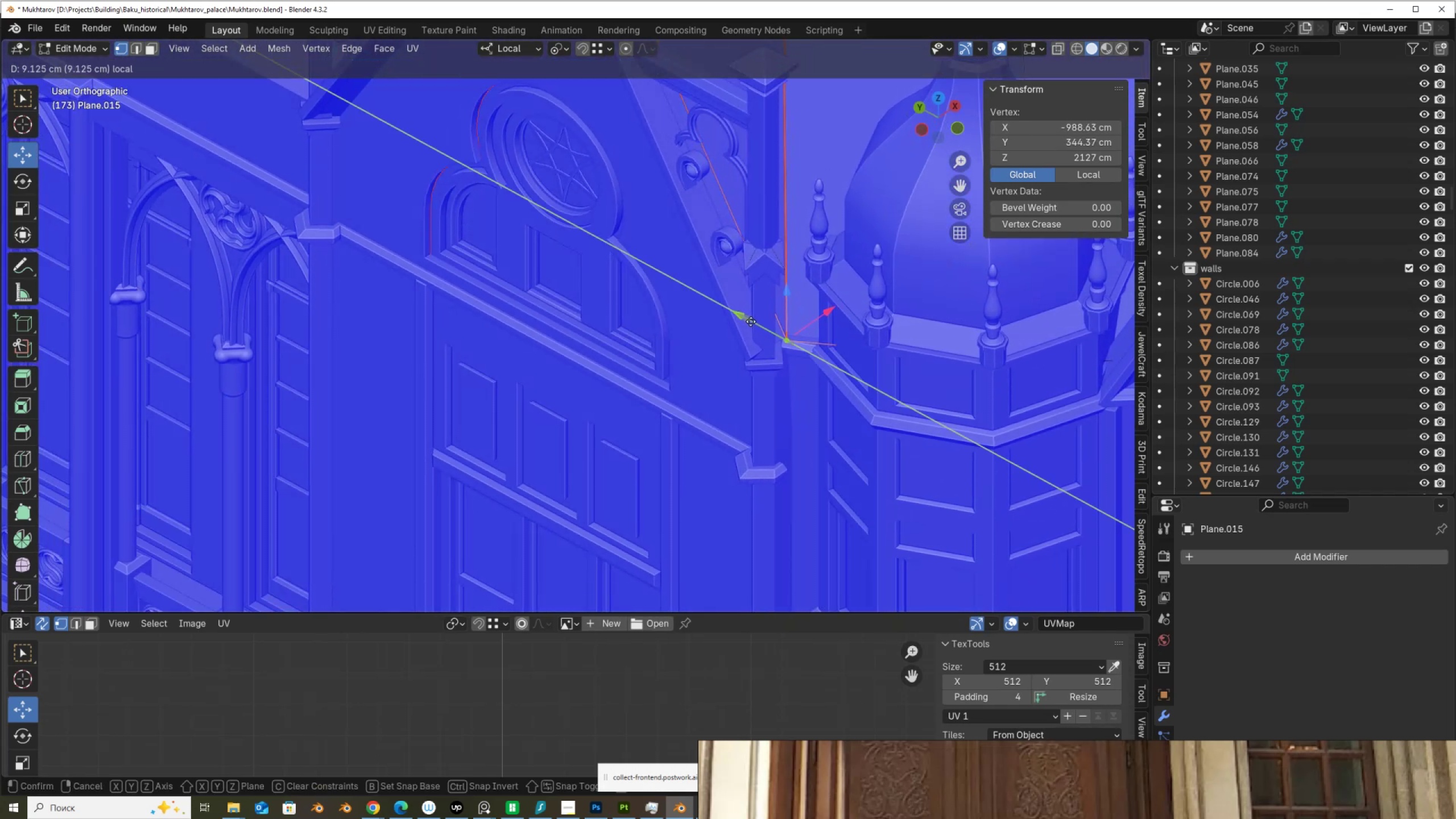 
key(Control+ControlLeft)
 